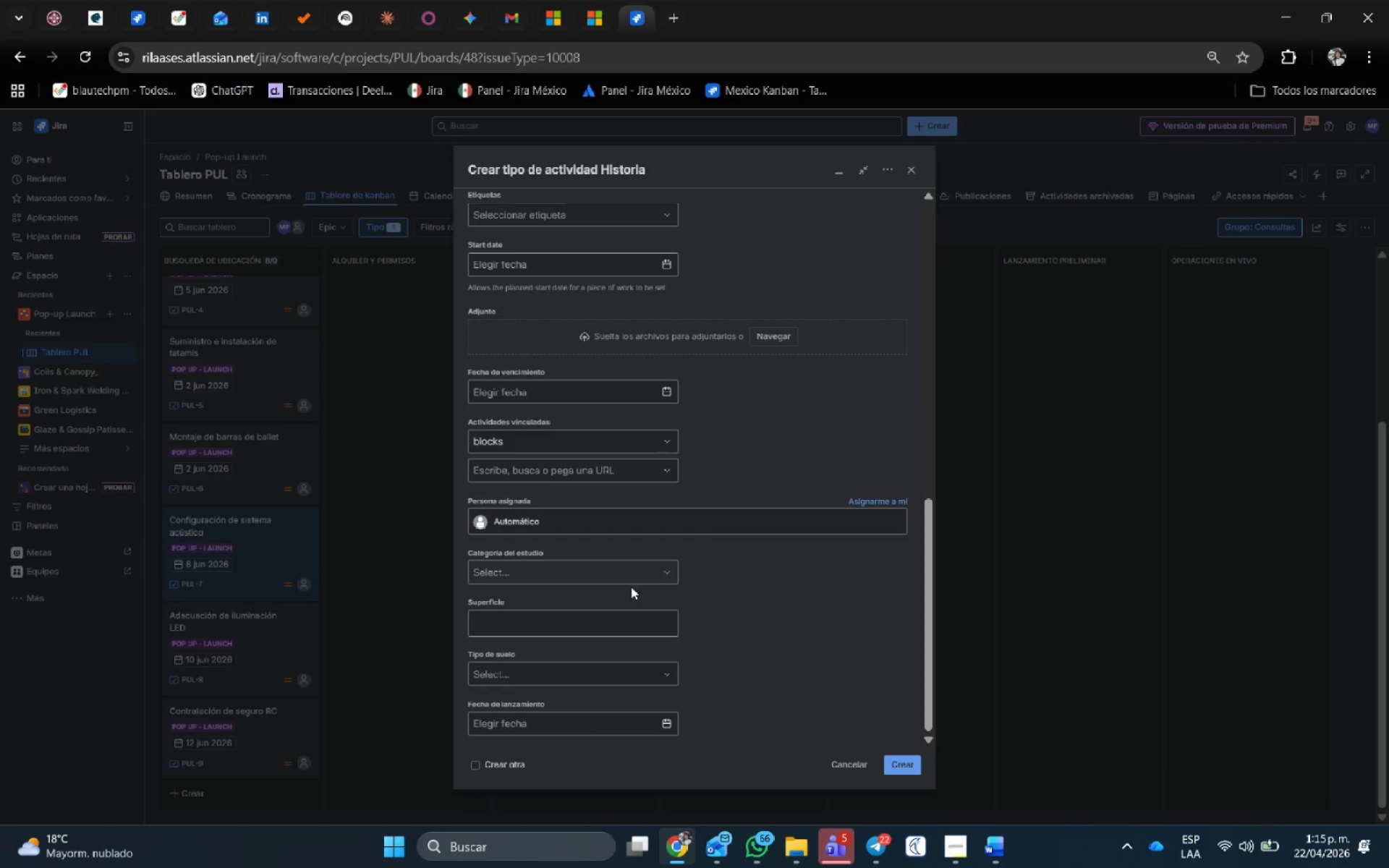 
key(Numpad2)
 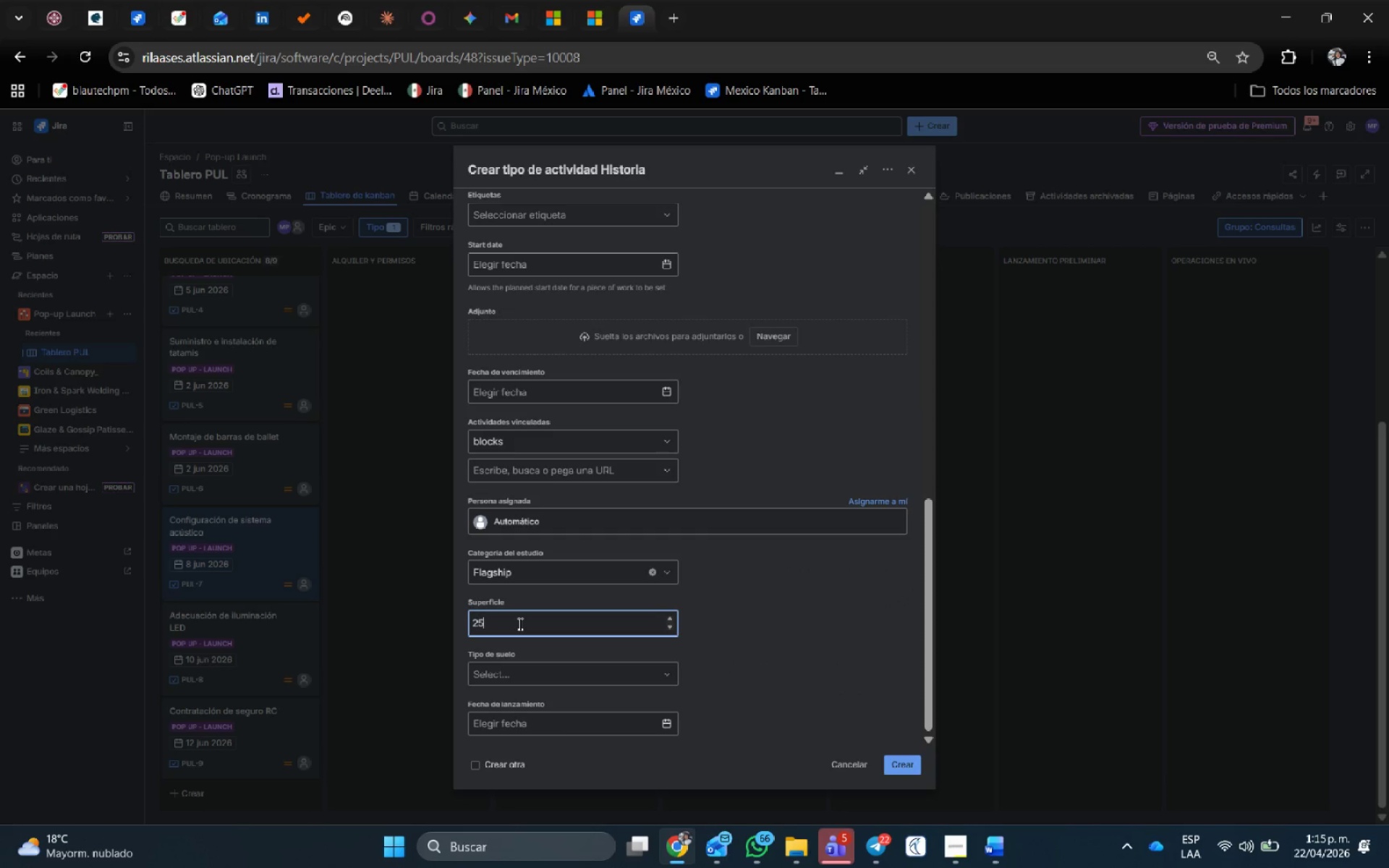 
key(Numpad5)
 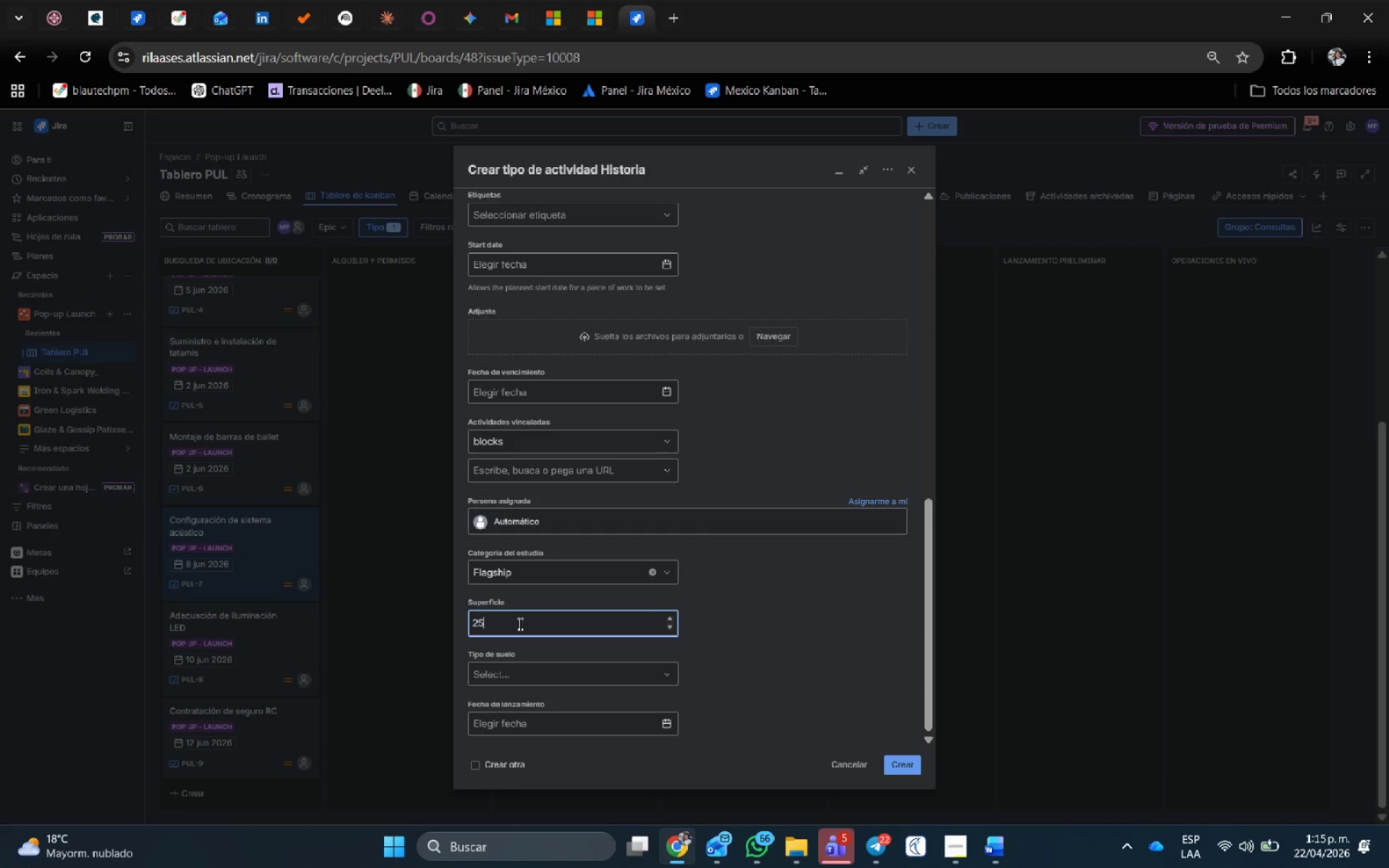 
key(Numpad0)
 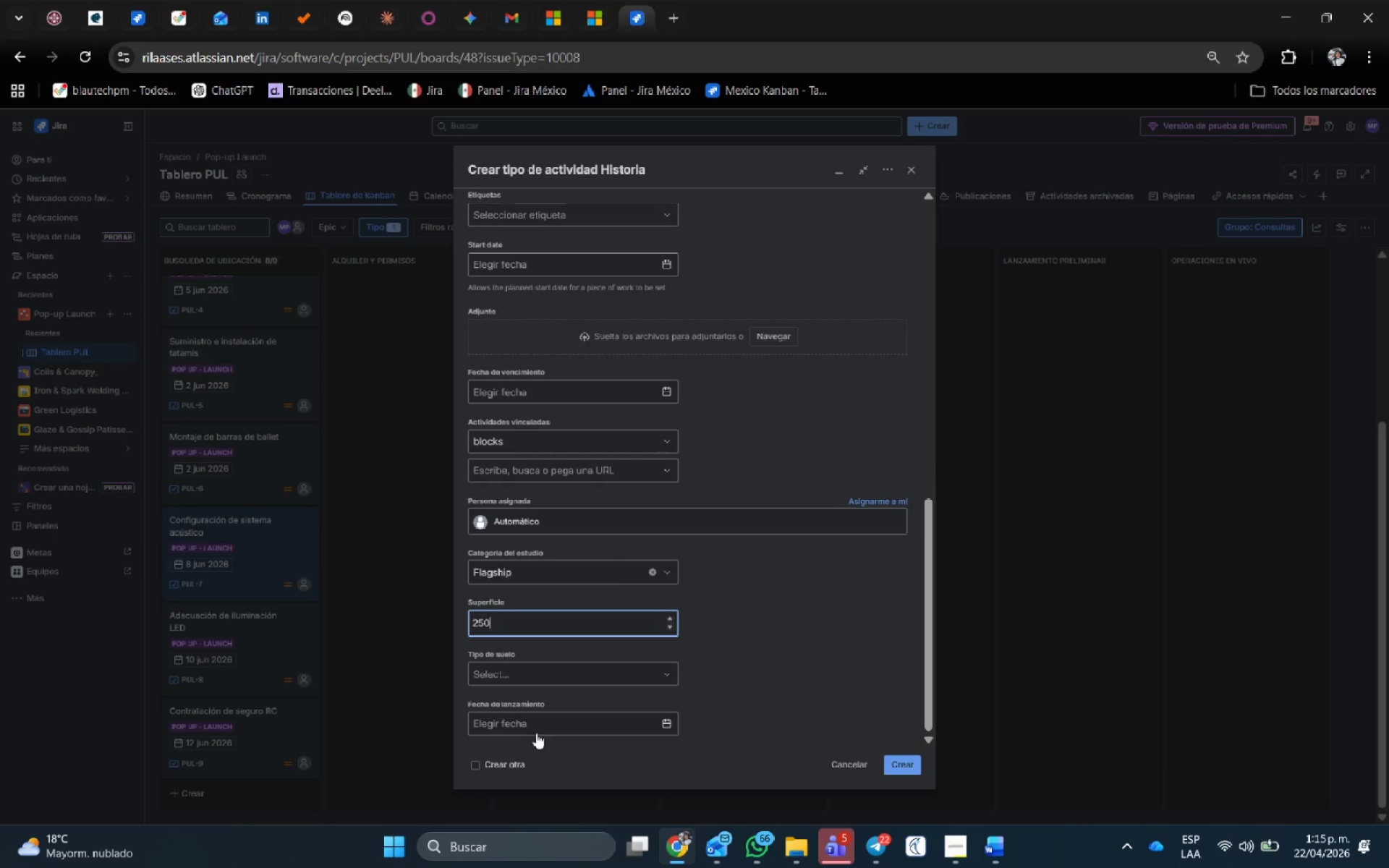 
left_click([536, 728])
 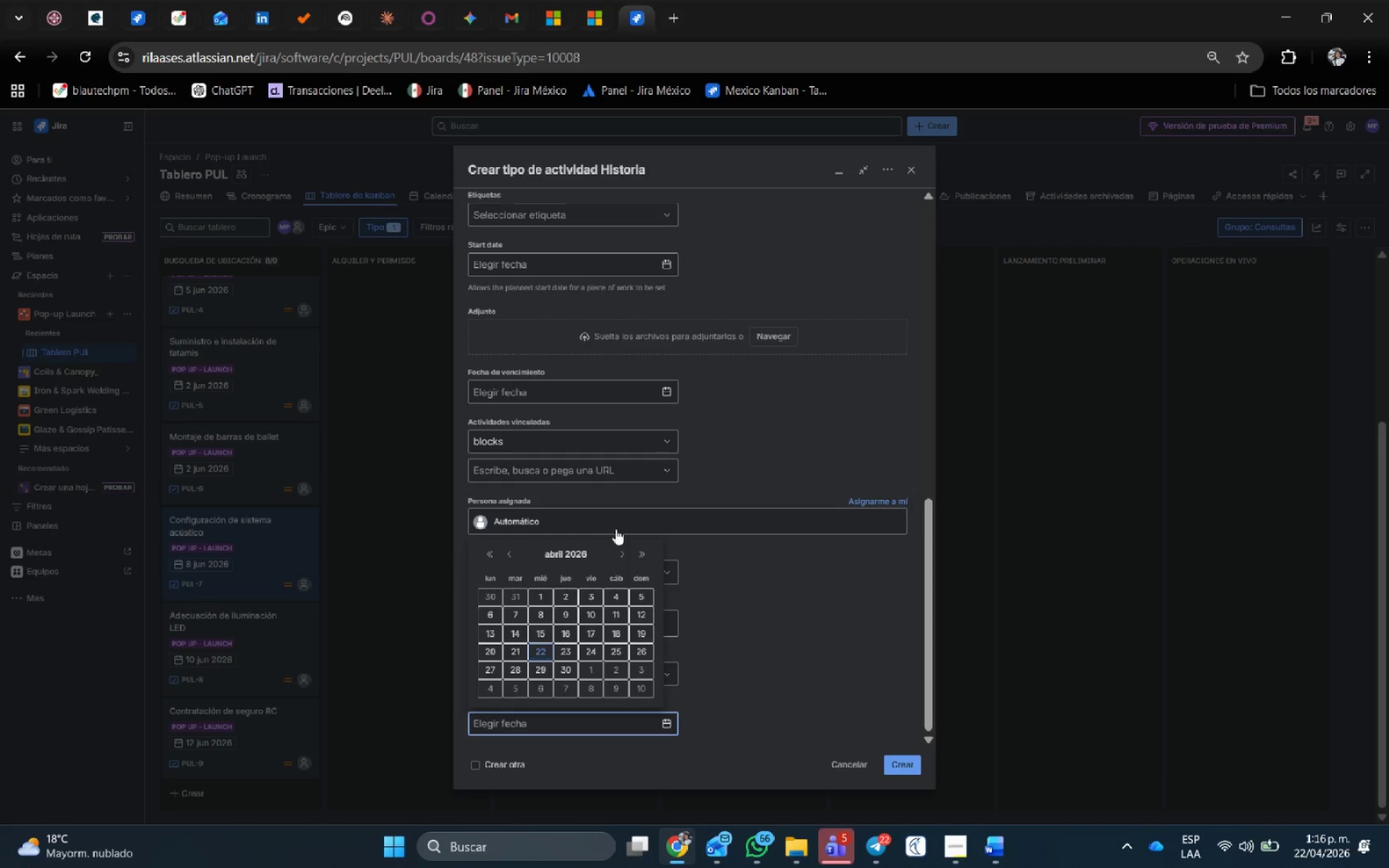 
left_click([624, 546])
 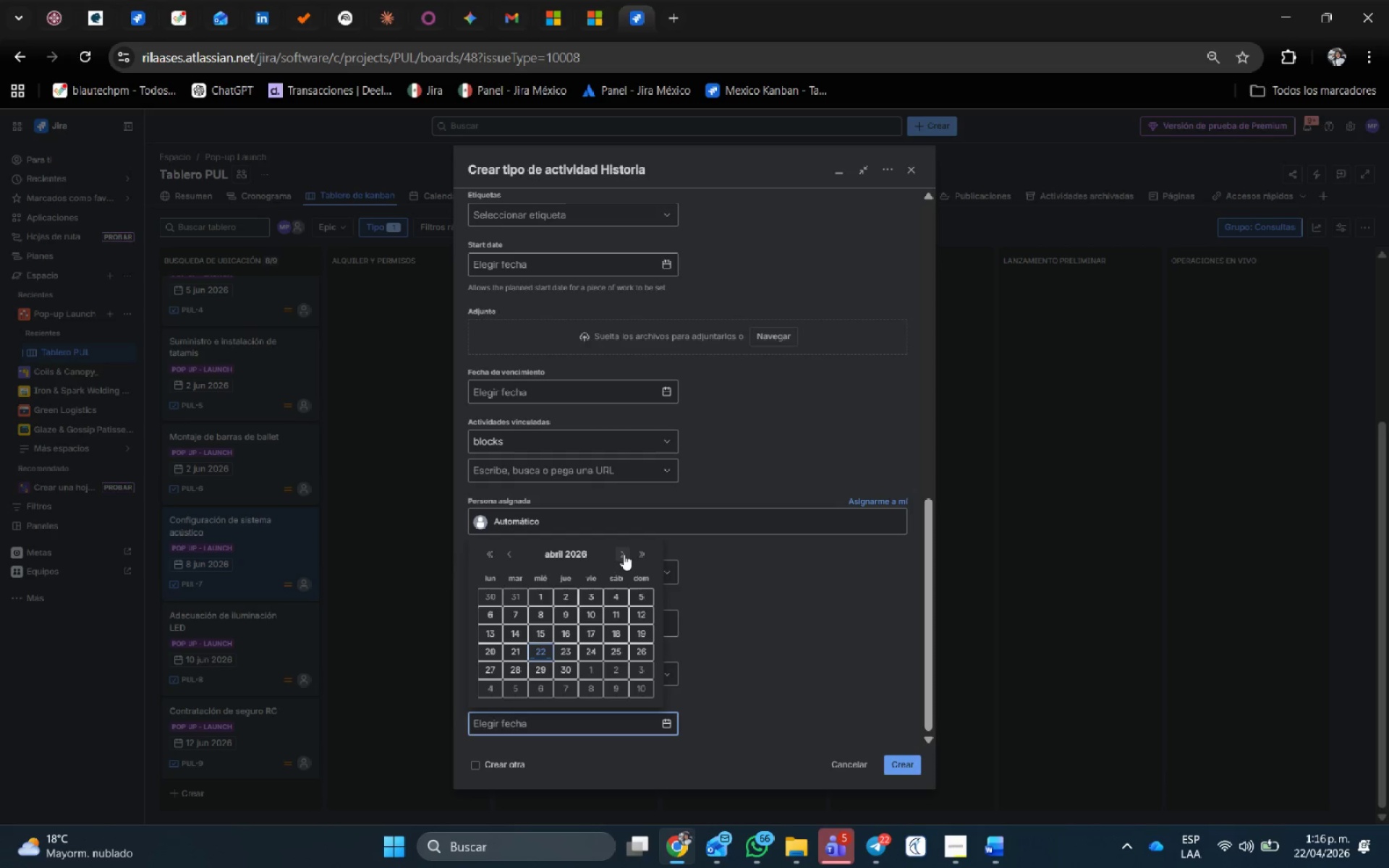 
double_click([624, 554])
 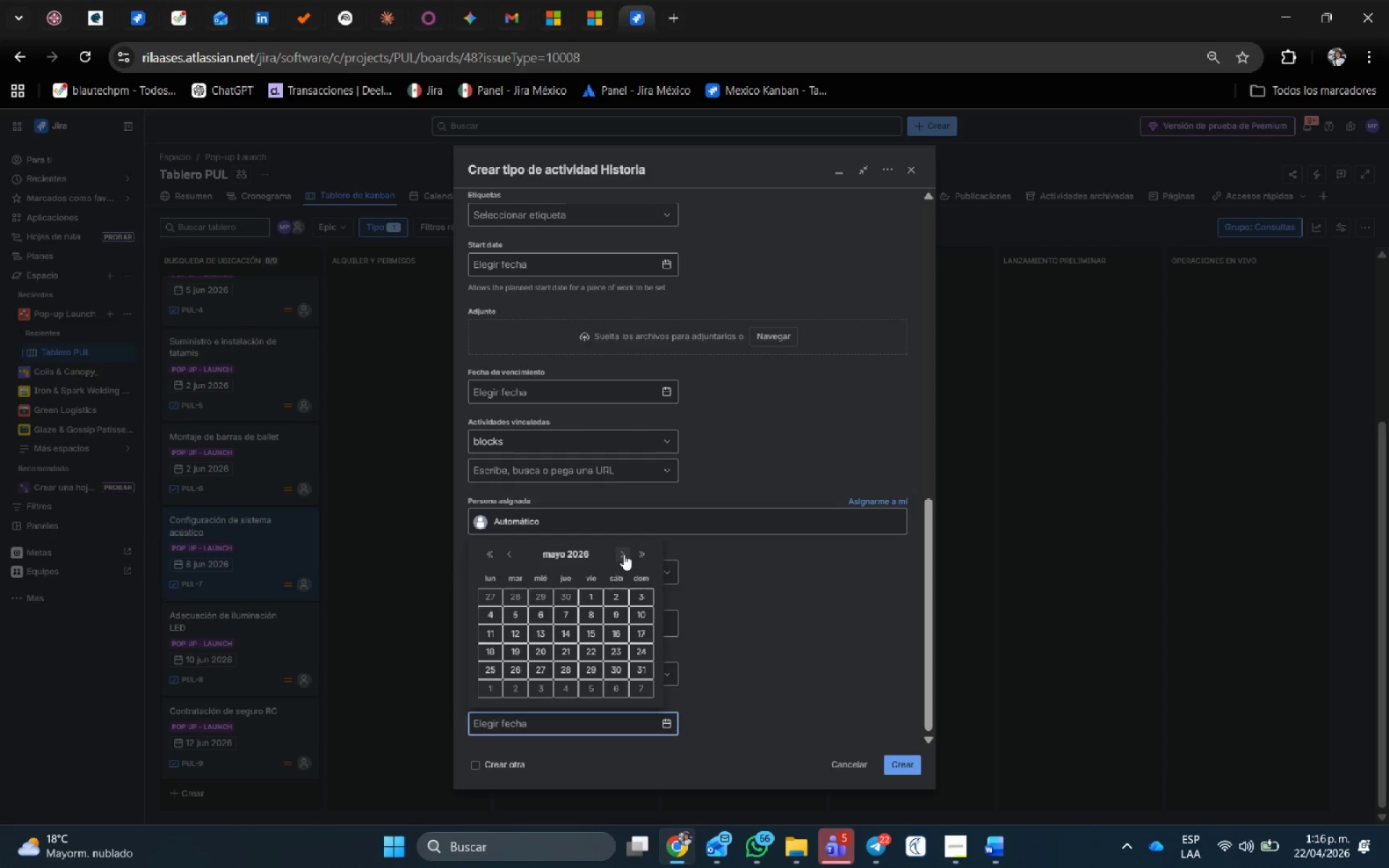 
left_click([624, 554])
 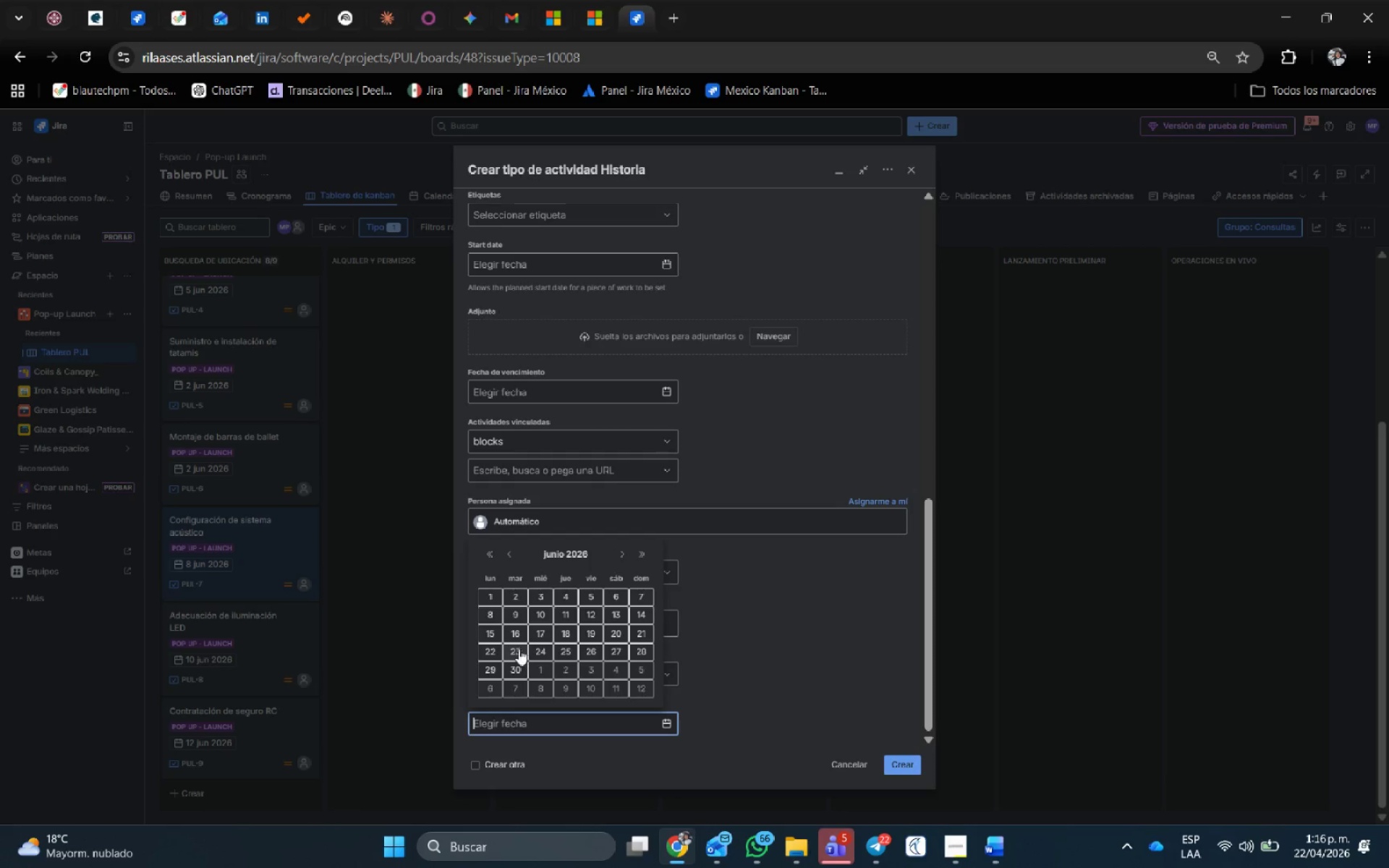 
left_click([494, 634])
 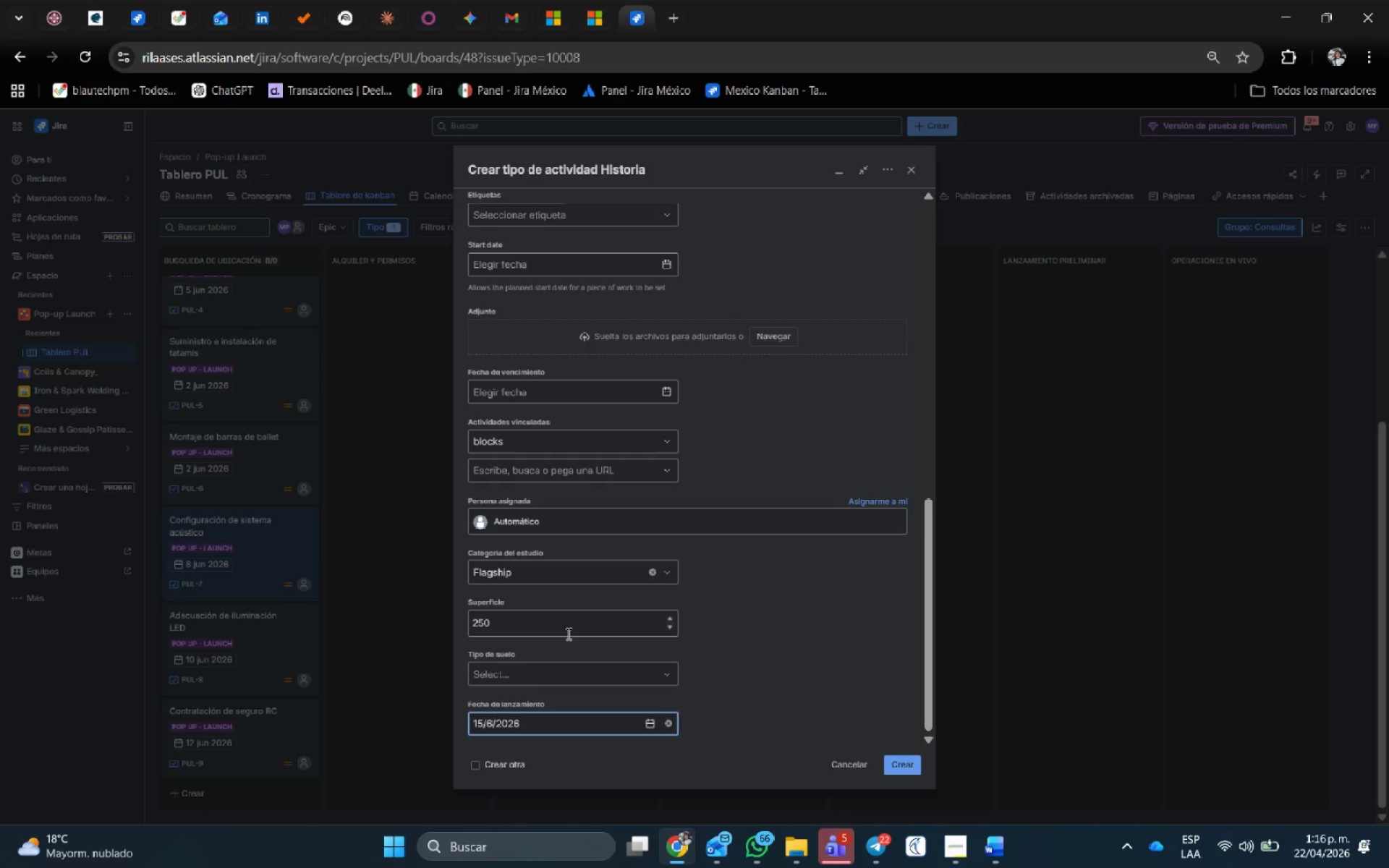 
left_click([660, 355])
 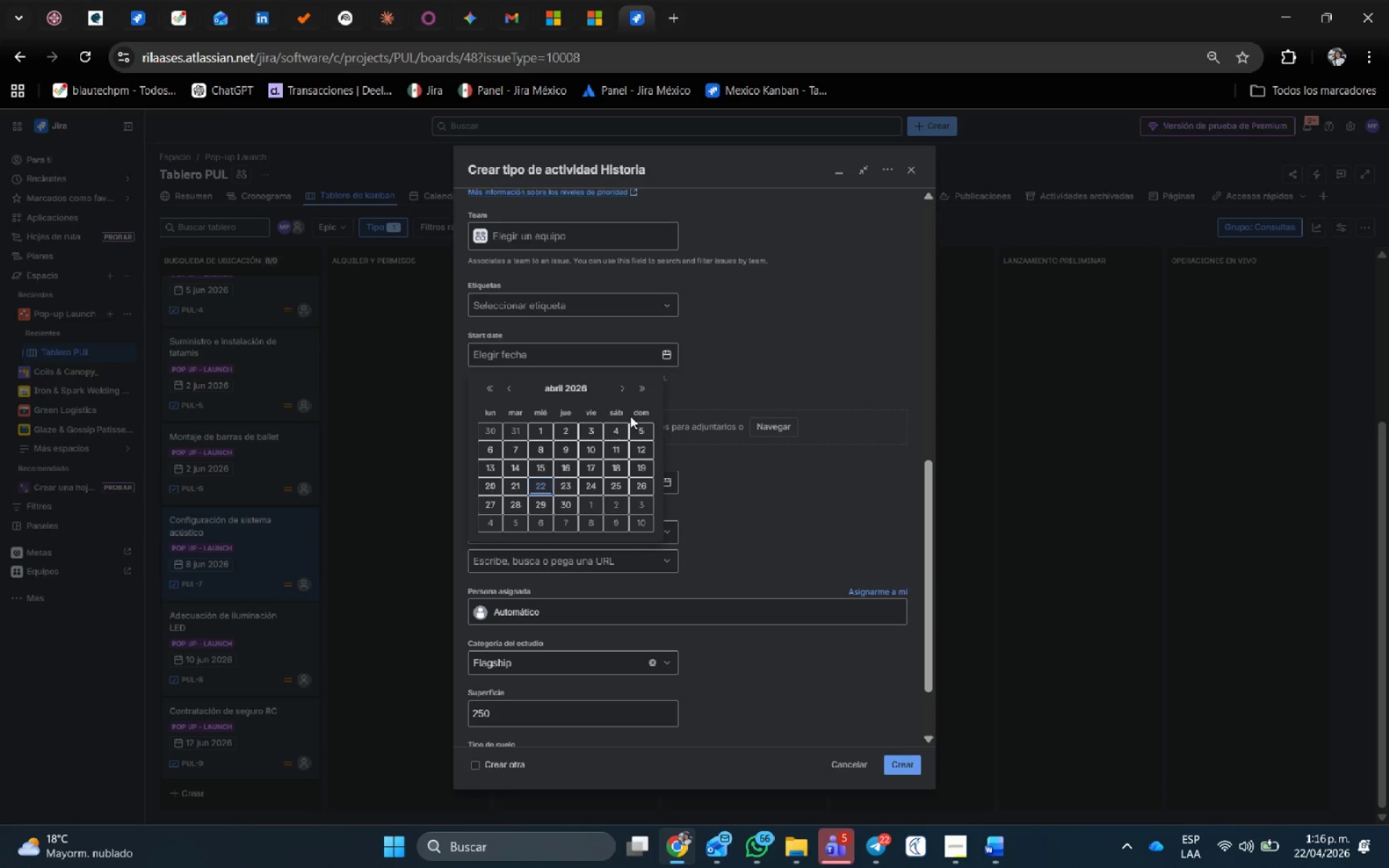 
left_click([626, 385])
 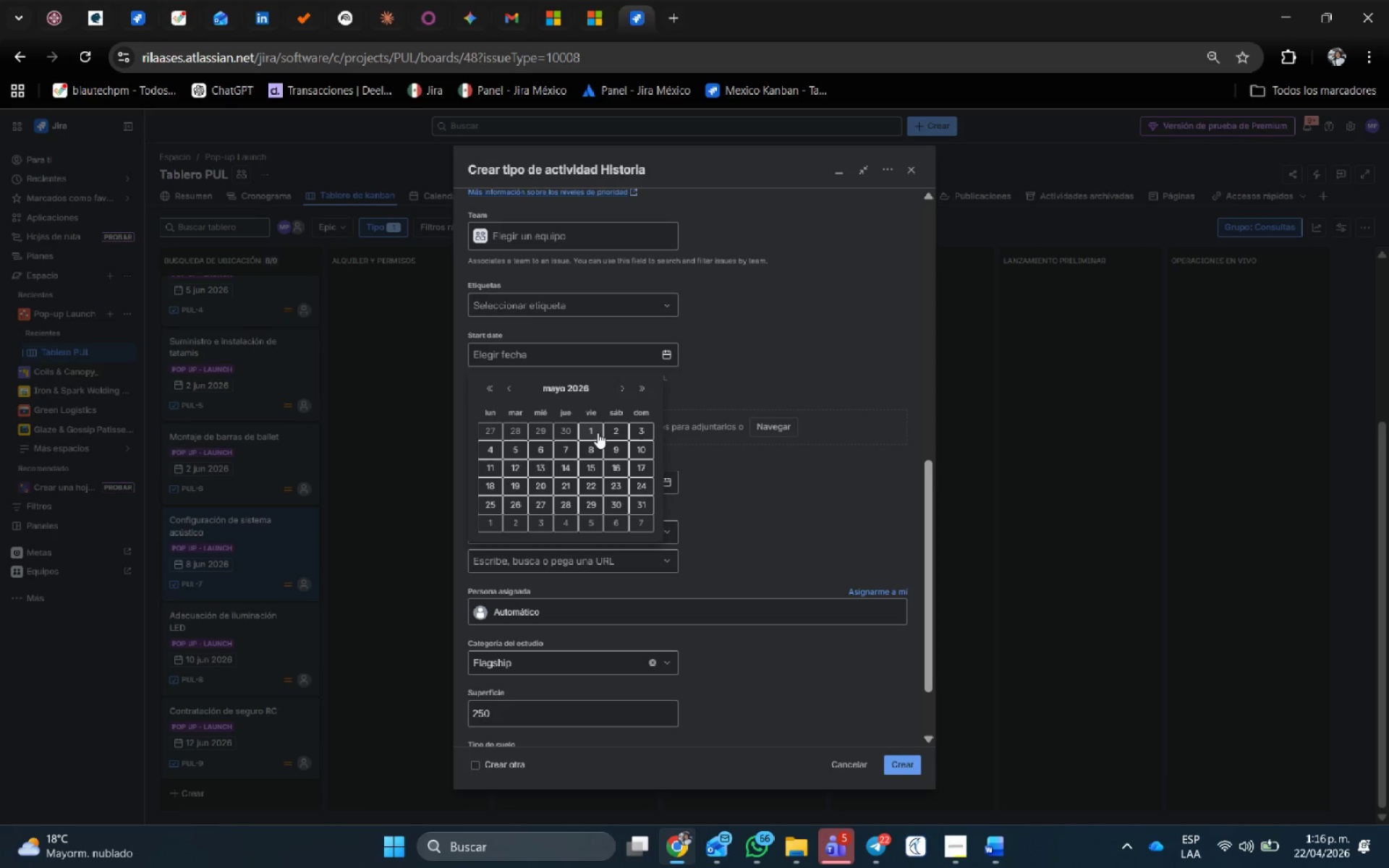 
scroll: coordinate [576, 567], scroll_direction: up, amount: 1.0
 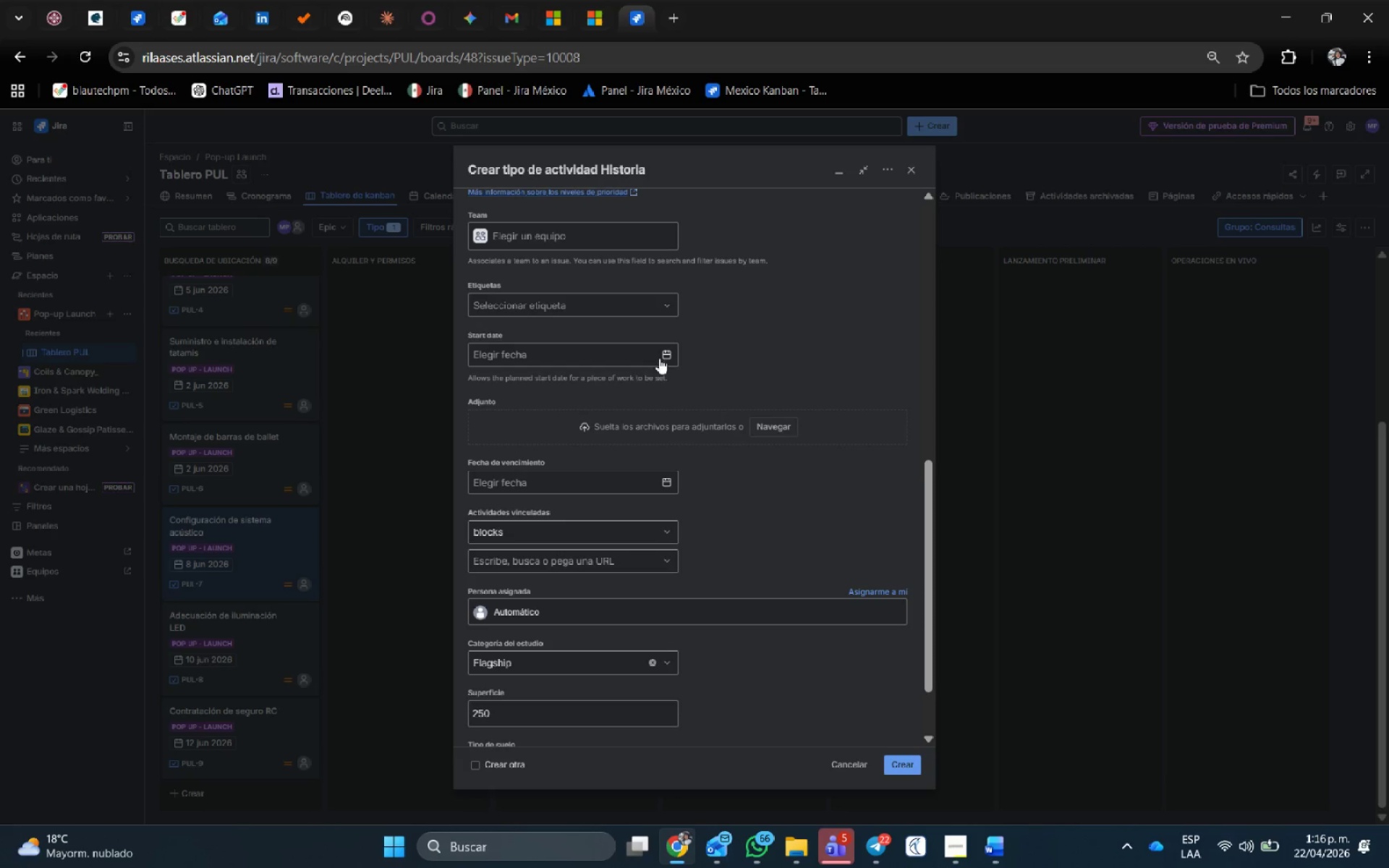 
left_click([598, 431])
 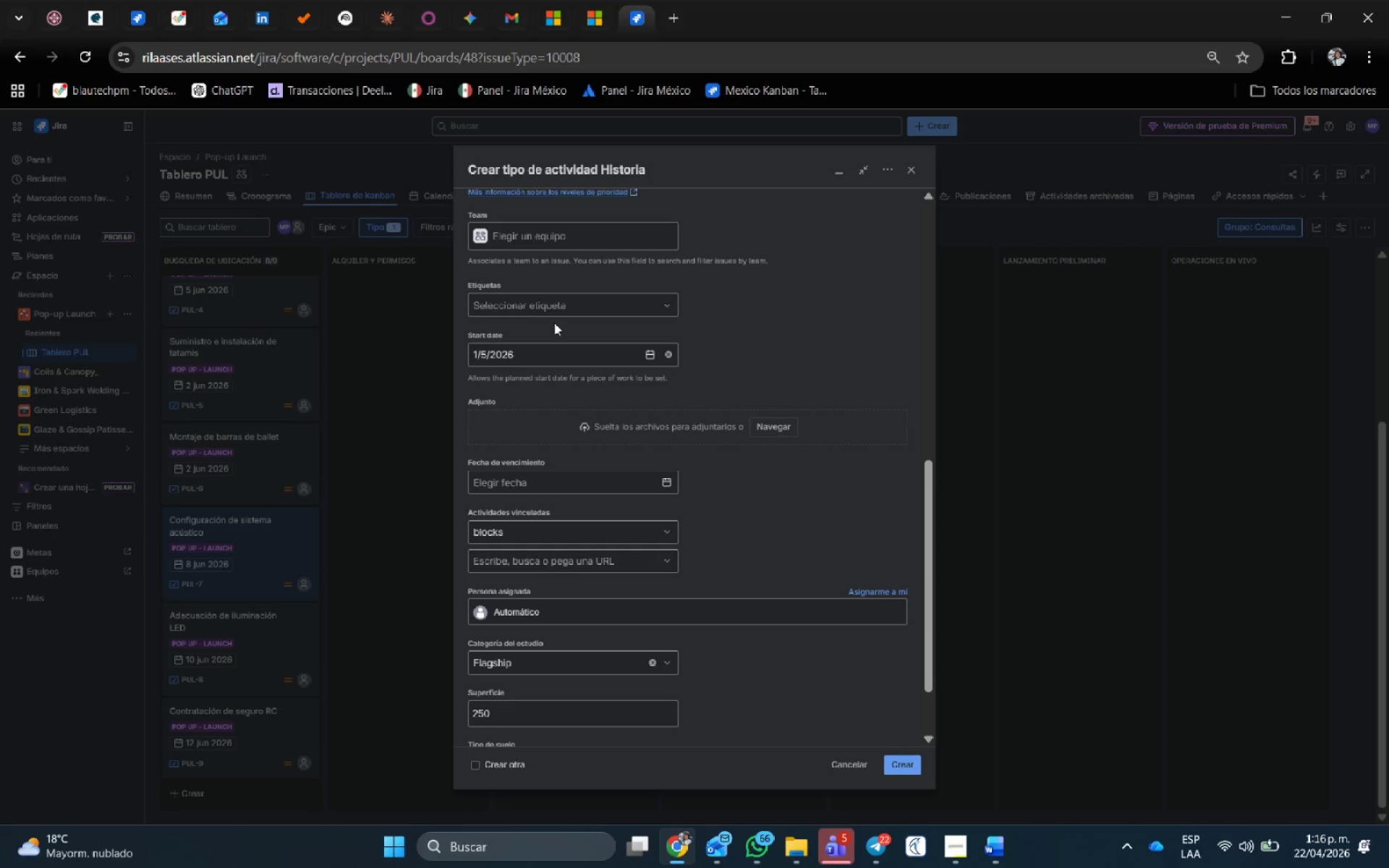 
left_click([665, 299])
 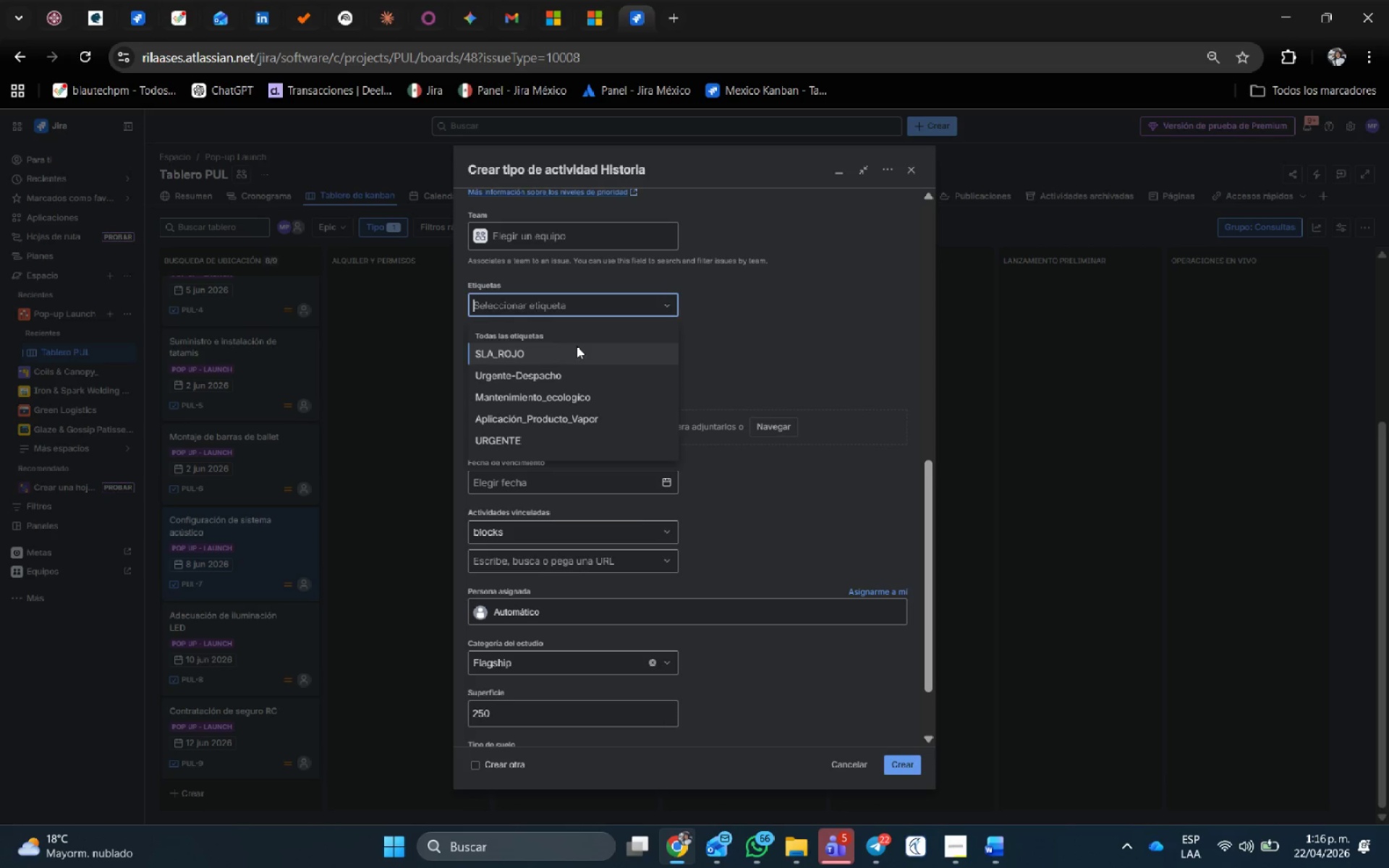 
left_click([740, 332])
 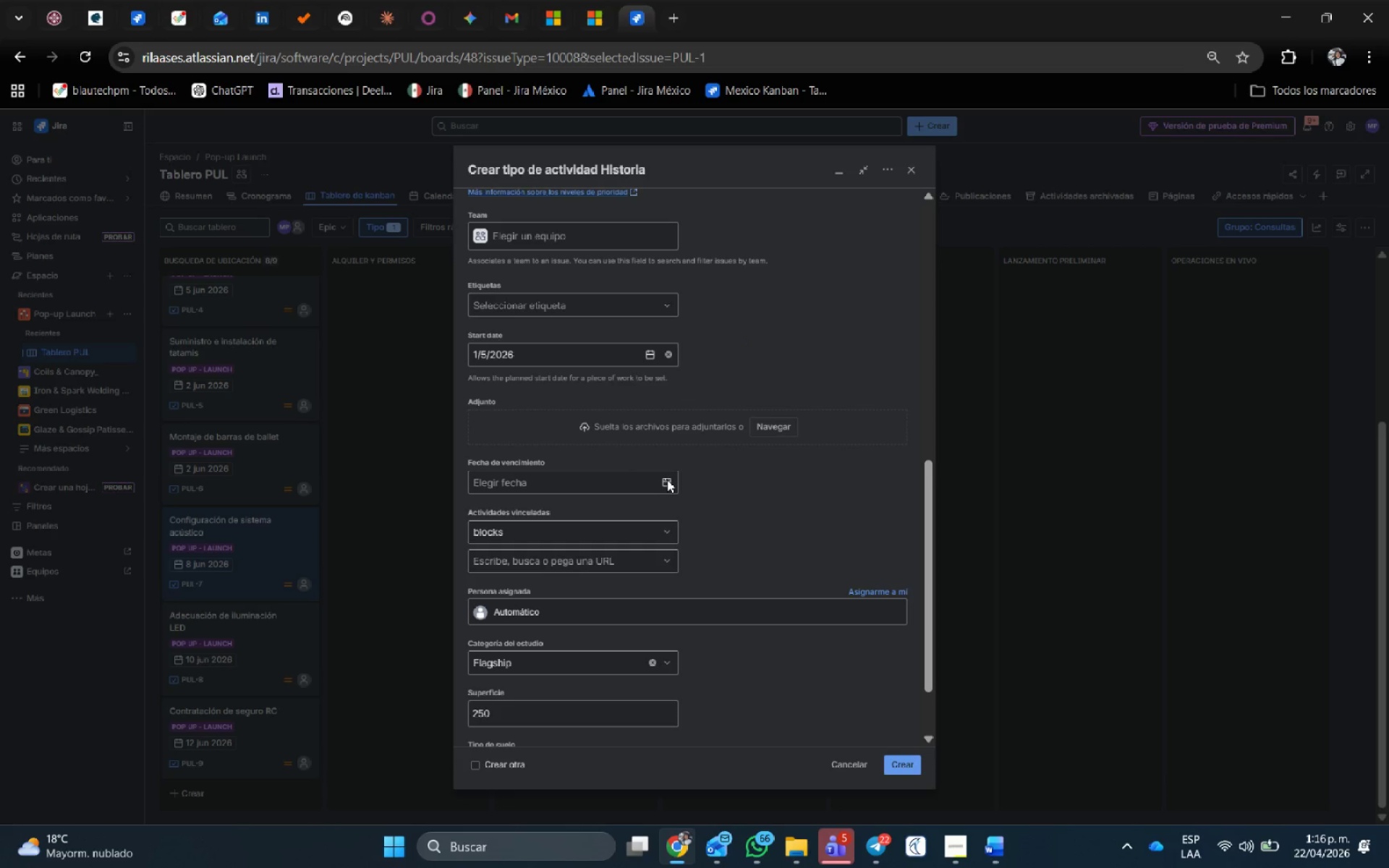 
left_click([667, 480])
 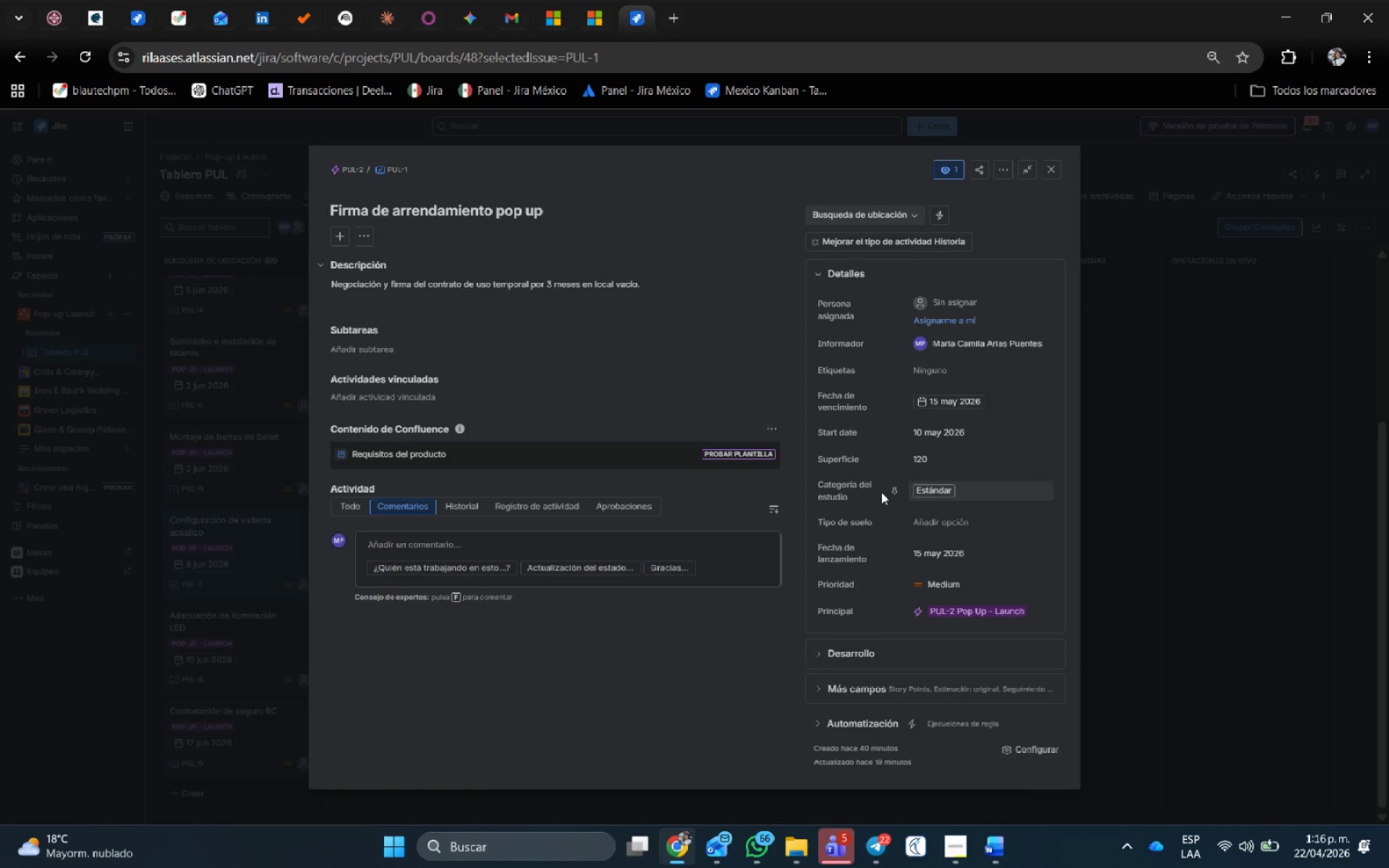 
wait(6.3)
 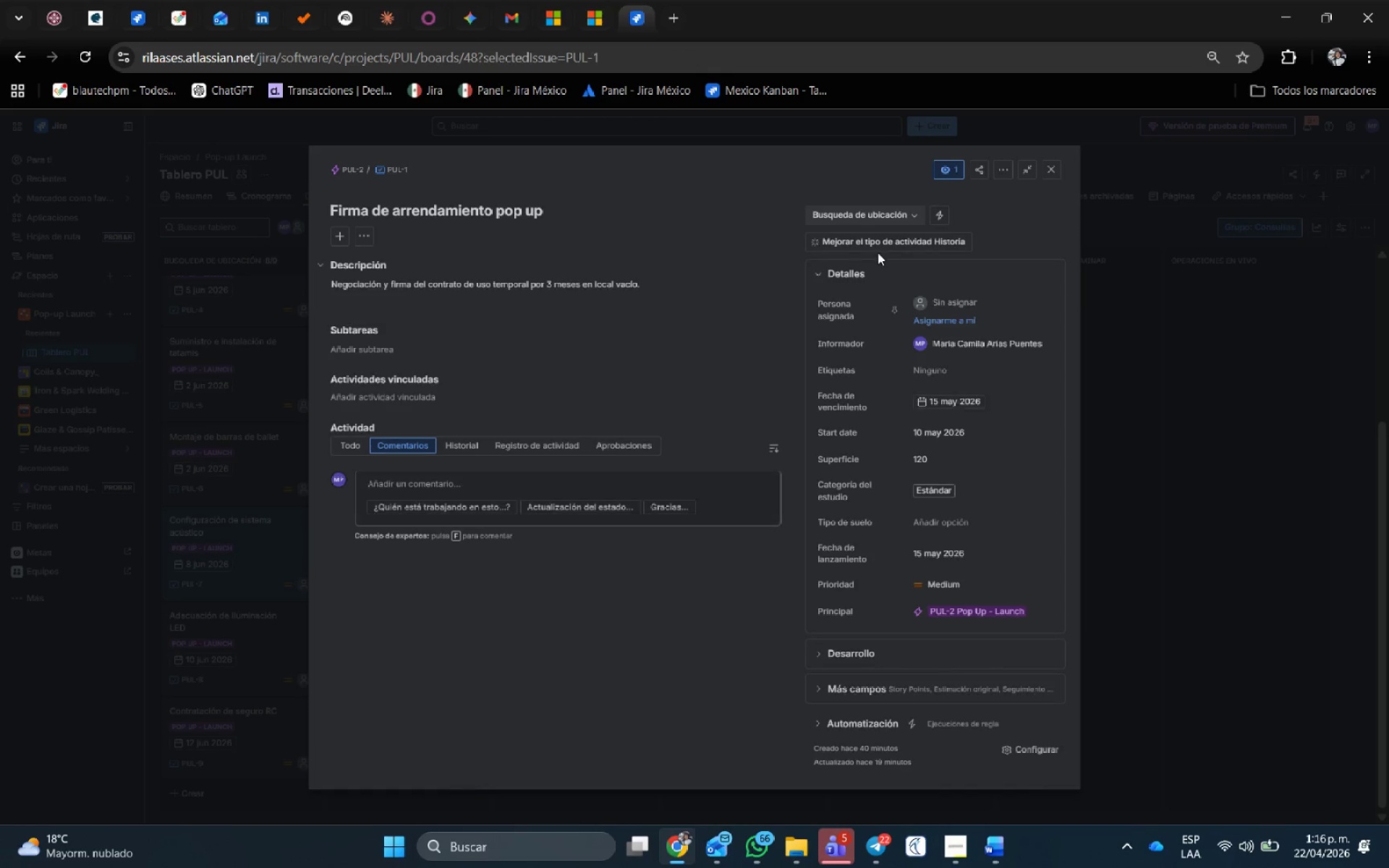 
left_click([1048, 165])
 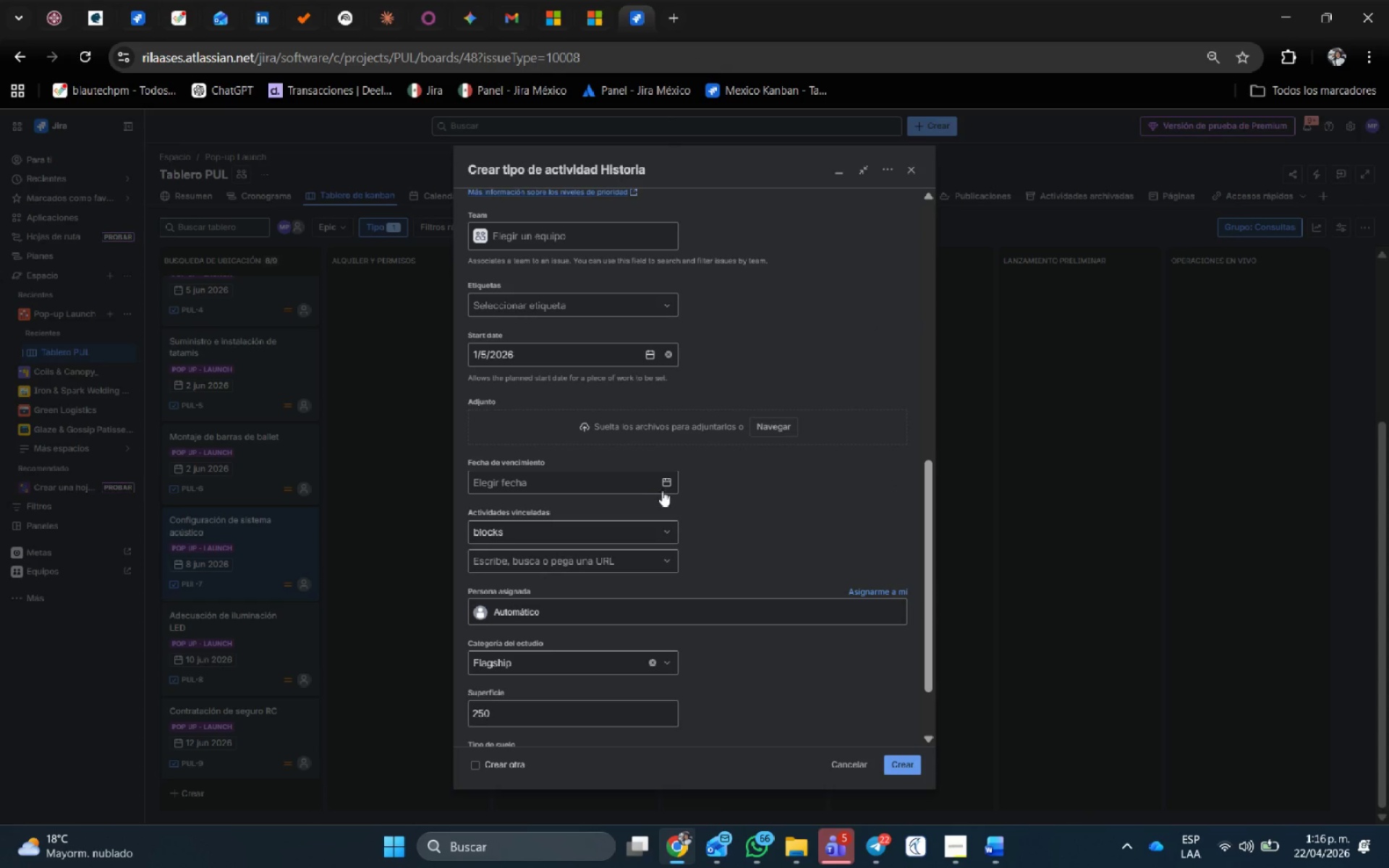 
wait(5.08)
 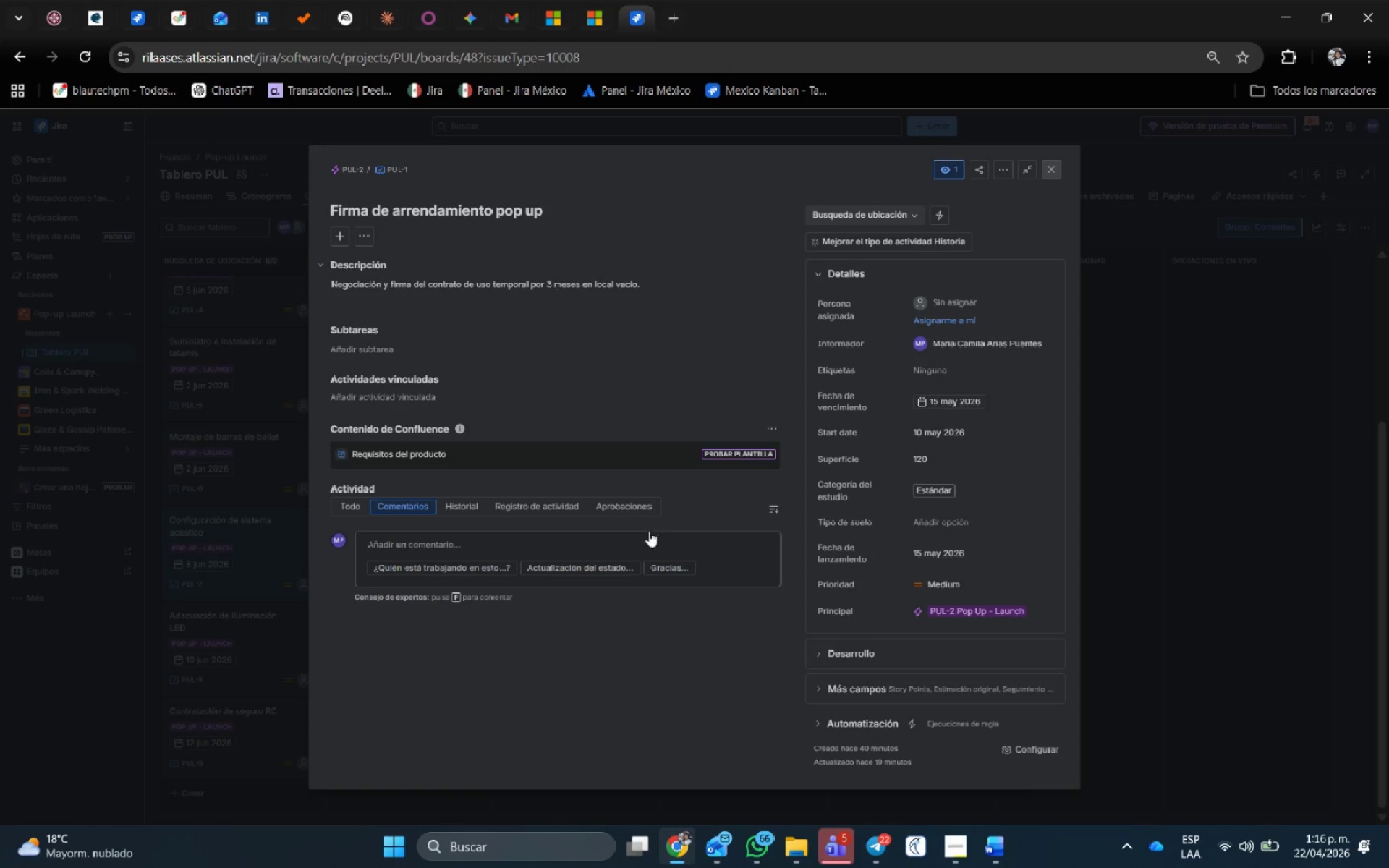 
left_click([667, 481])
 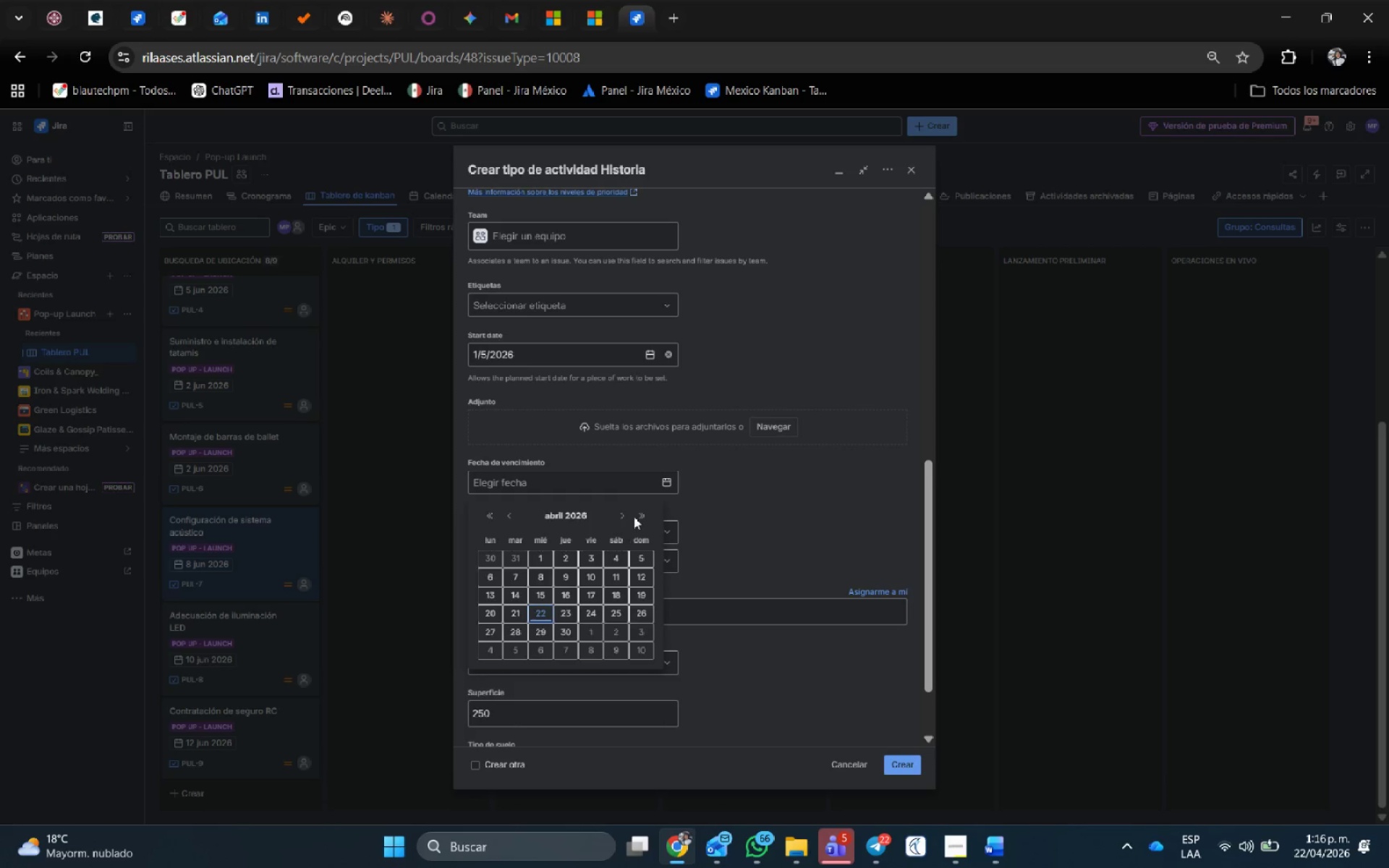 
double_click([621, 513])
 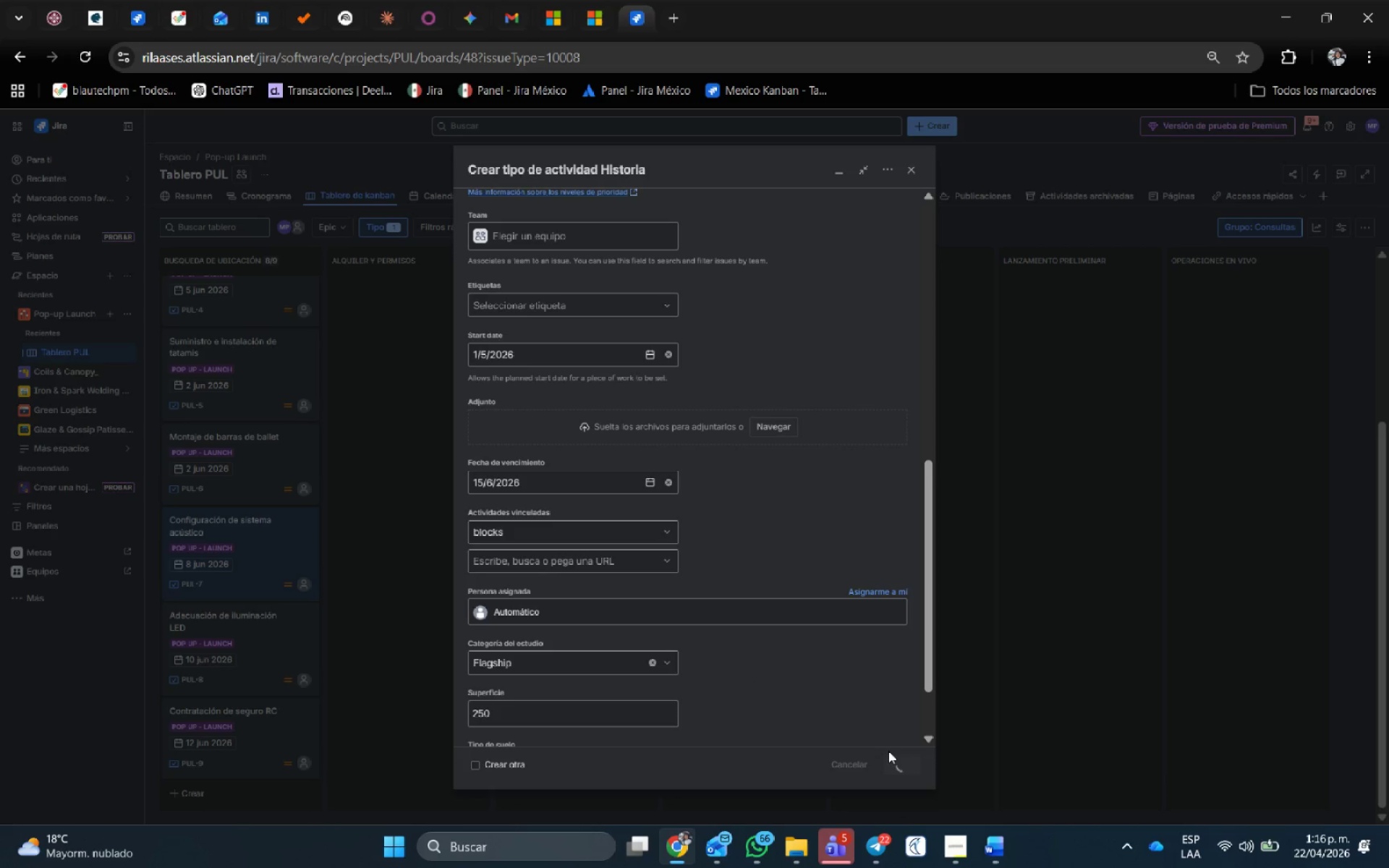 
wait(5.95)
 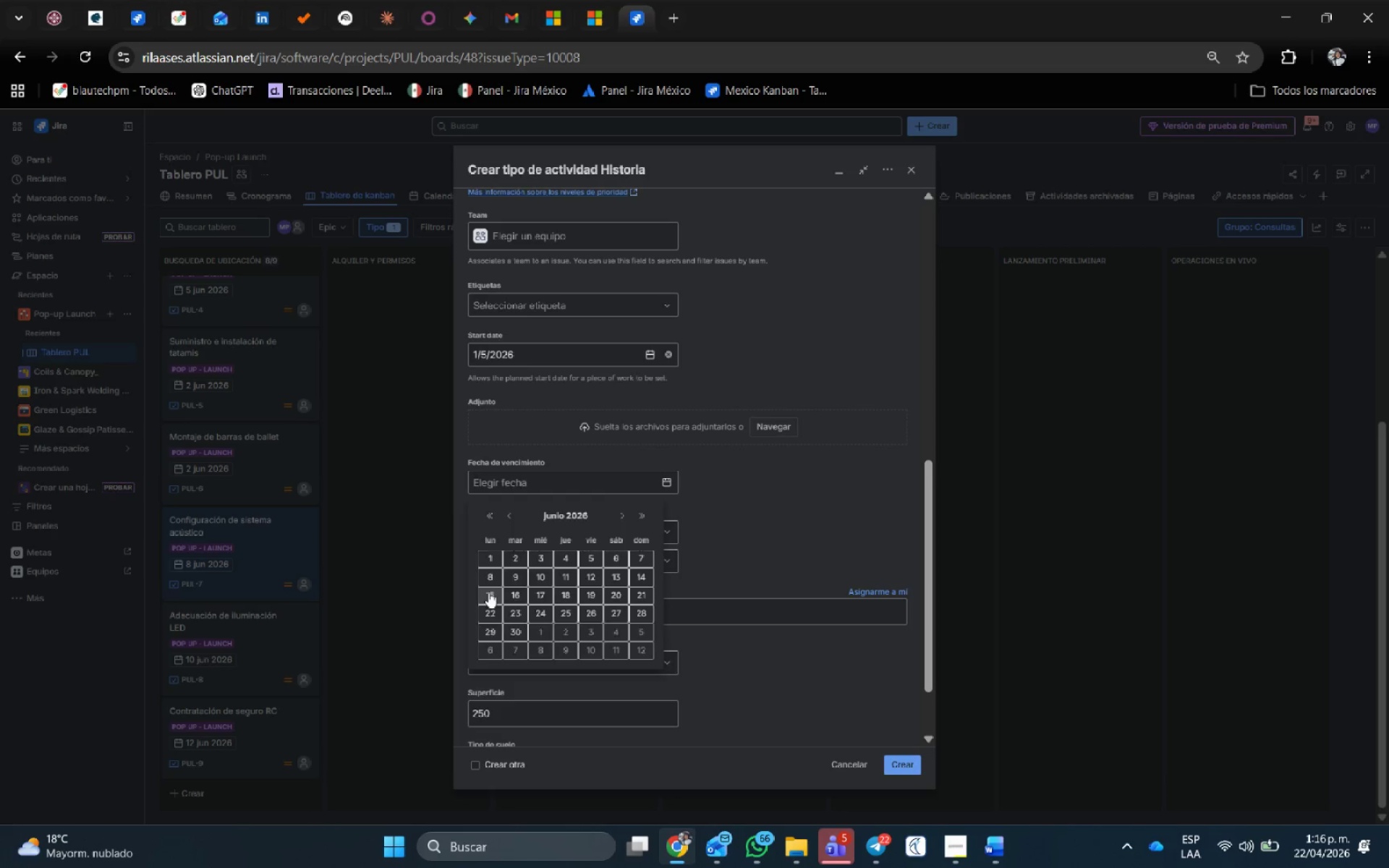 
left_click([933, 127])
 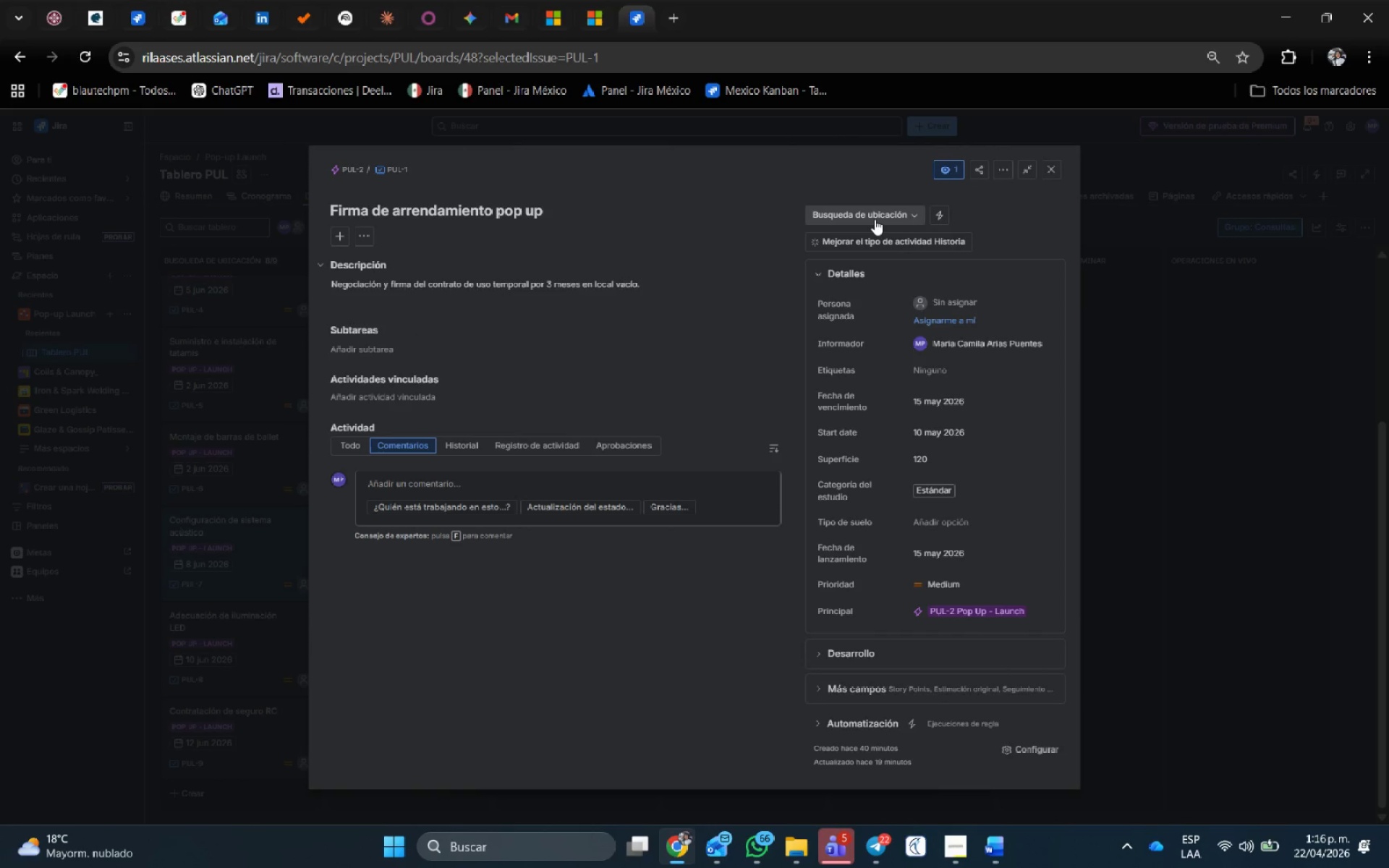 
wait(10.69)
 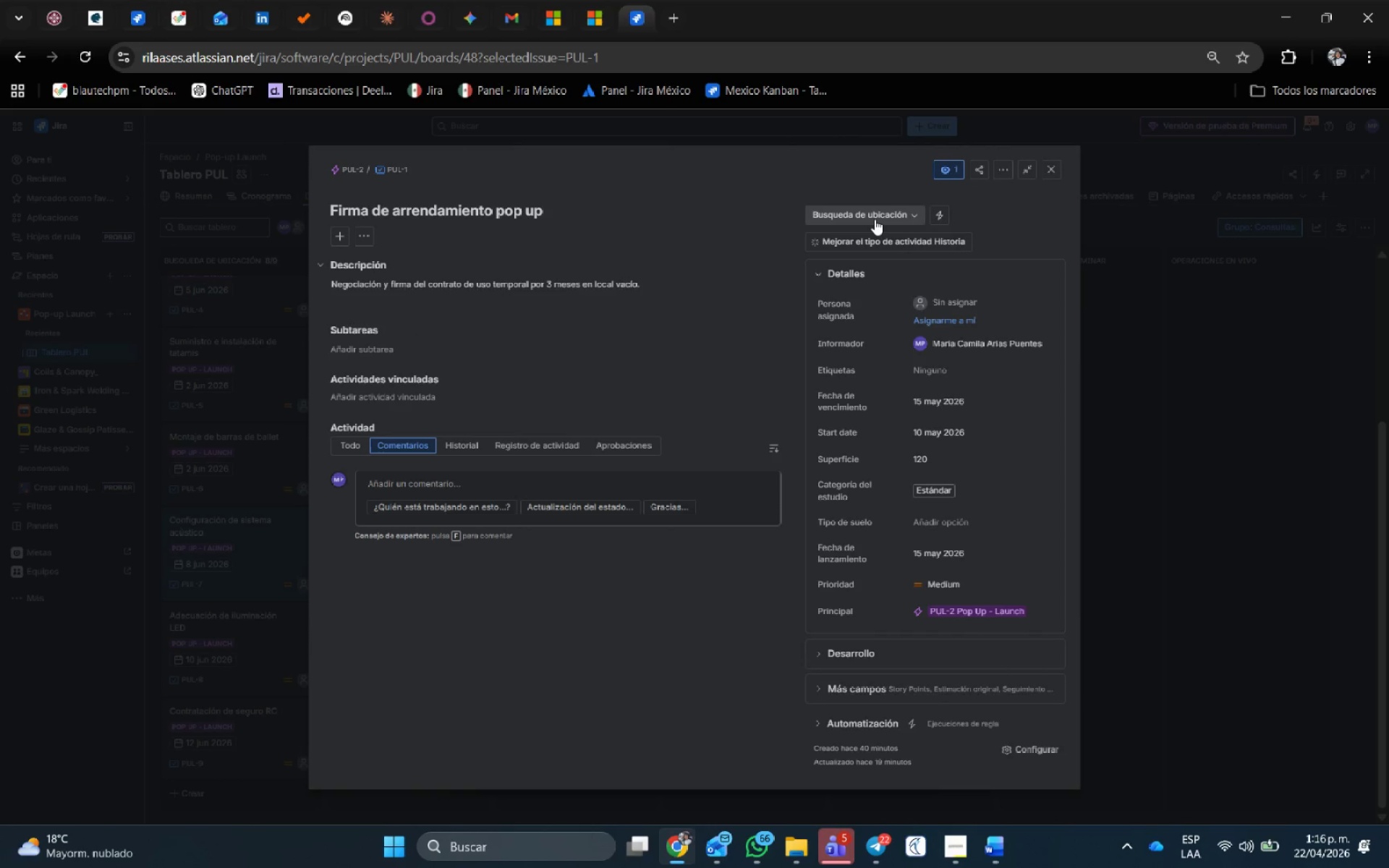 
left_click([1054, 171])
 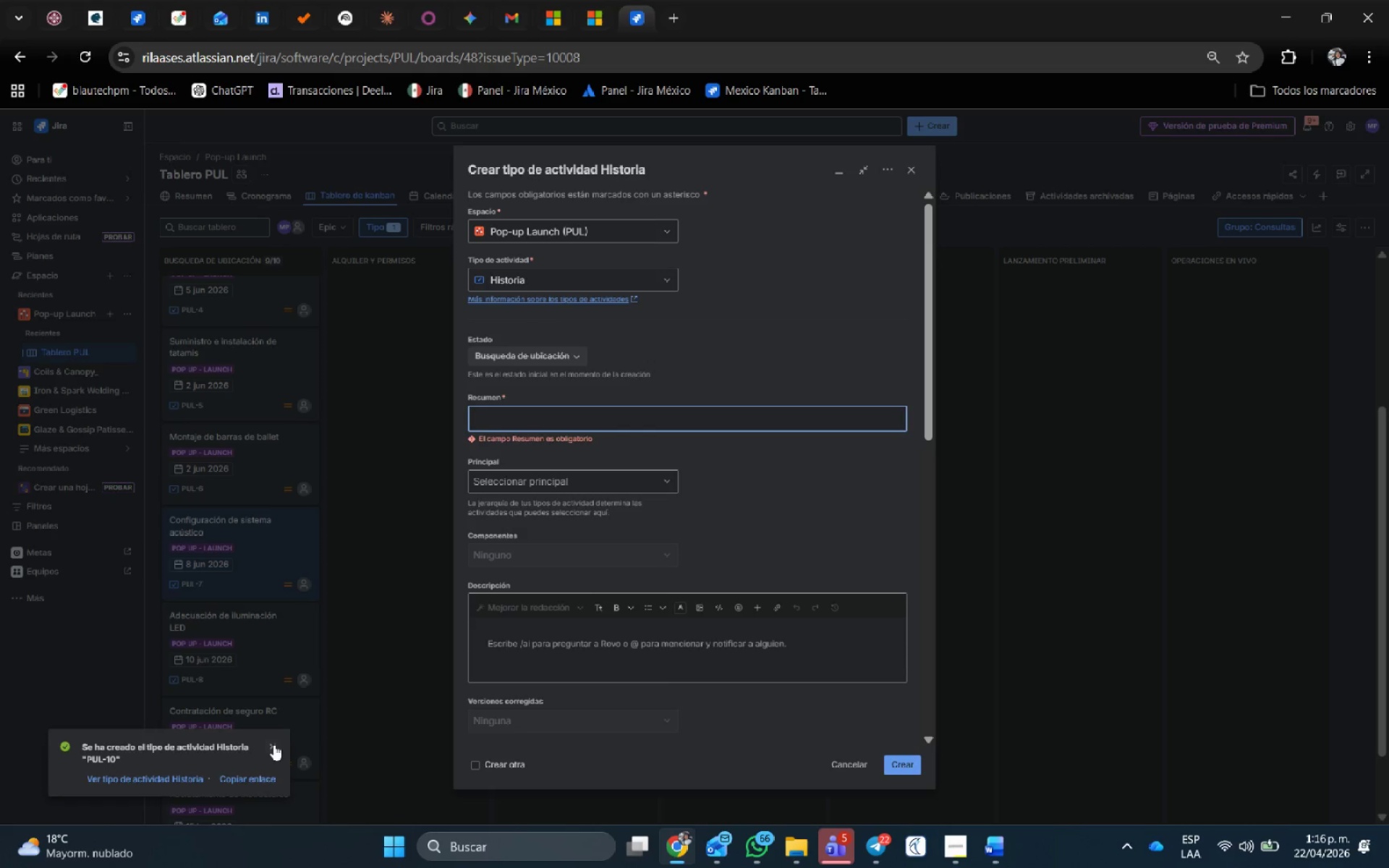 
left_click([611, 415])
 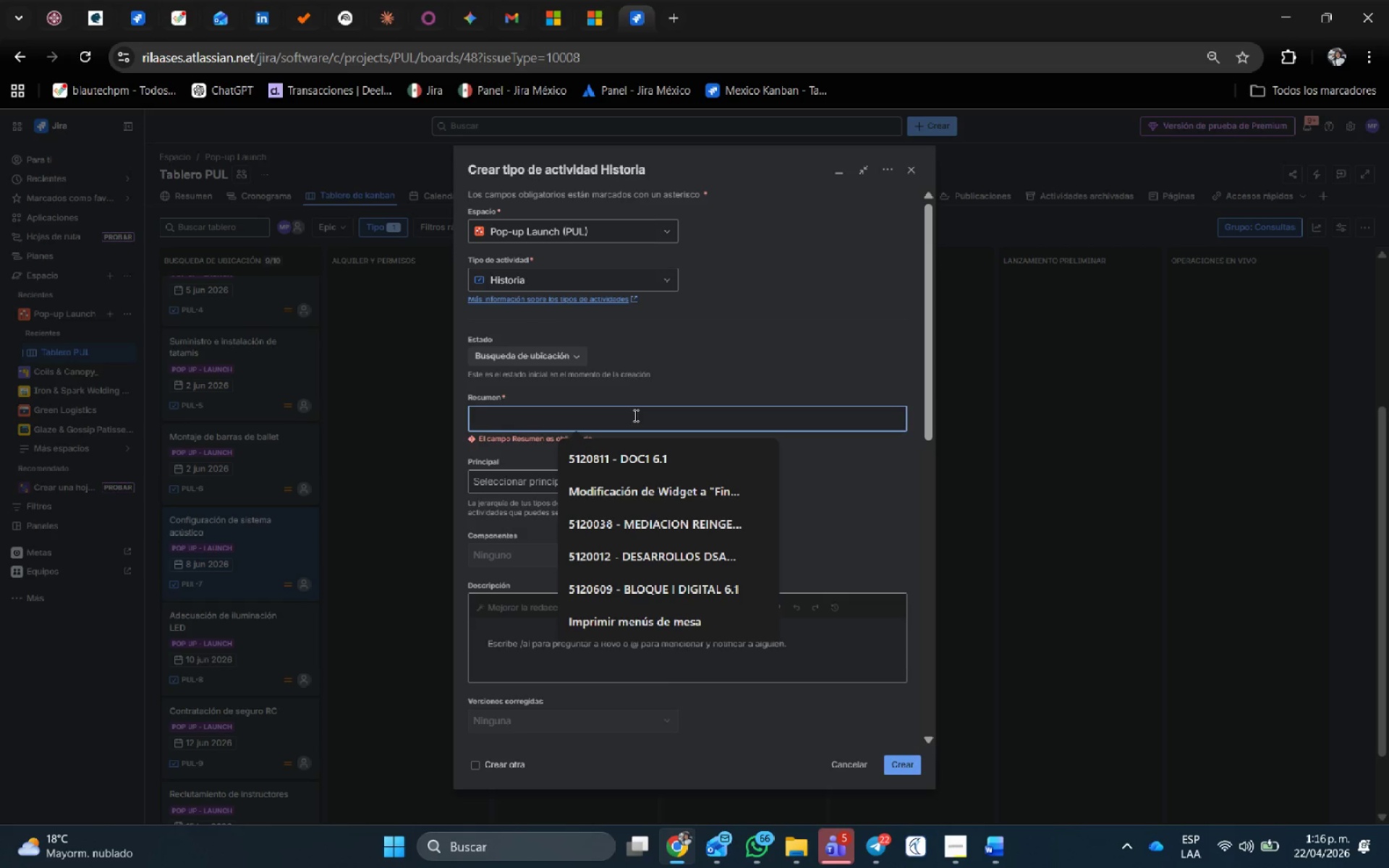 
type(Campa`a @ZenFlow@ en redes)
key(Tab)
 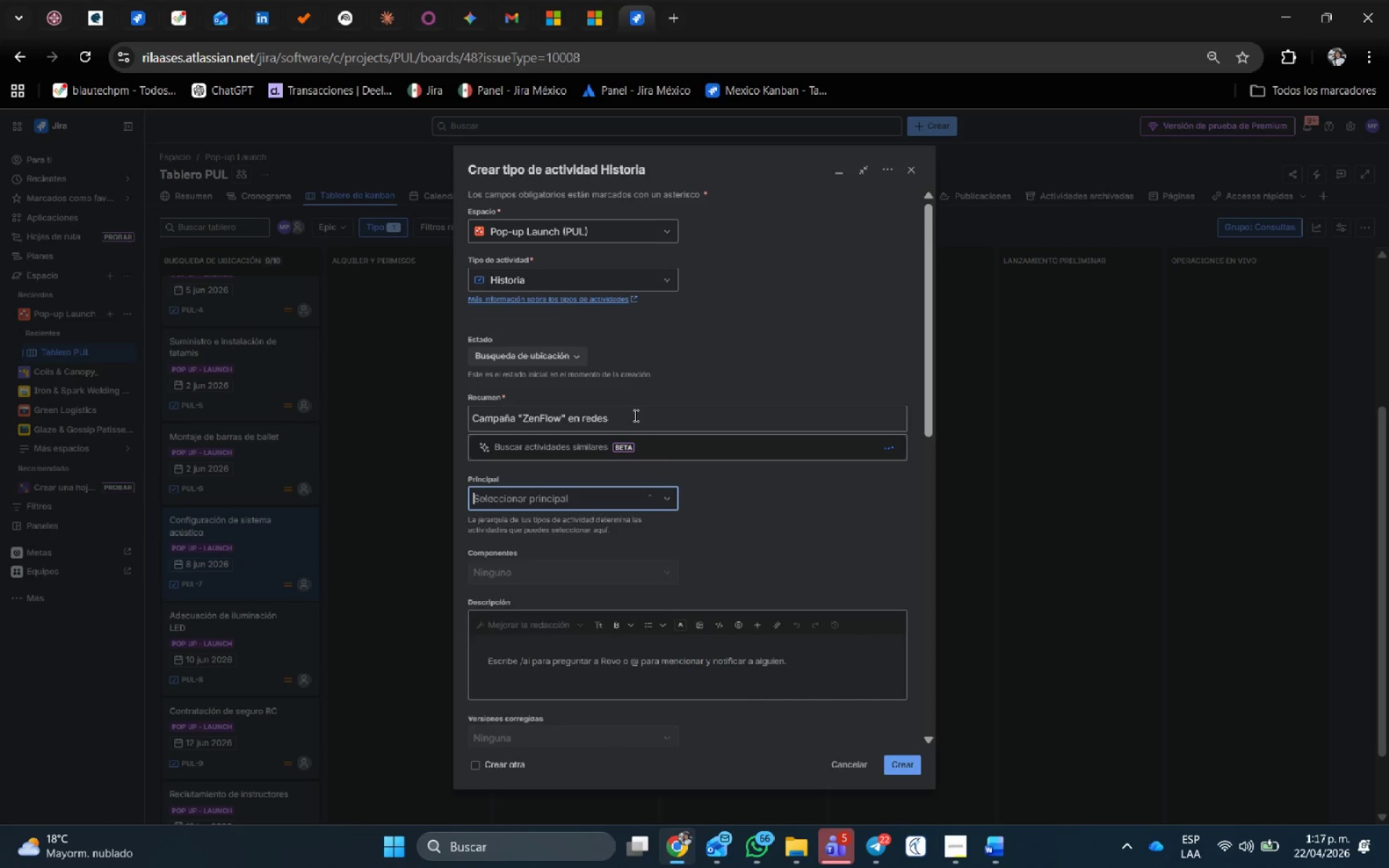 
key(Enter)
 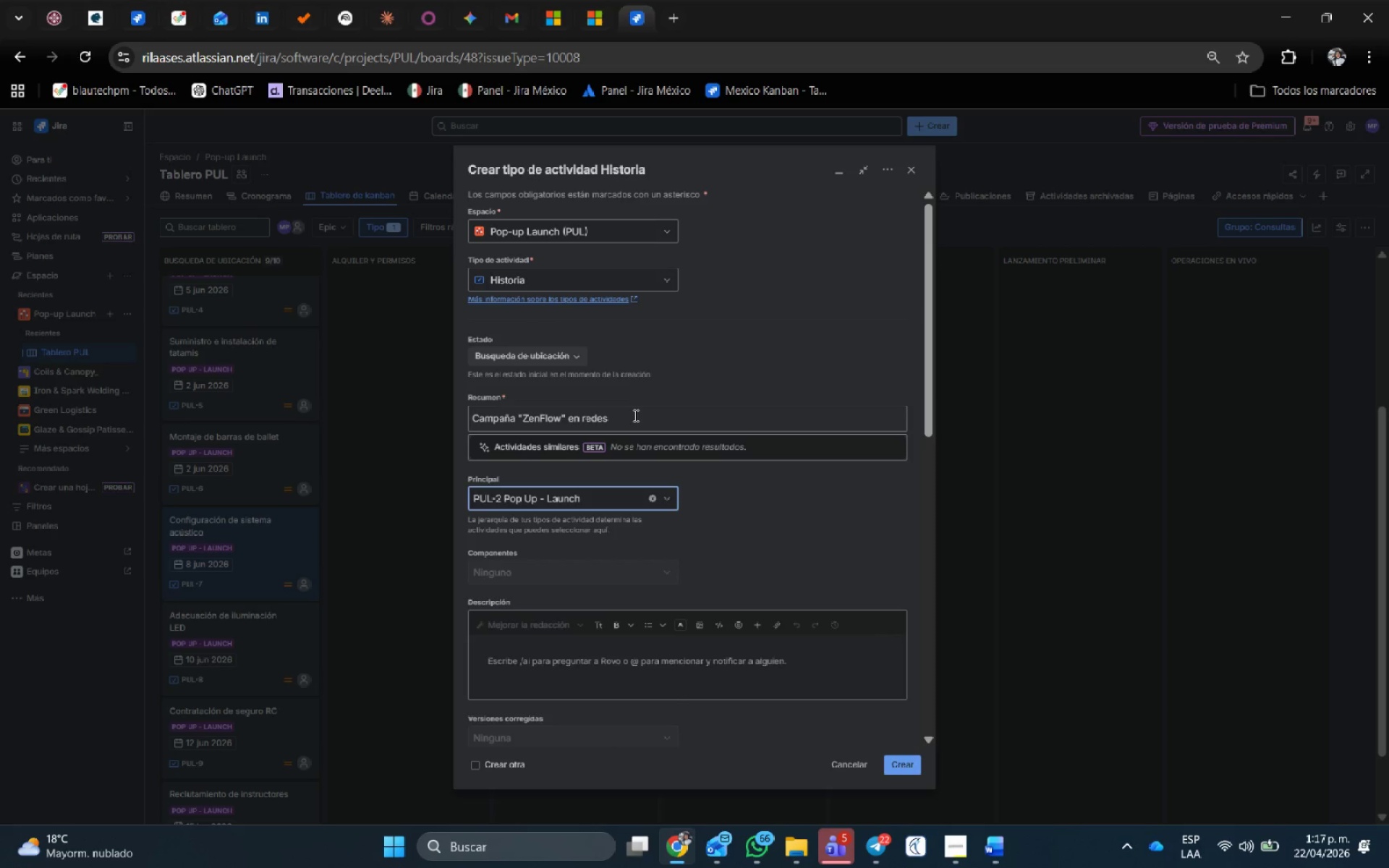 
key(Tab)
 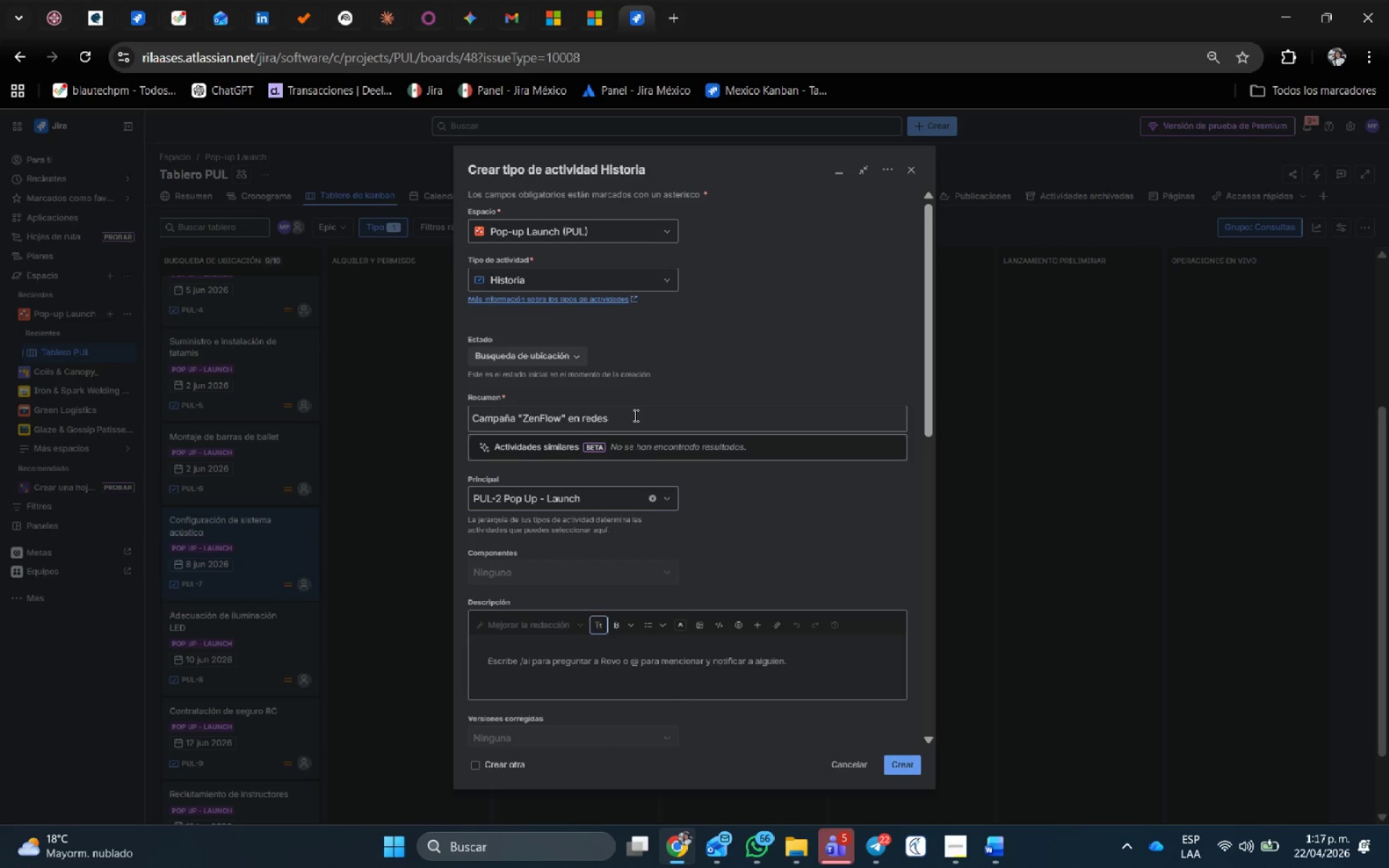 
key(Tab)
 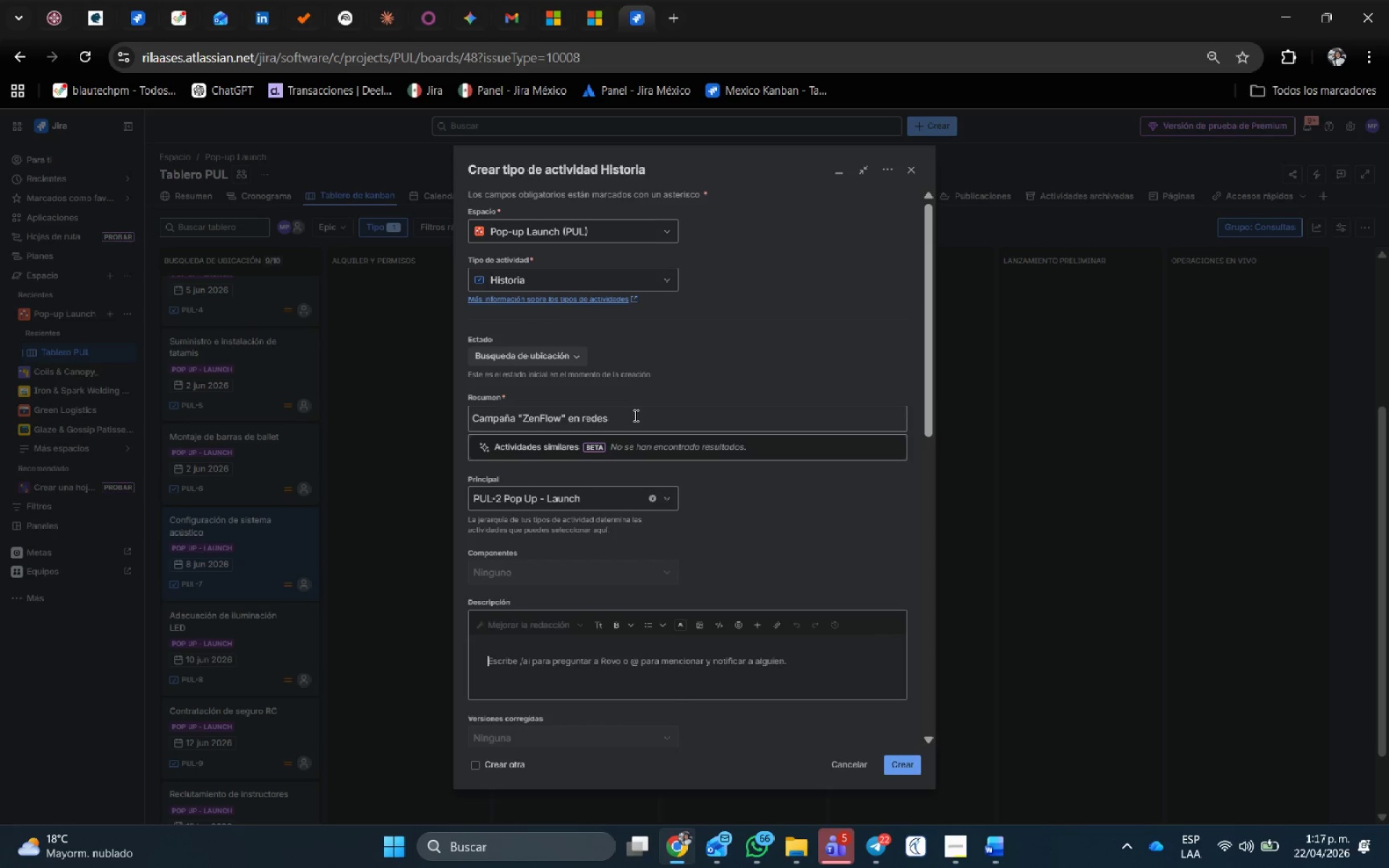 
type(Lanzamiento de anuncios segmentados en Instra)
key(Backspace)
key(Backspace)
type(agram y Tik T)
key(Backspace)
key(Backspace)
type(Tok para la zona de influencia local.)
 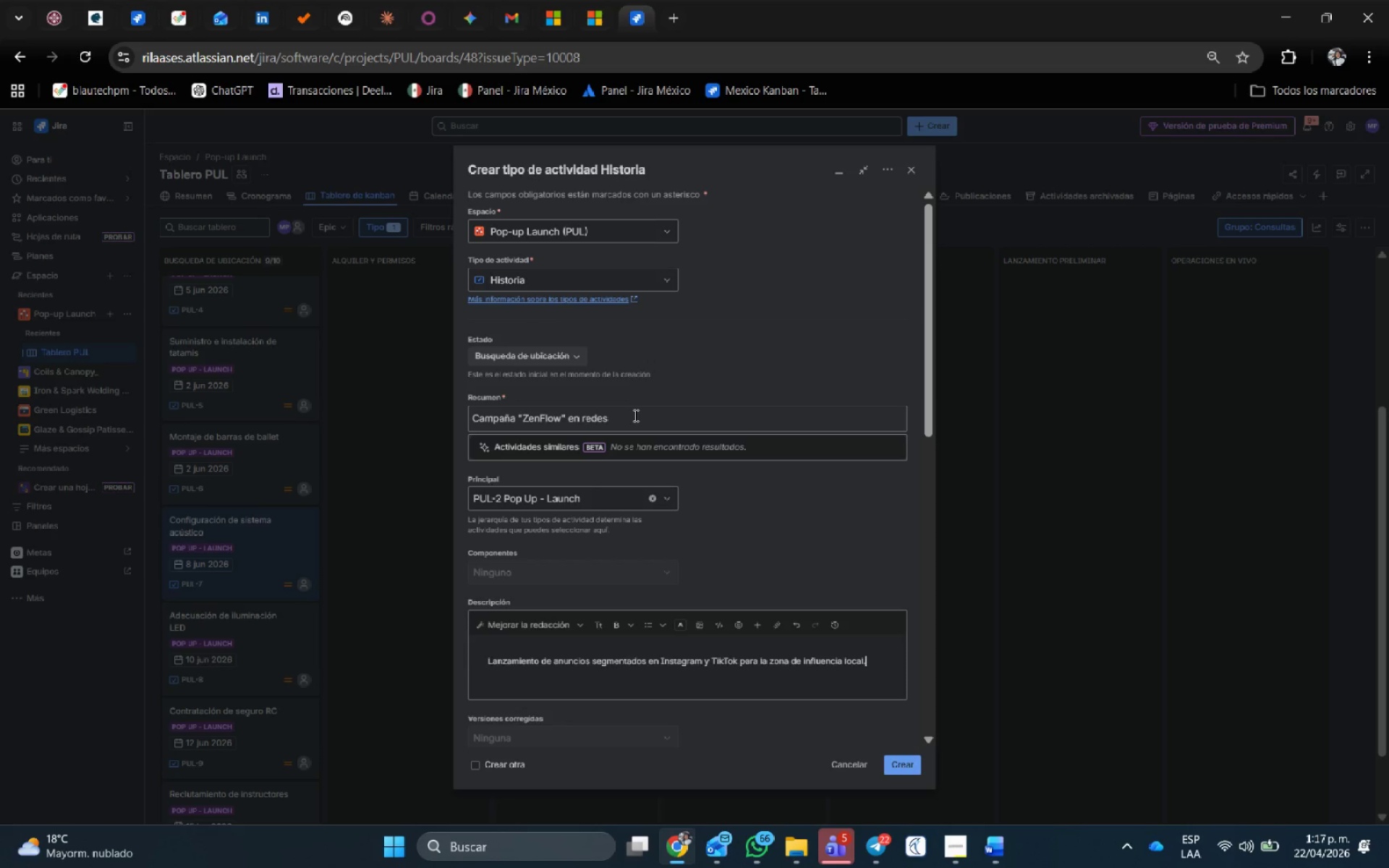 
scroll: coordinate [742, 490], scroll_direction: down, amount: 7.0
 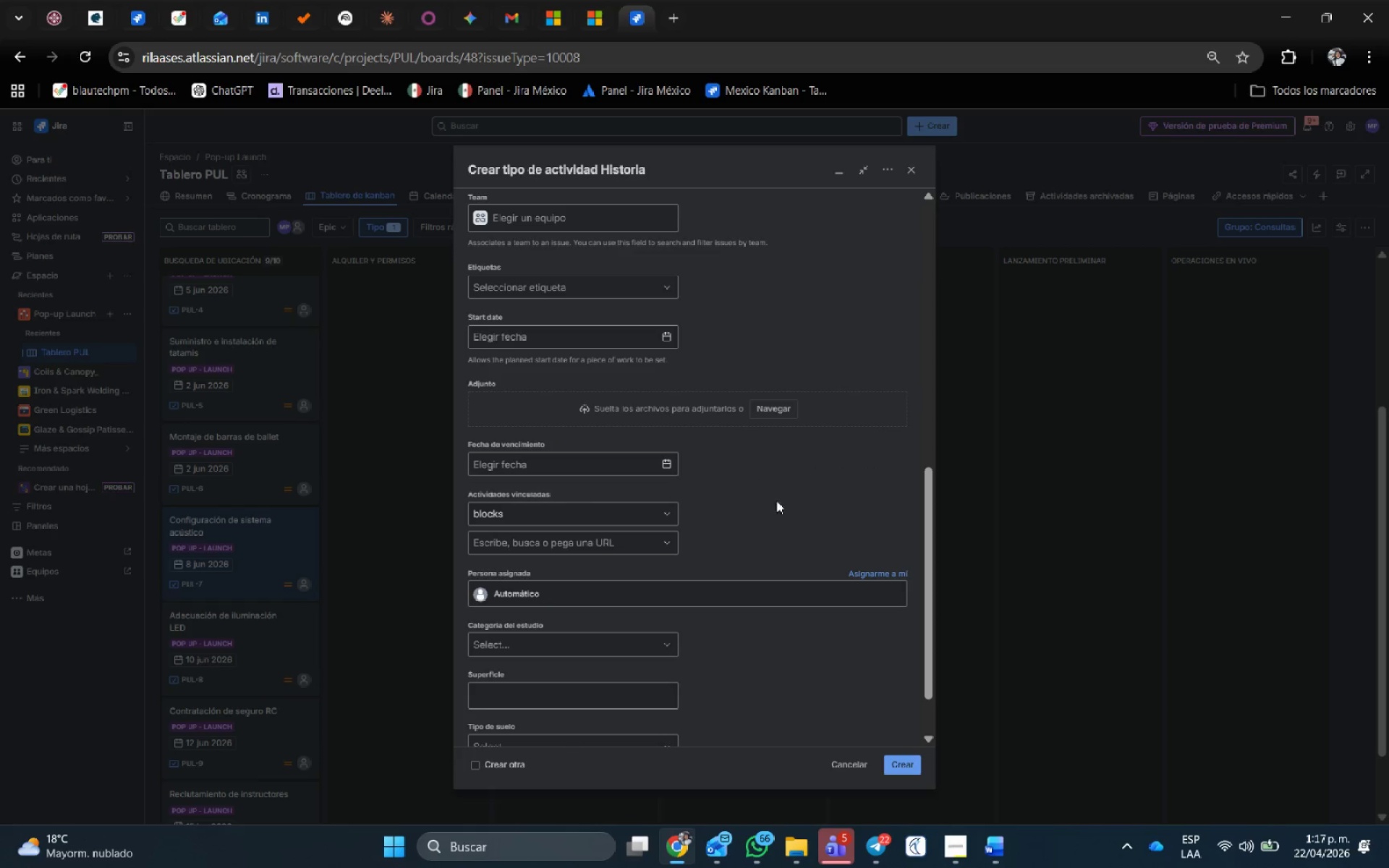 
wait(5.89)
 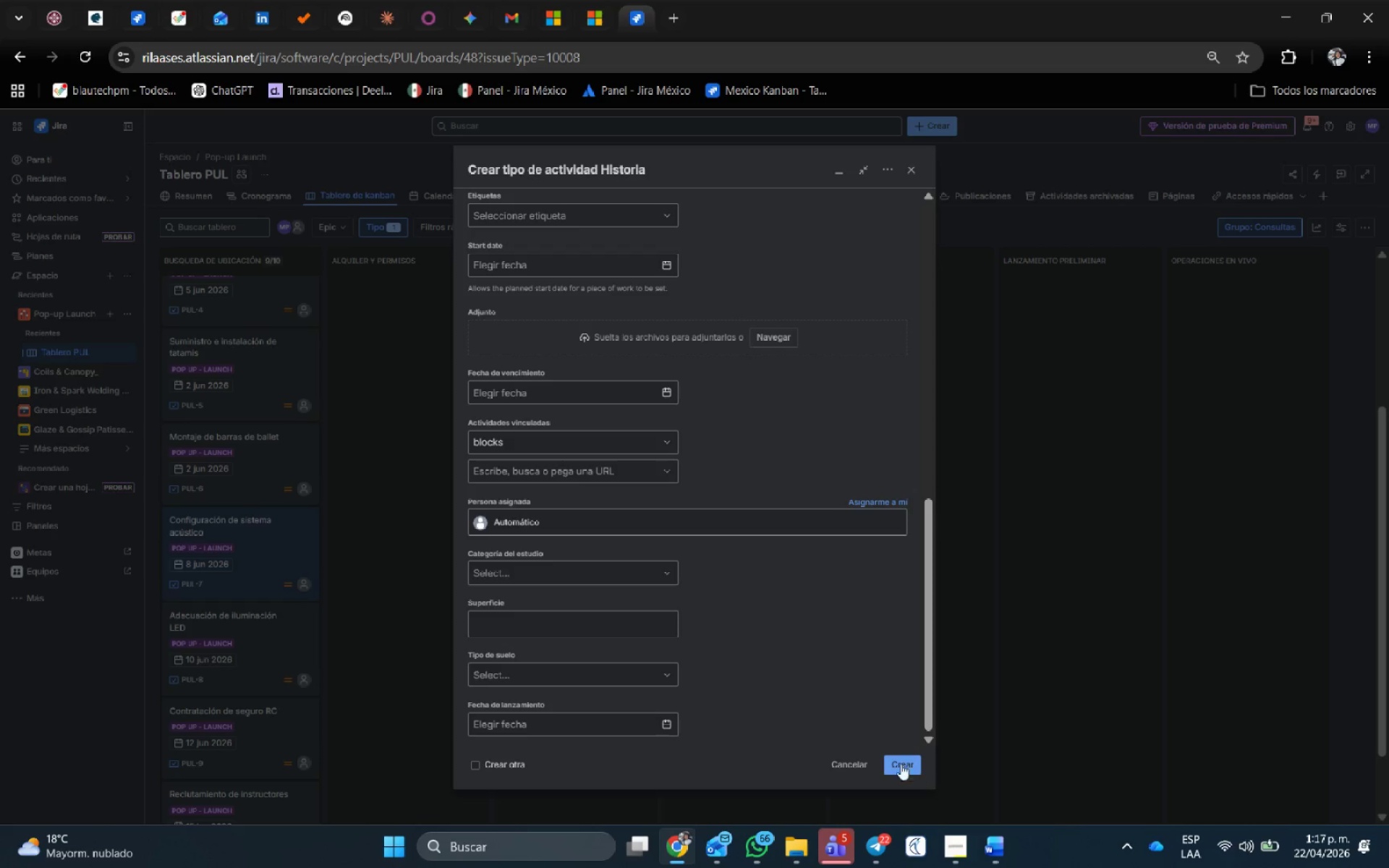 
left_click([904, 761])
 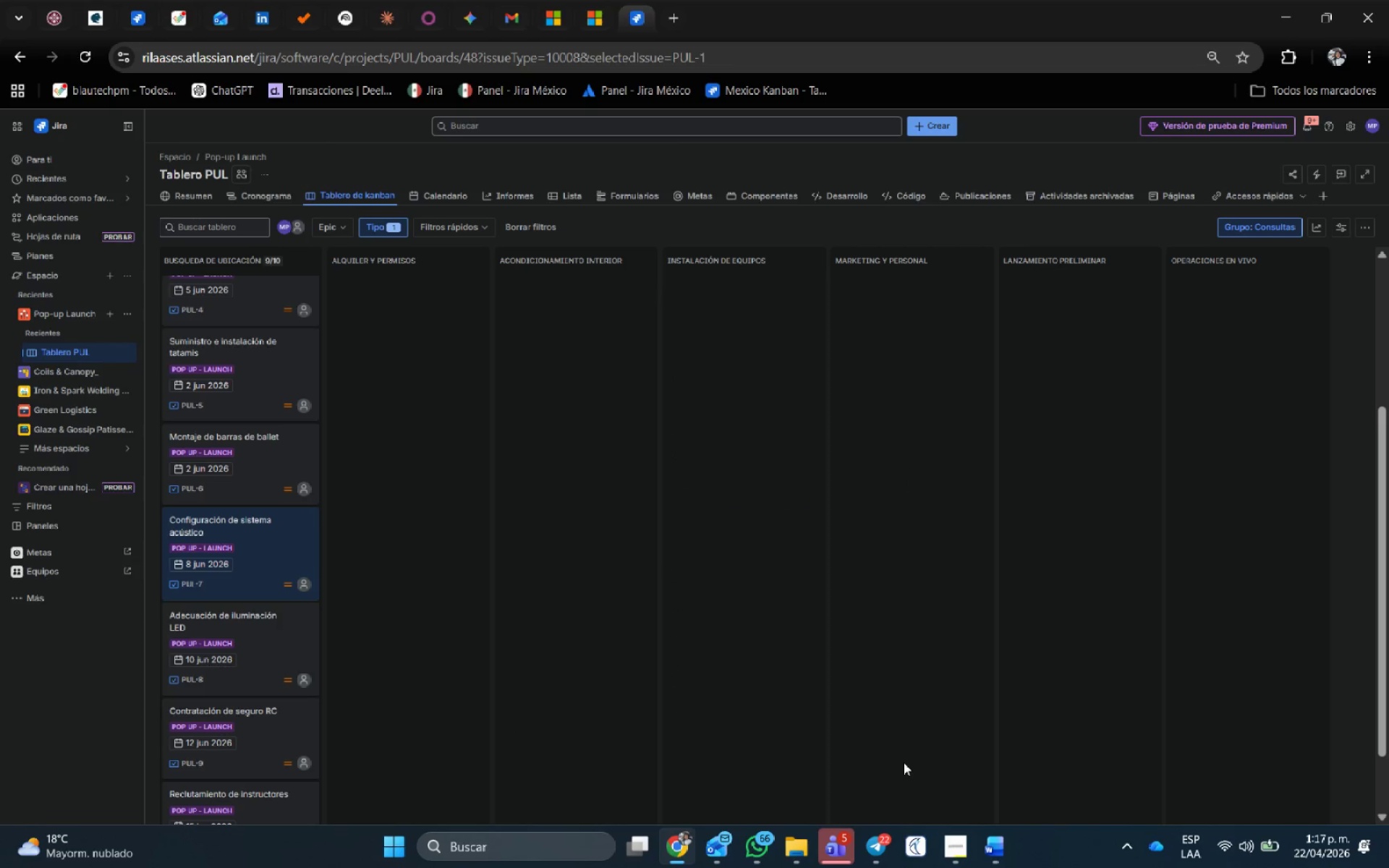 
scroll: coordinate [623, 579], scroll_direction: down, amount: 5.0
 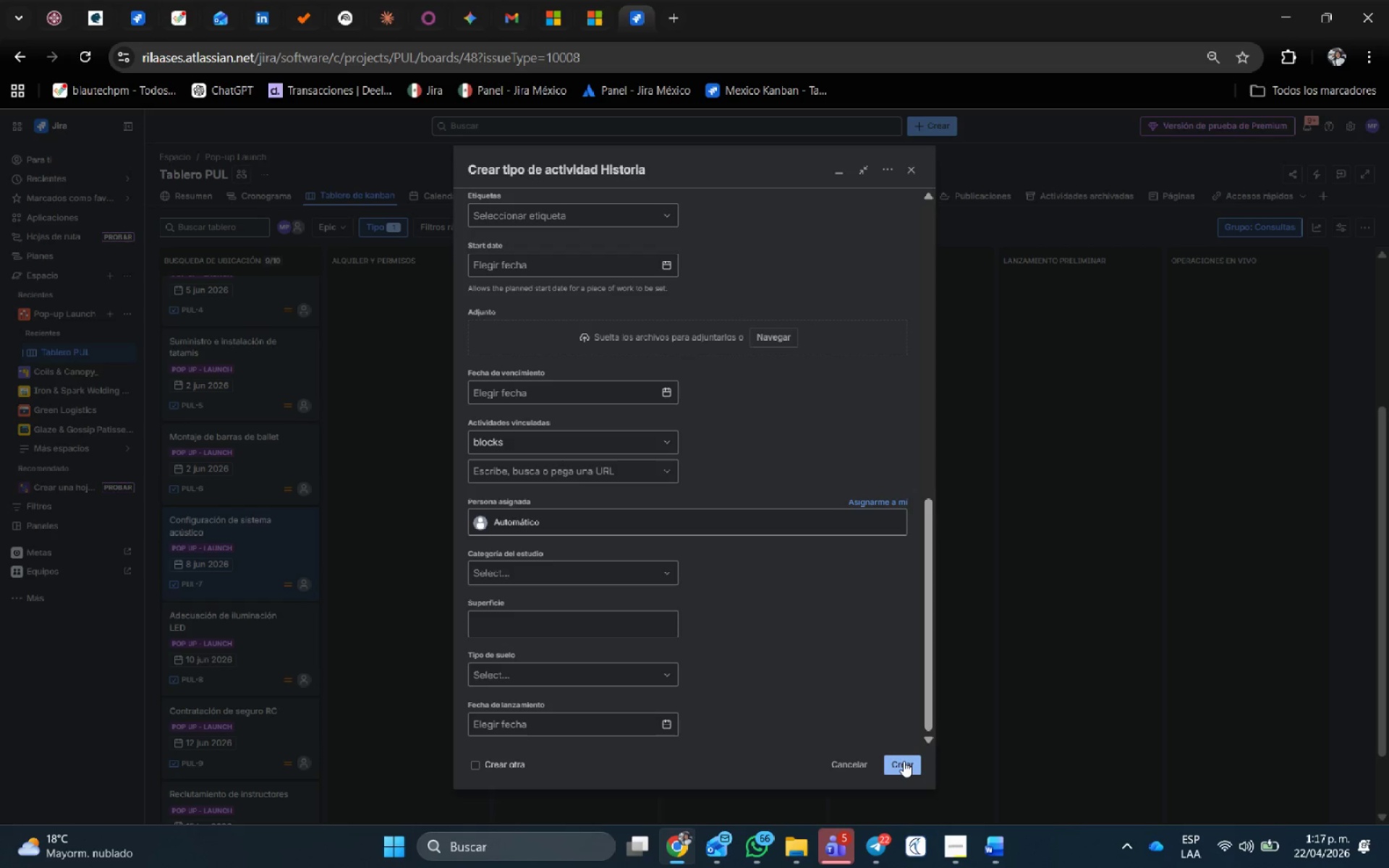 
wait(7.72)
 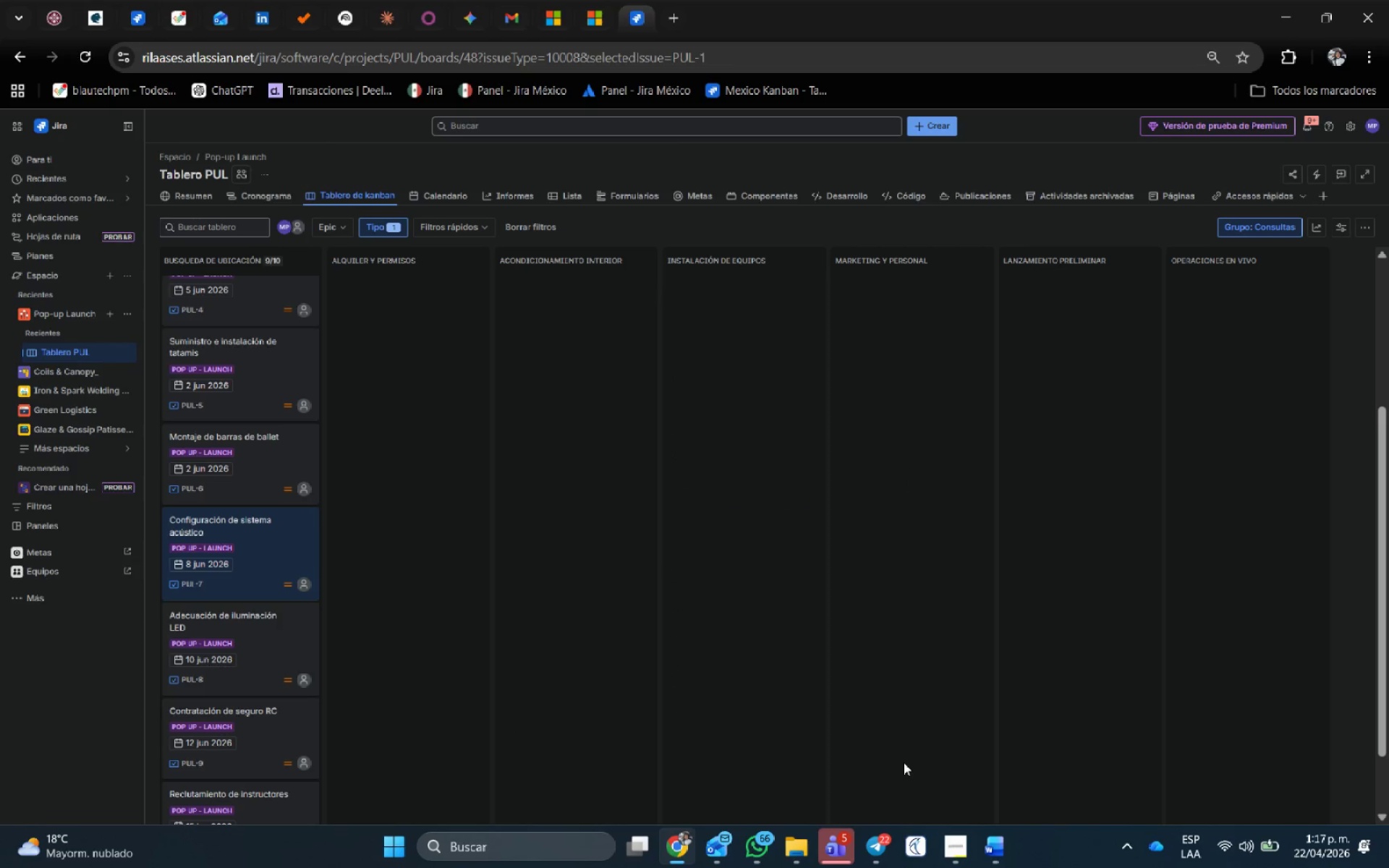 
left_click([1048, 161])
 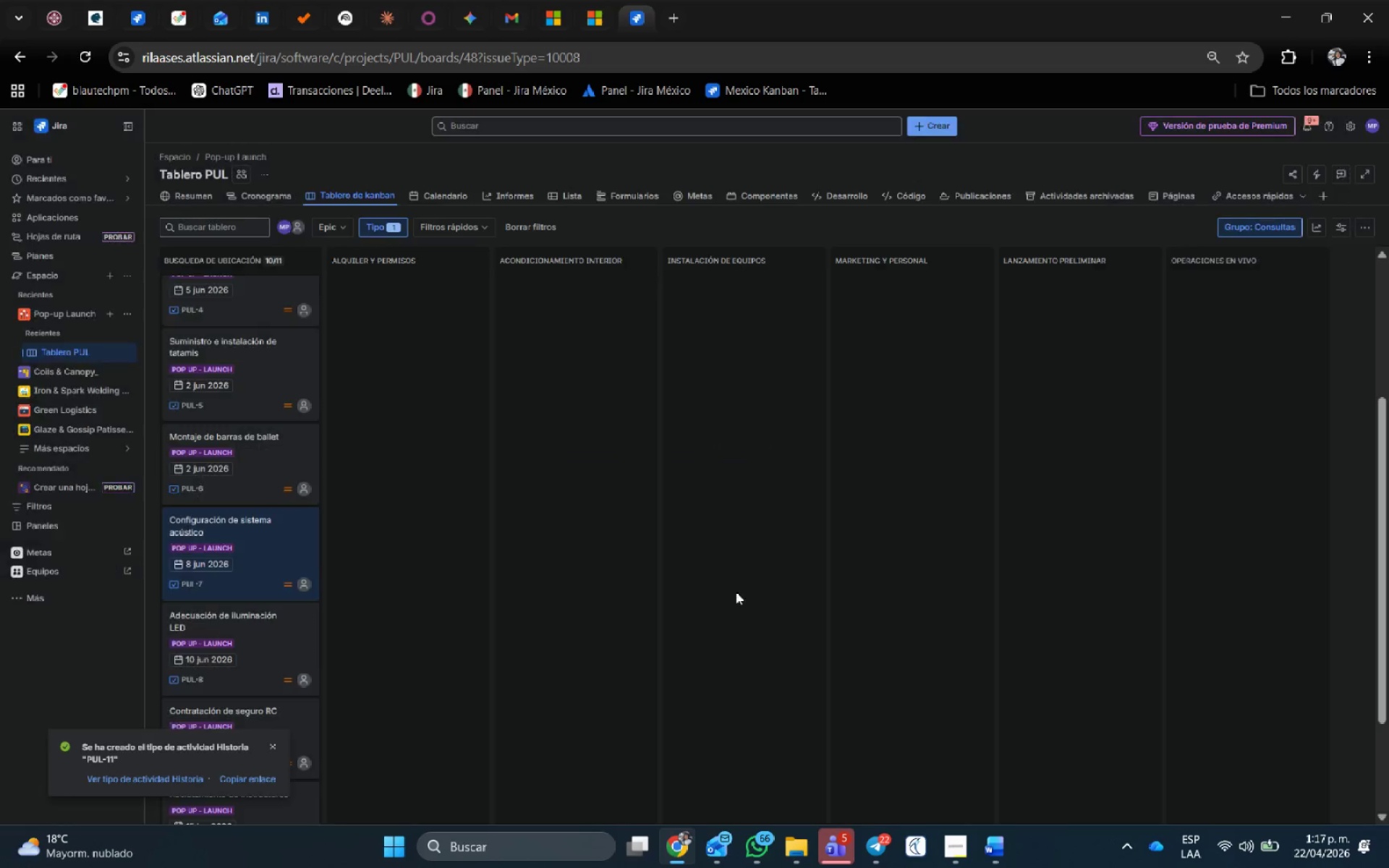 
left_click([273, 749])
 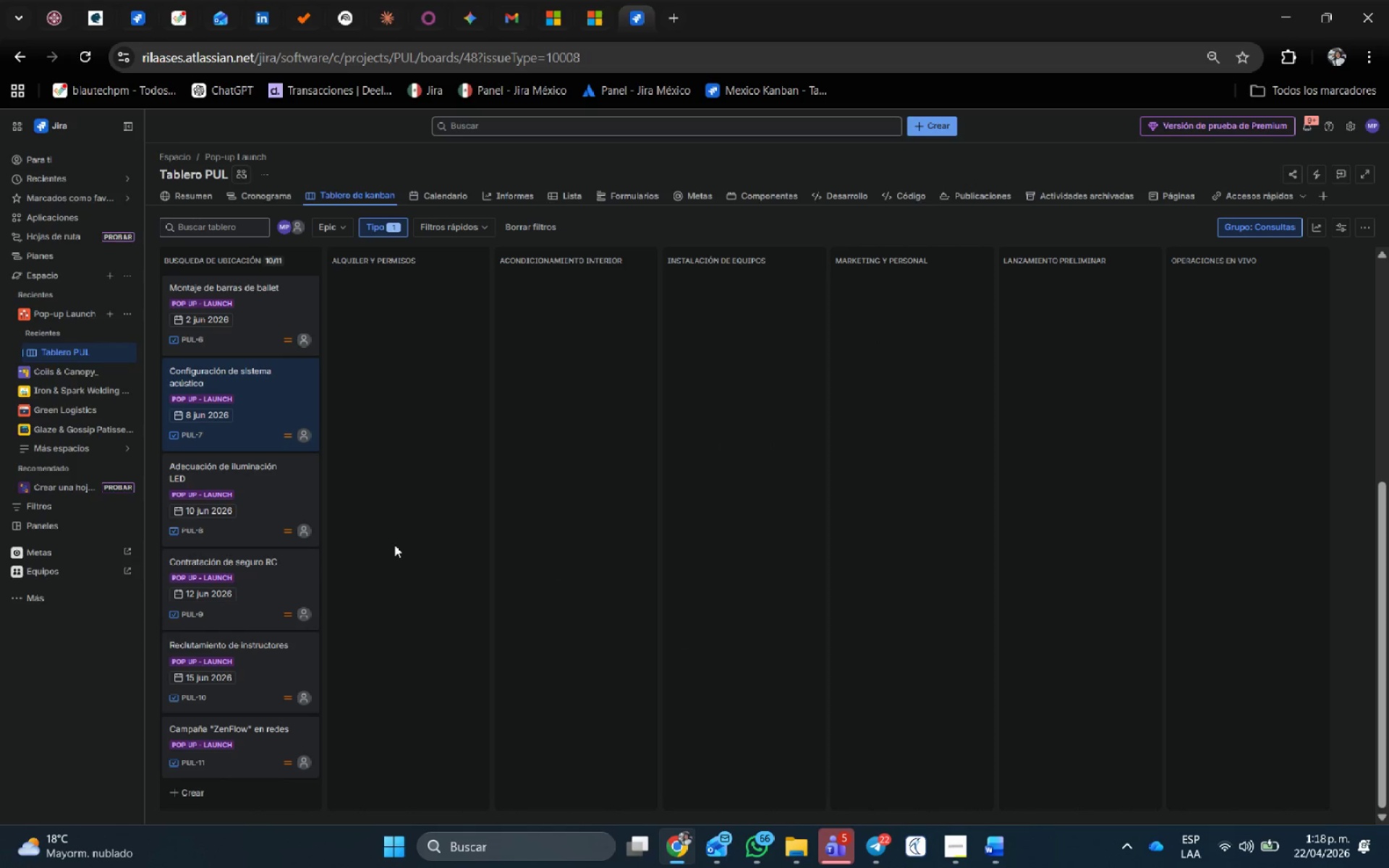 
scroll: coordinate [313, 472], scroll_direction: up, amount: 4.0
 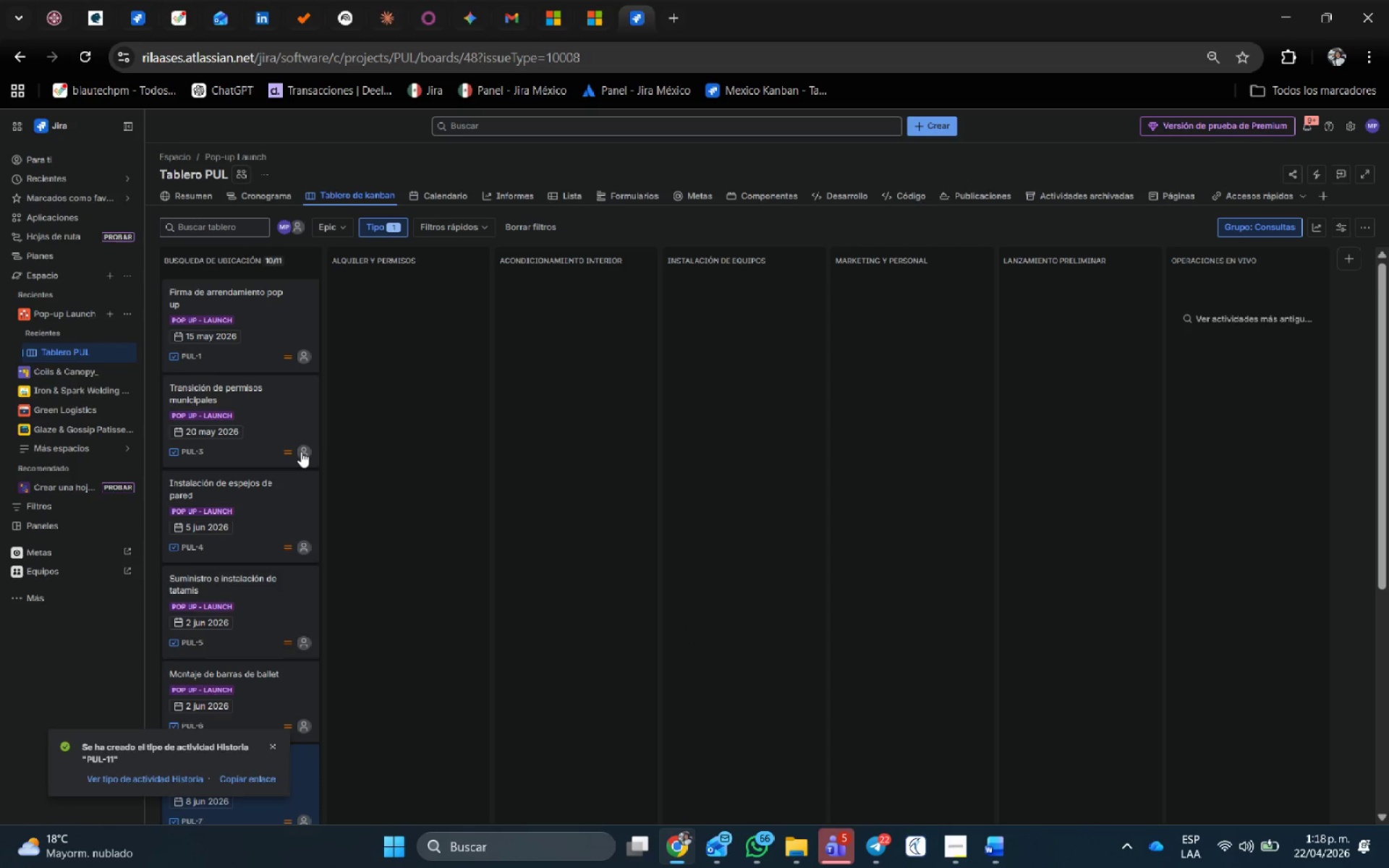 
left_click([931, 117])
 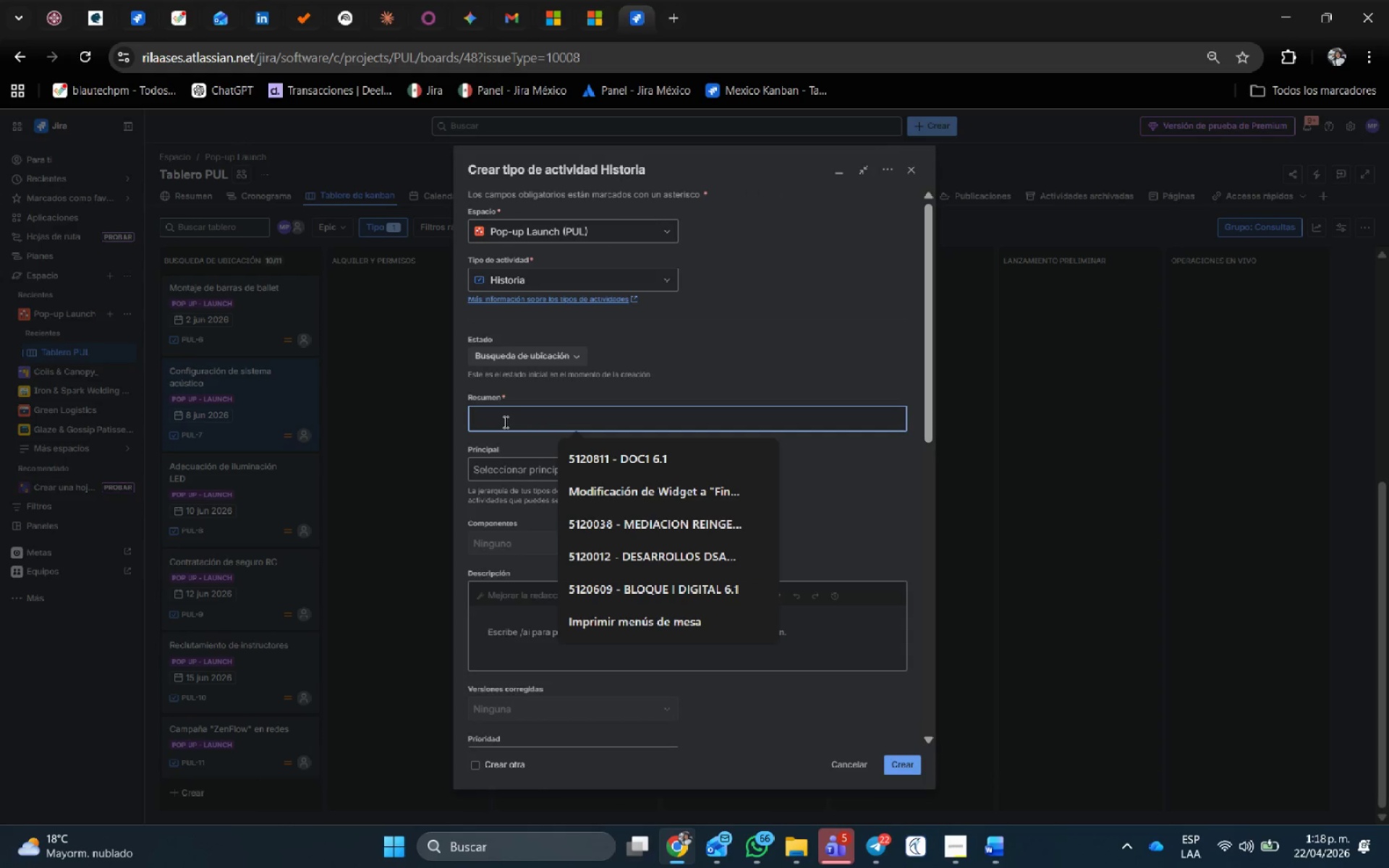 
scroll: coordinate [373, 545], scroll_direction: down, amount: 14.0
 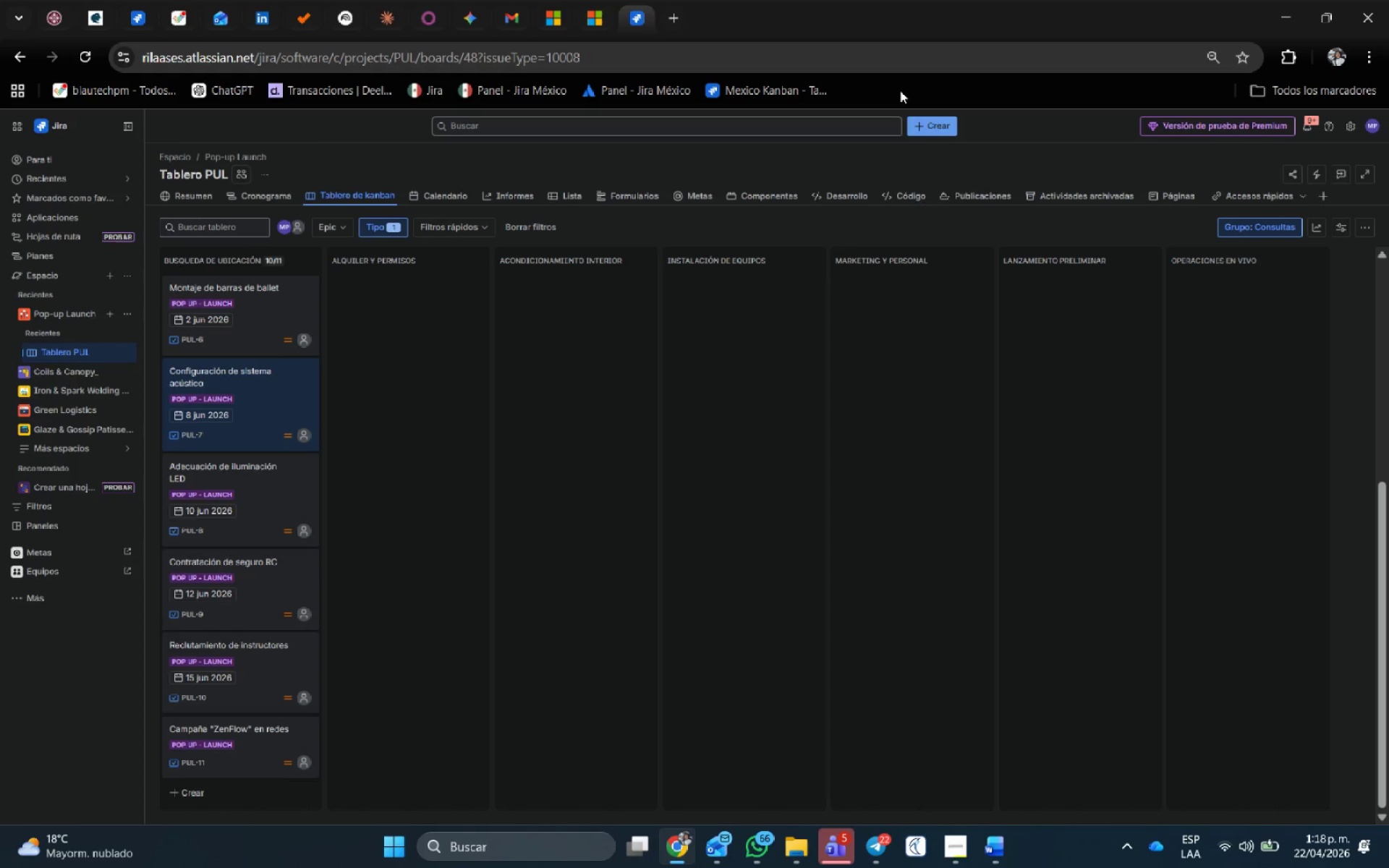 
wait(6.58)
 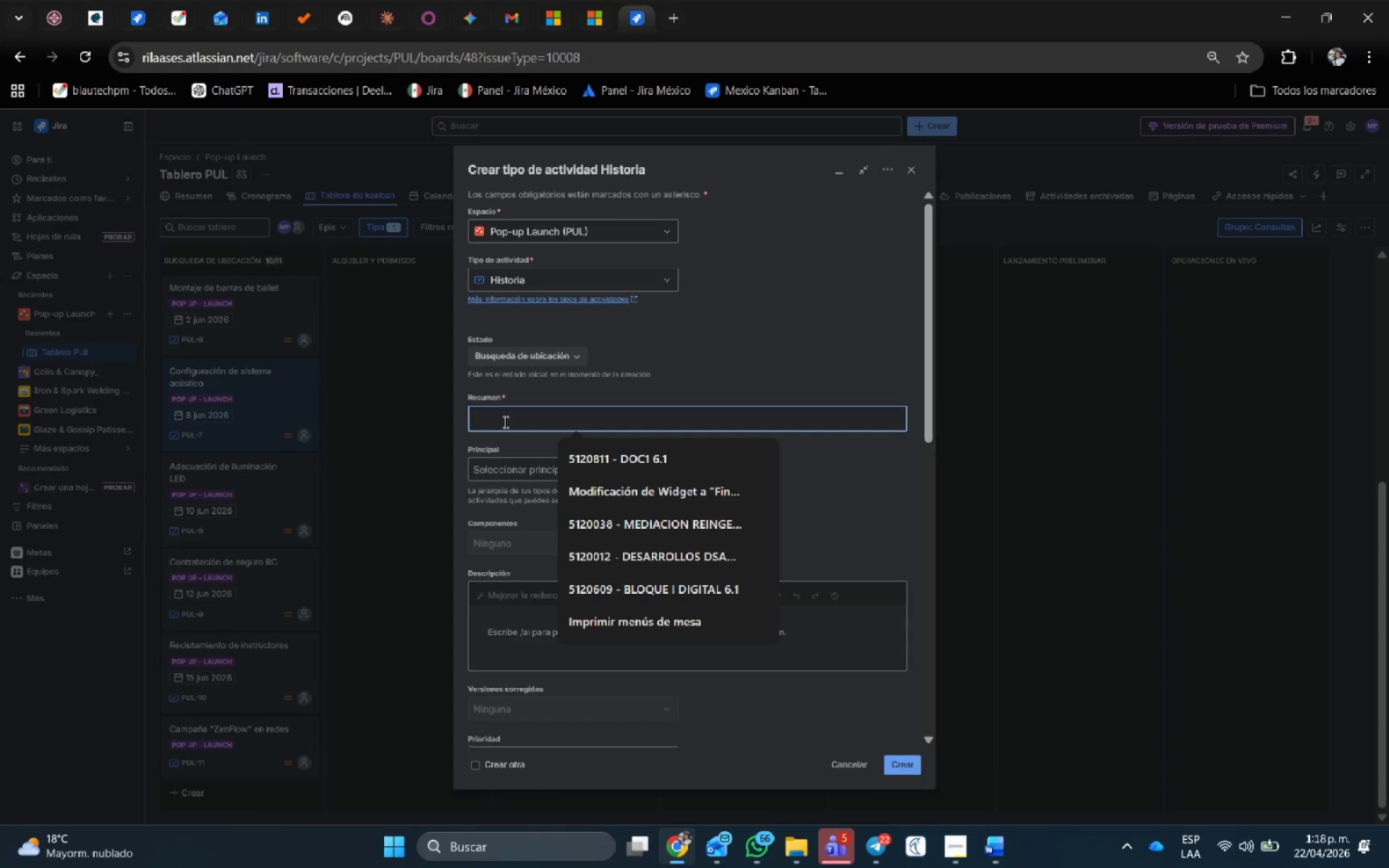 
hold_key(key=ShiftRight, duration=0.39)
 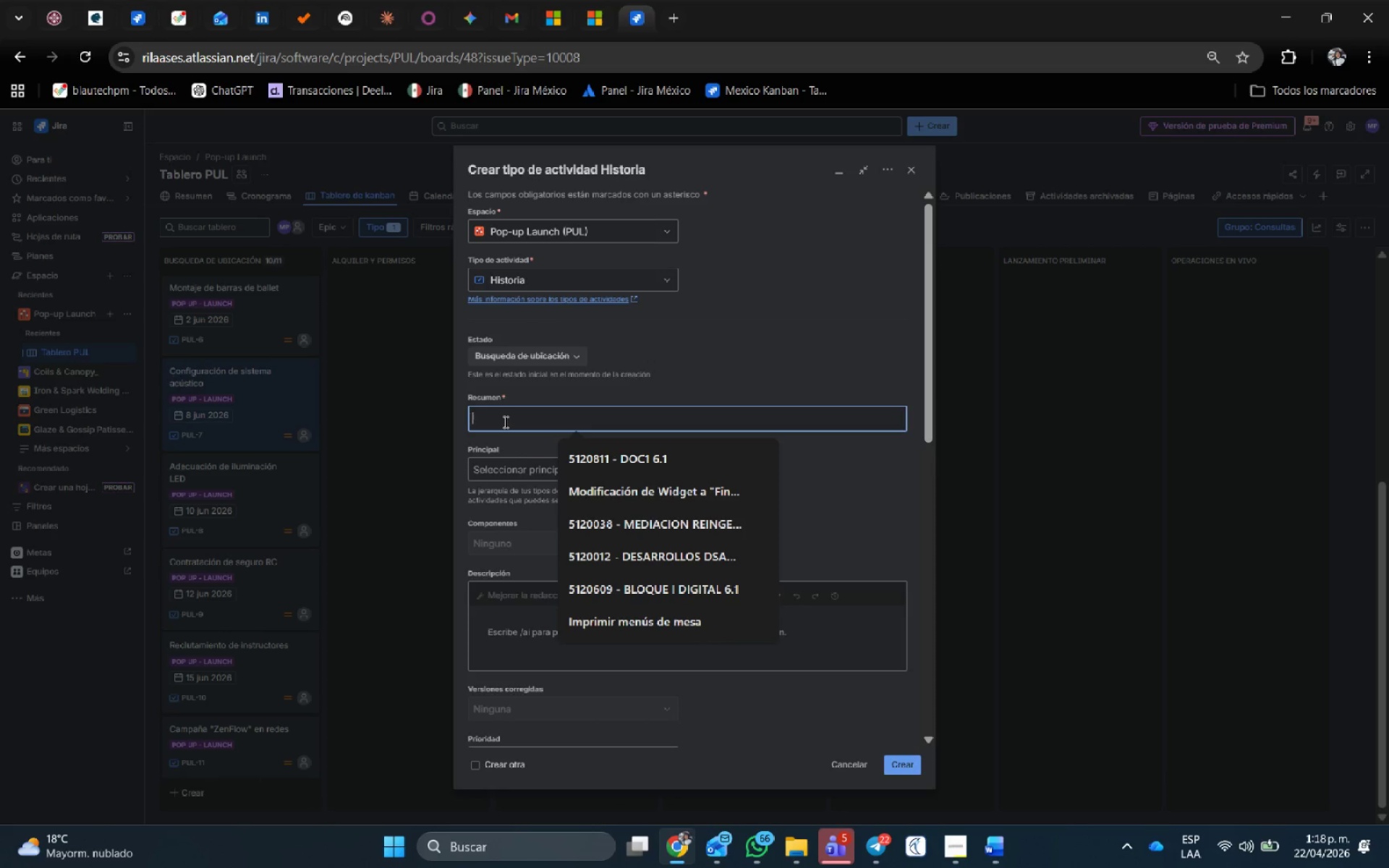 
type(Esterilizaci;on de a)
key(Backspace)
type(;areas de contacto)
 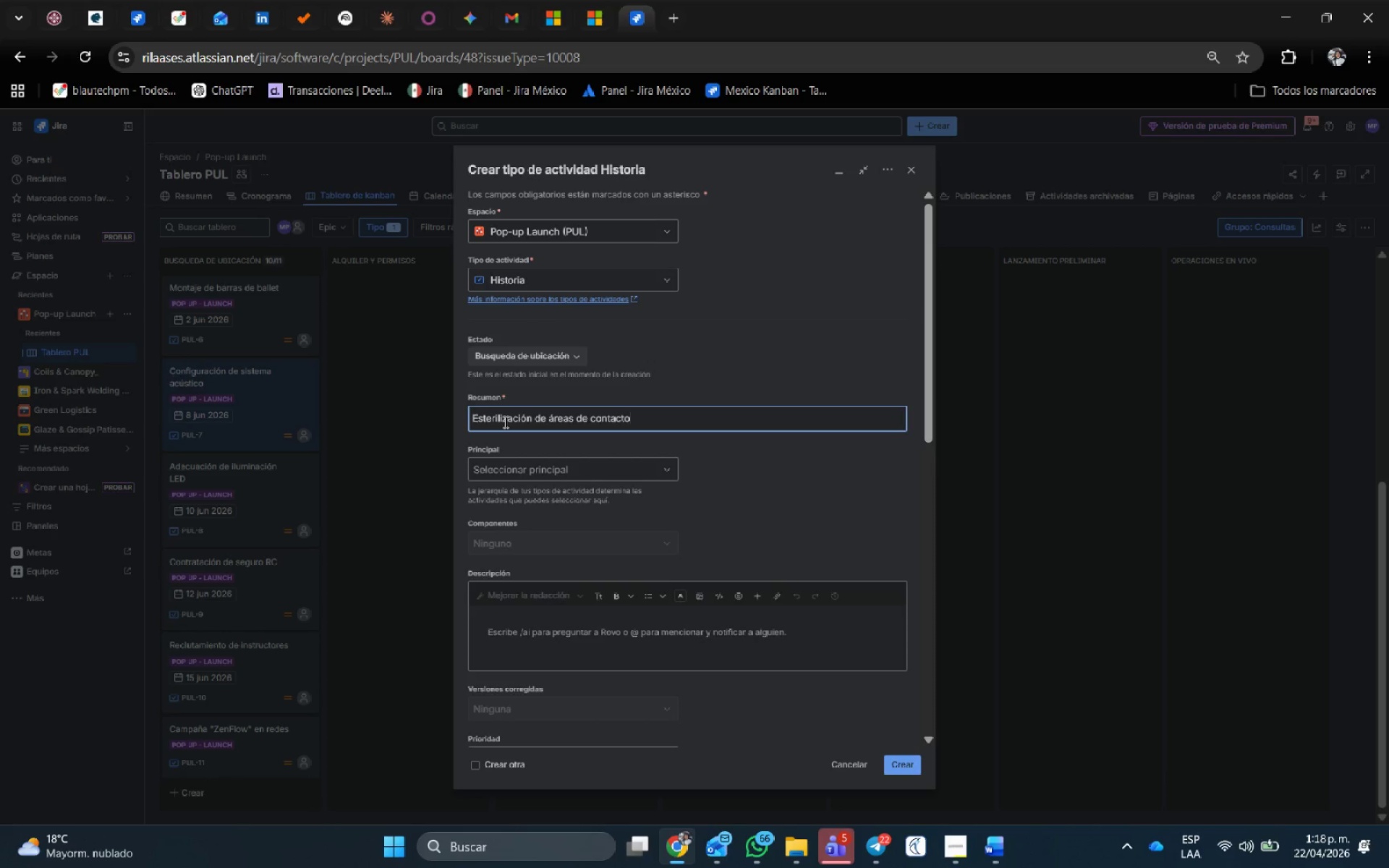 
key(Enter)
 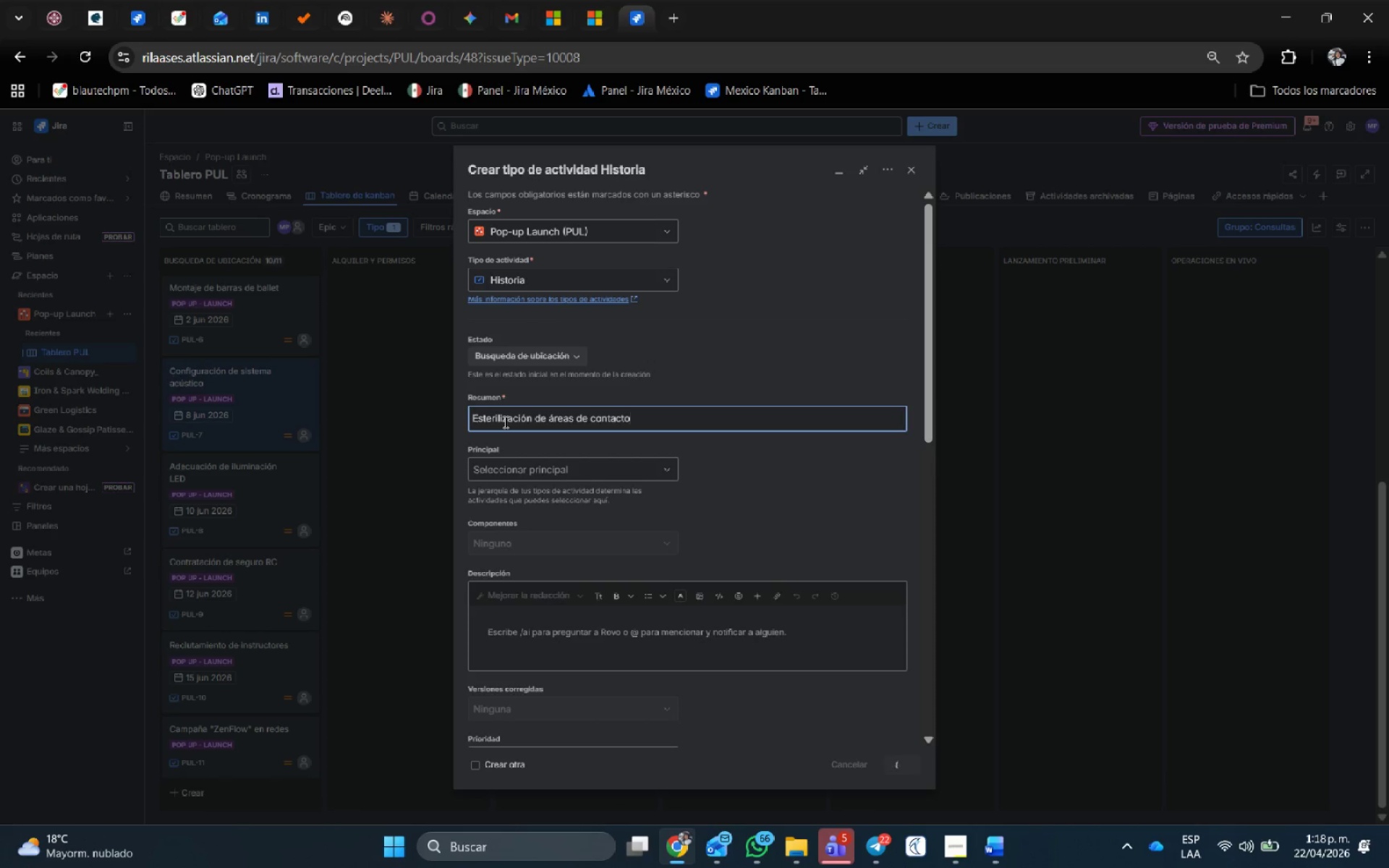 
key(Tab)
 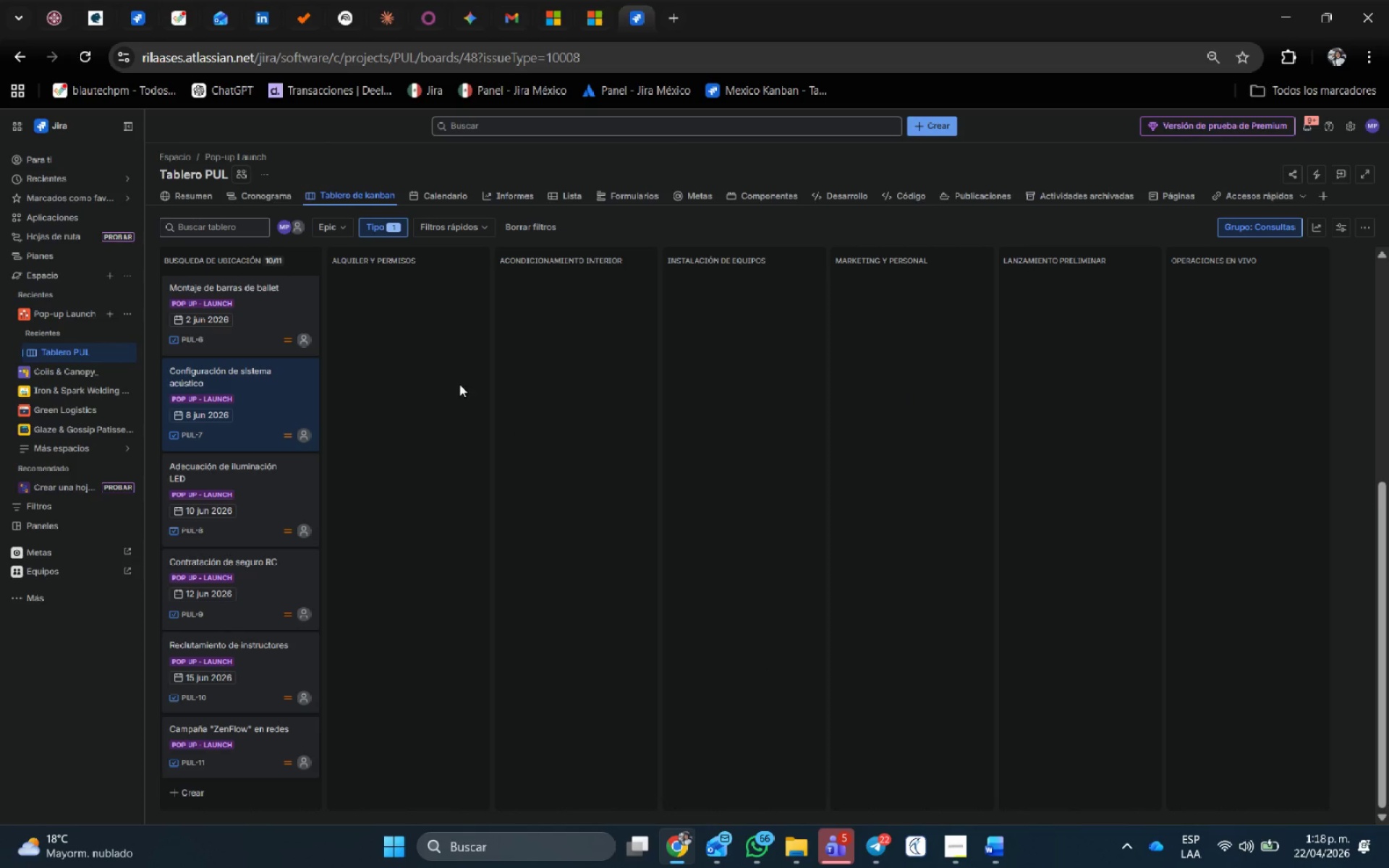 
scroll: coordinate [466, 384], scroll_direction: down, amount: 4.0
 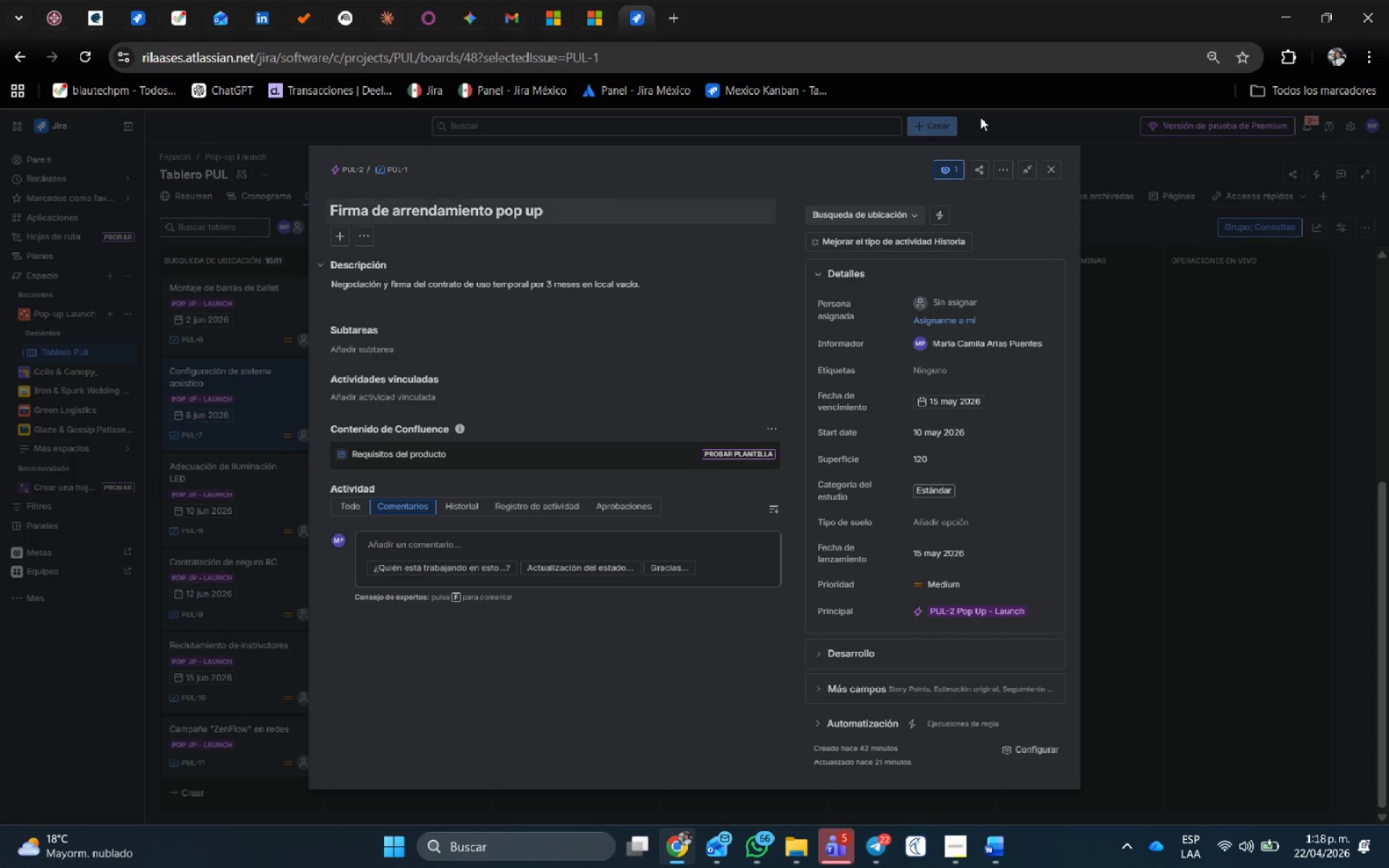 
left_click([1049, 170])
 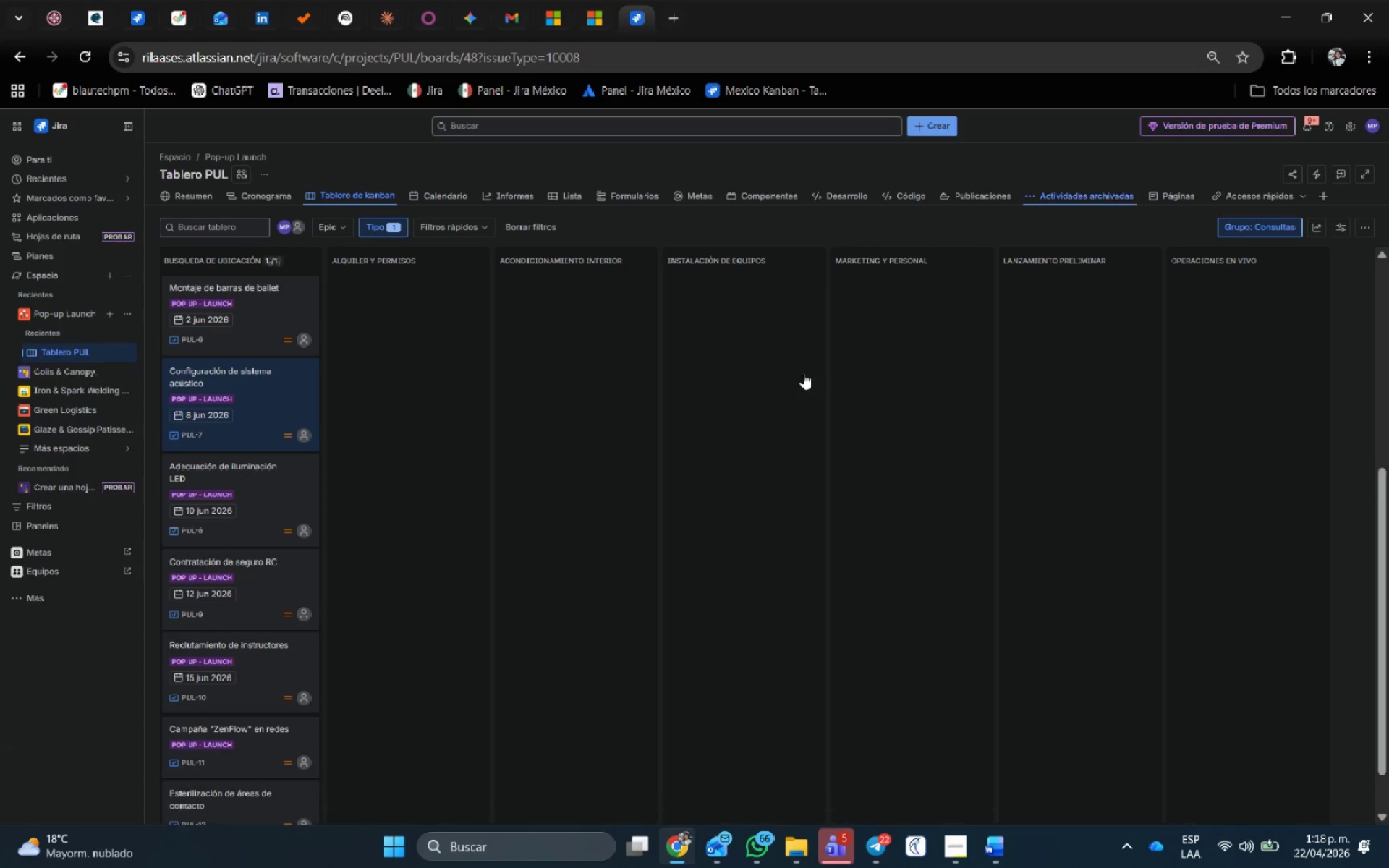 
left_click([271, 750])
 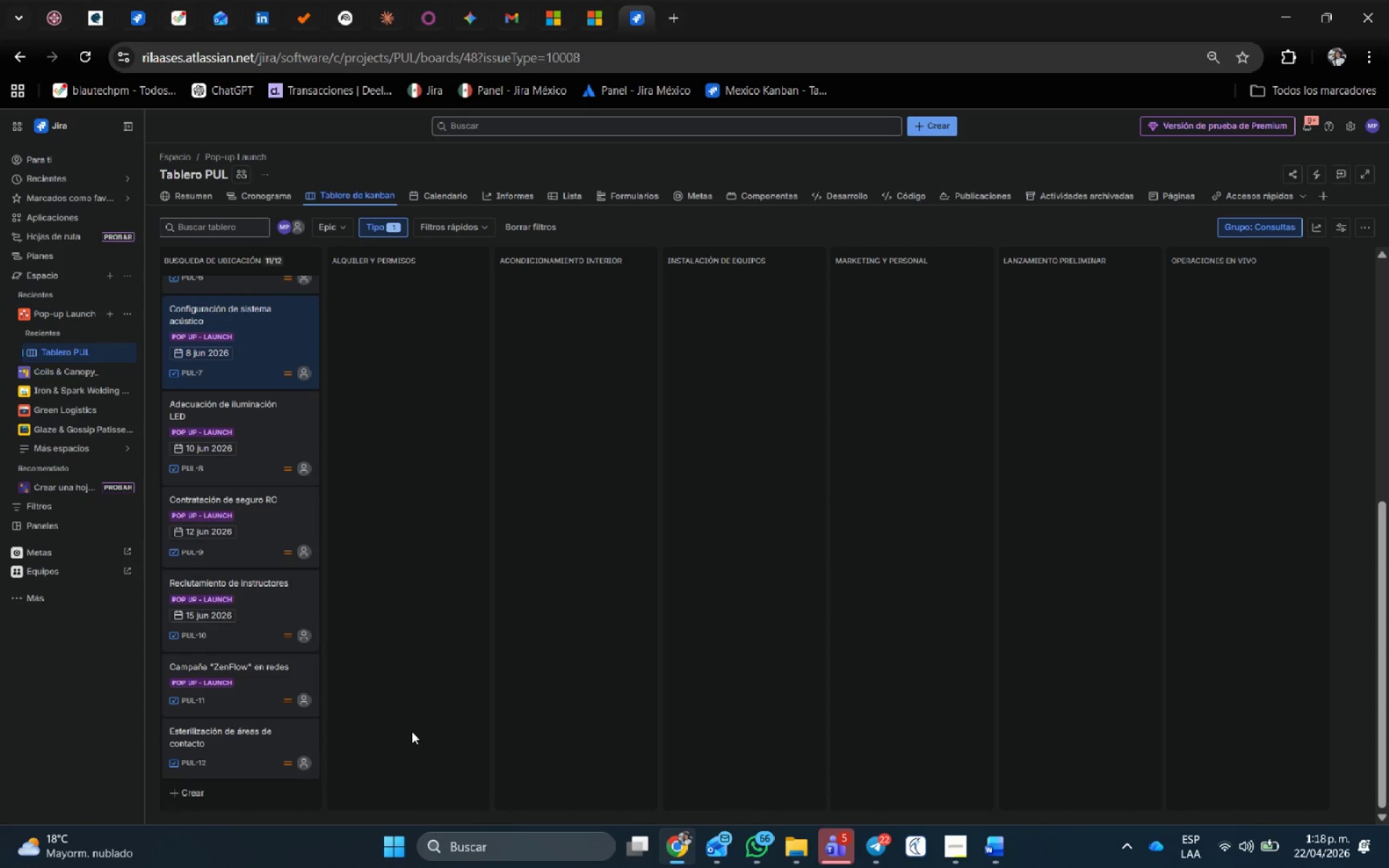 
left_click([247, 762])
 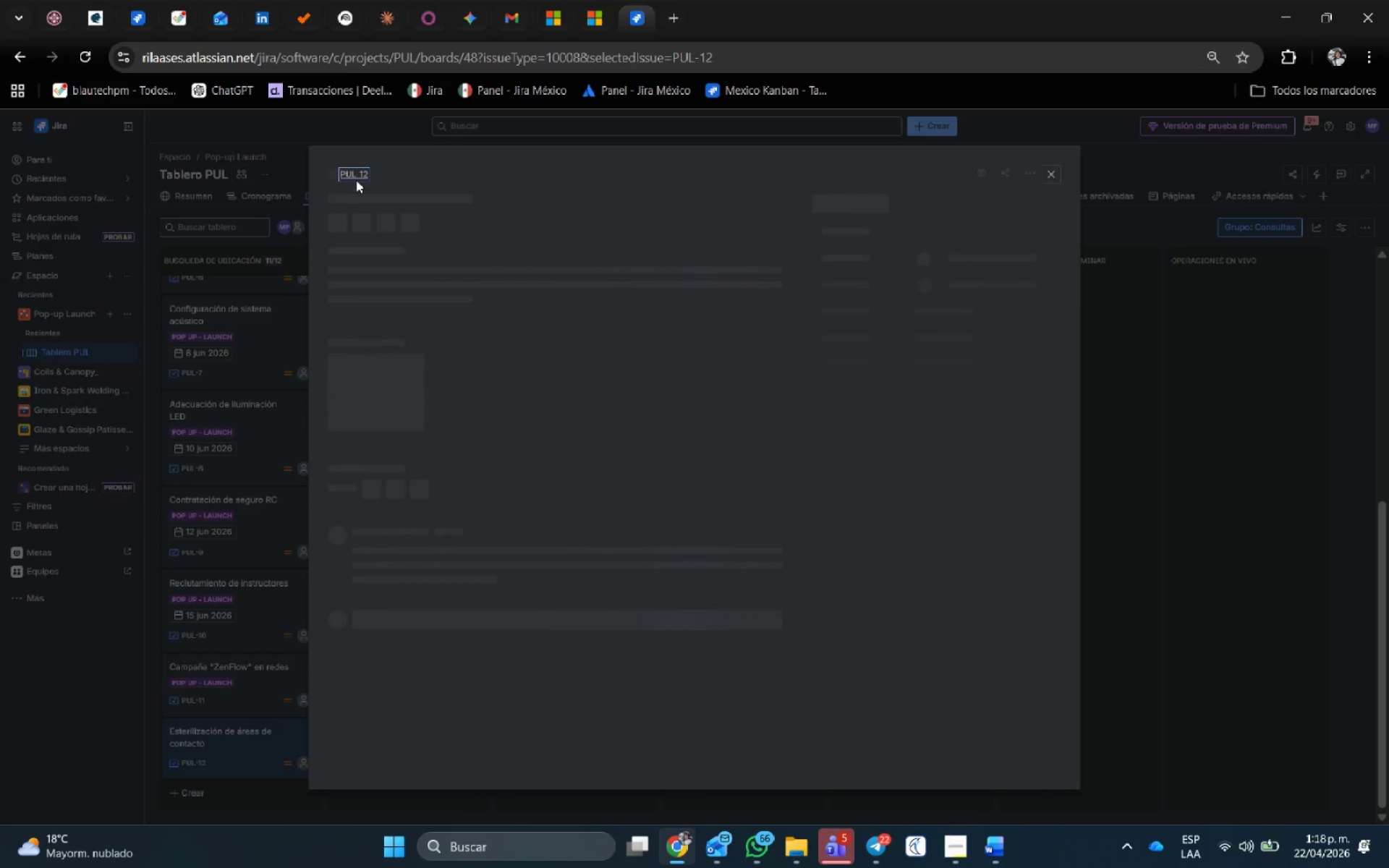 
scroll: coordinate [411, 731], scroll_direction: down, amount: 6.0
 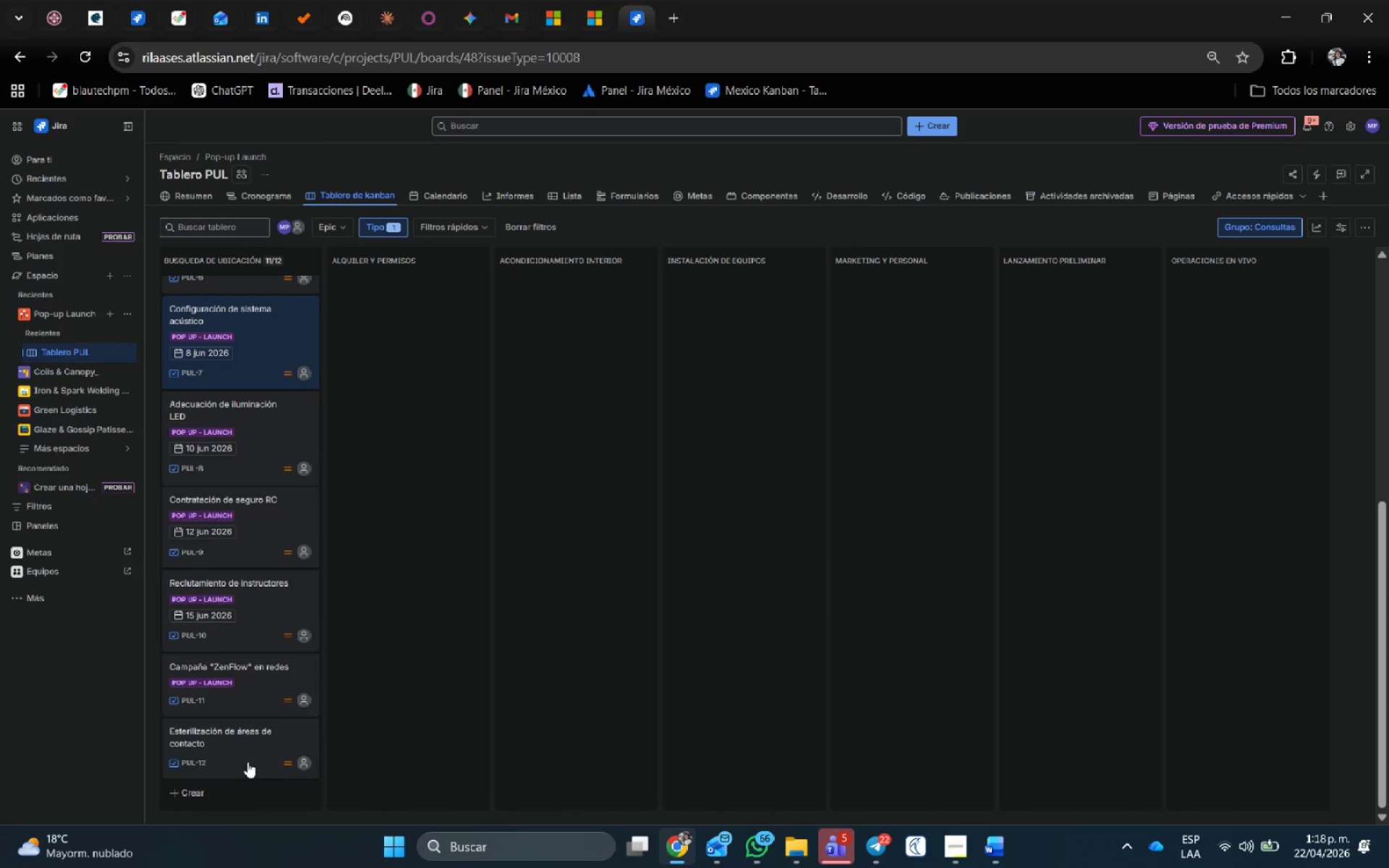 
left_click([346, 166])
 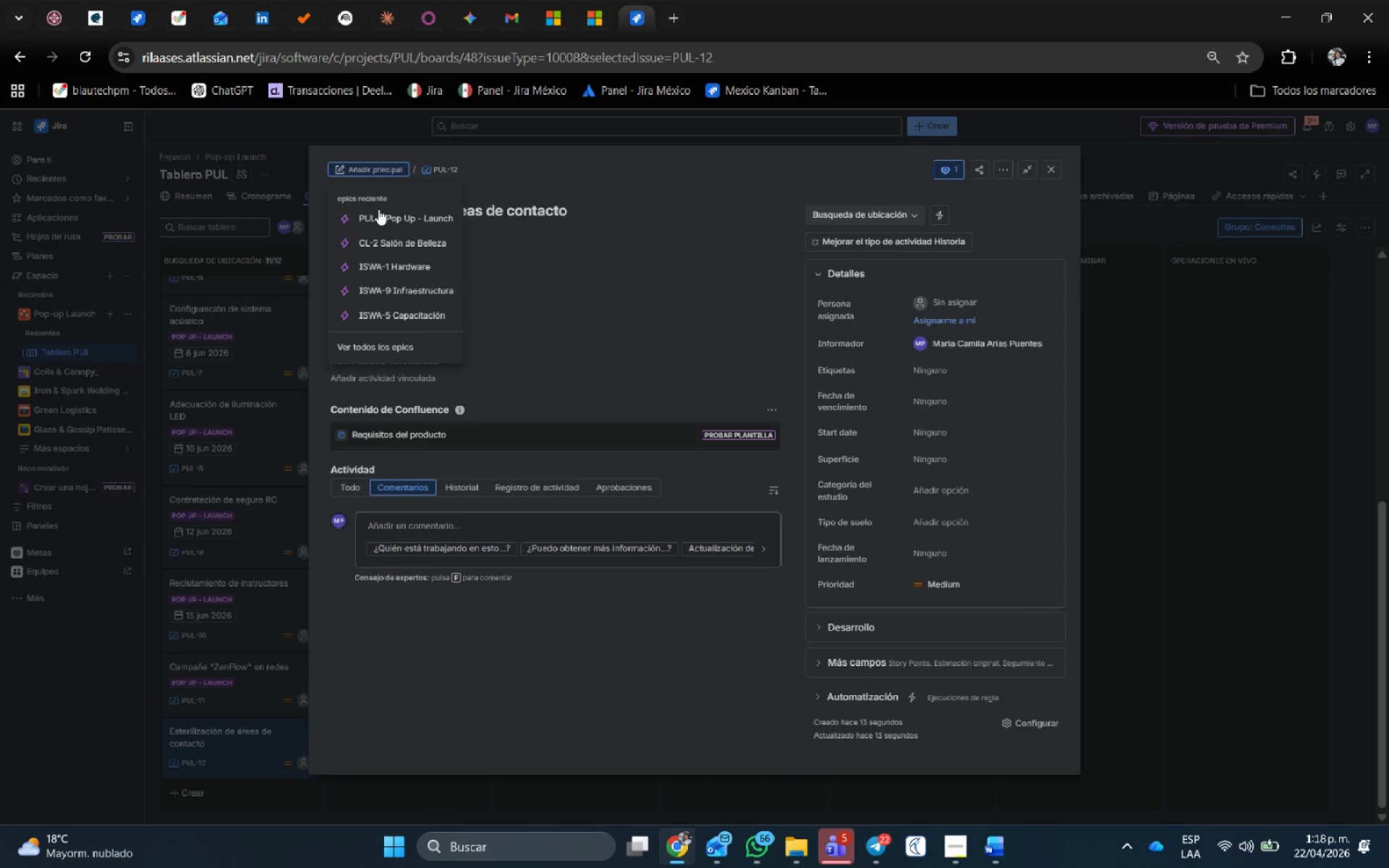 
left_click([383, 215])
 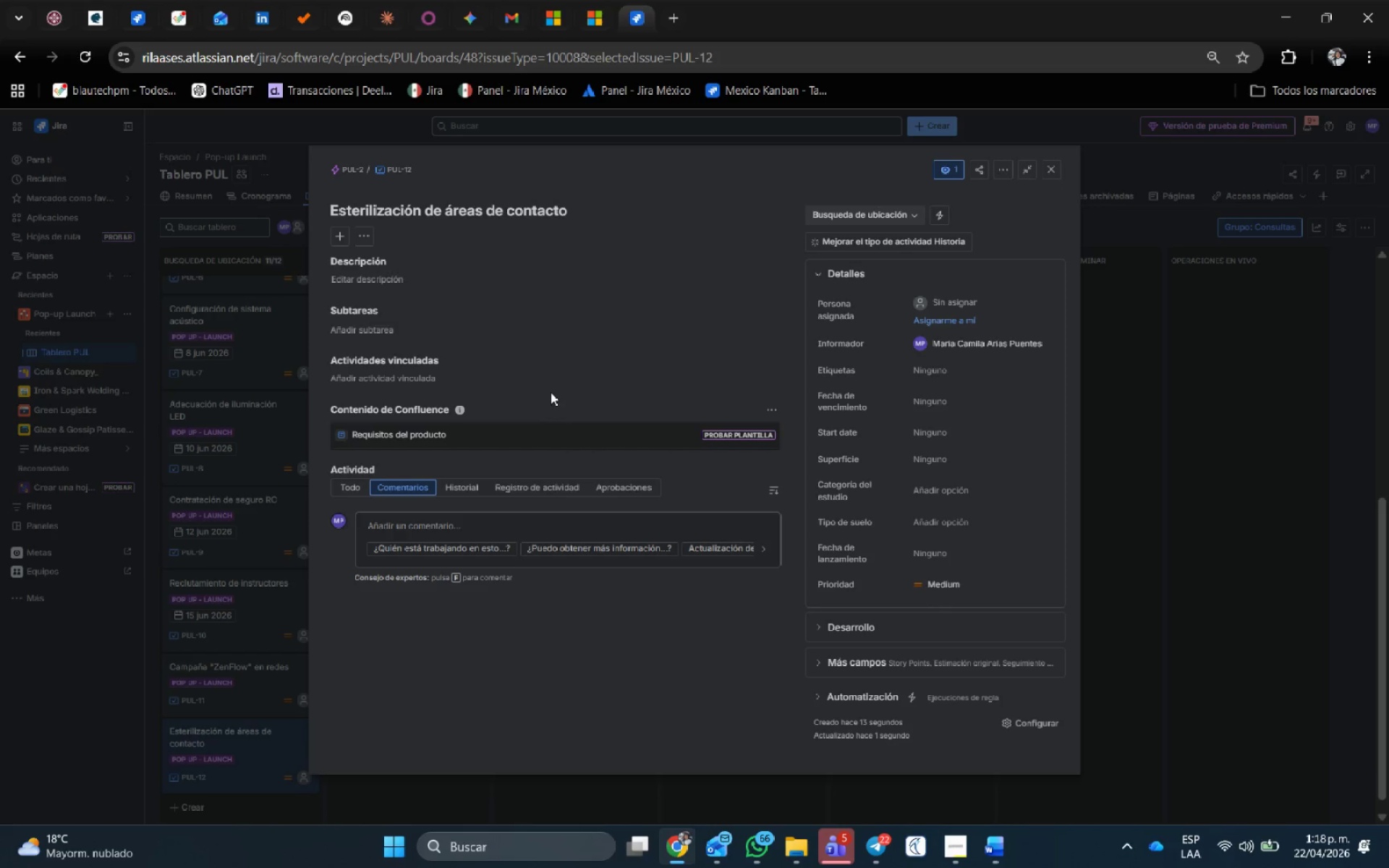 
wait(6.0)
 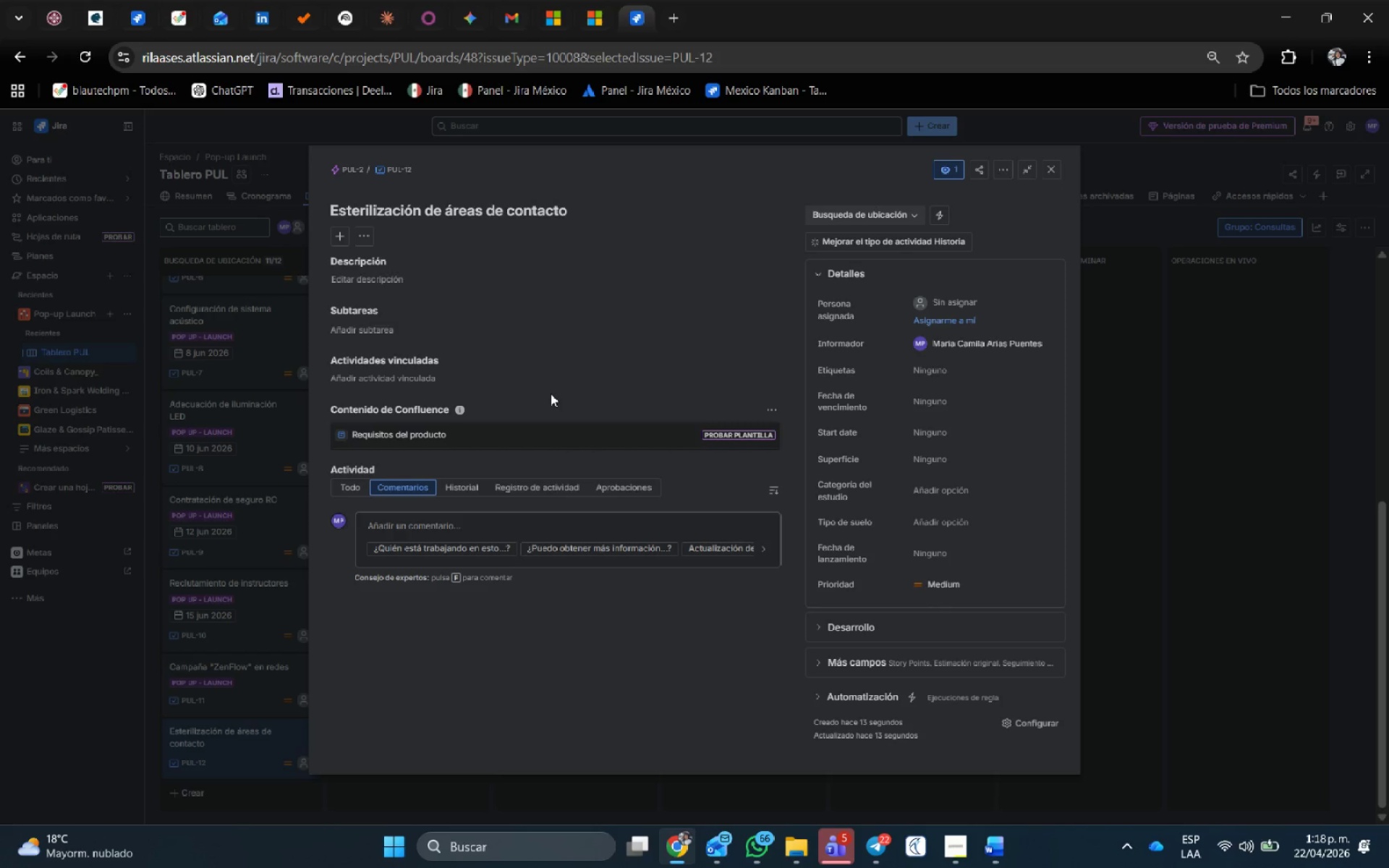 
left_click([417, 278])
 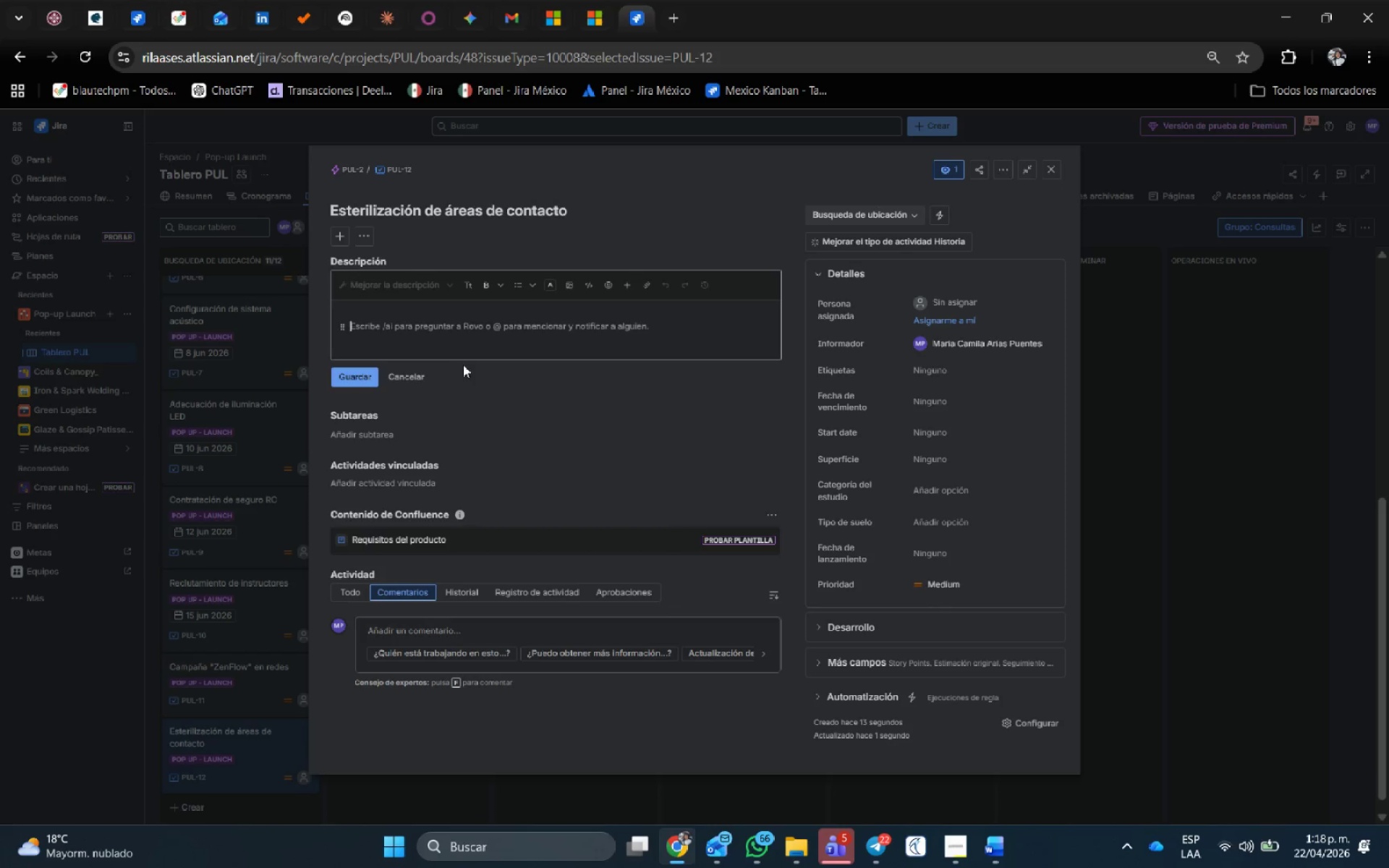 
left_click([460, 339])
 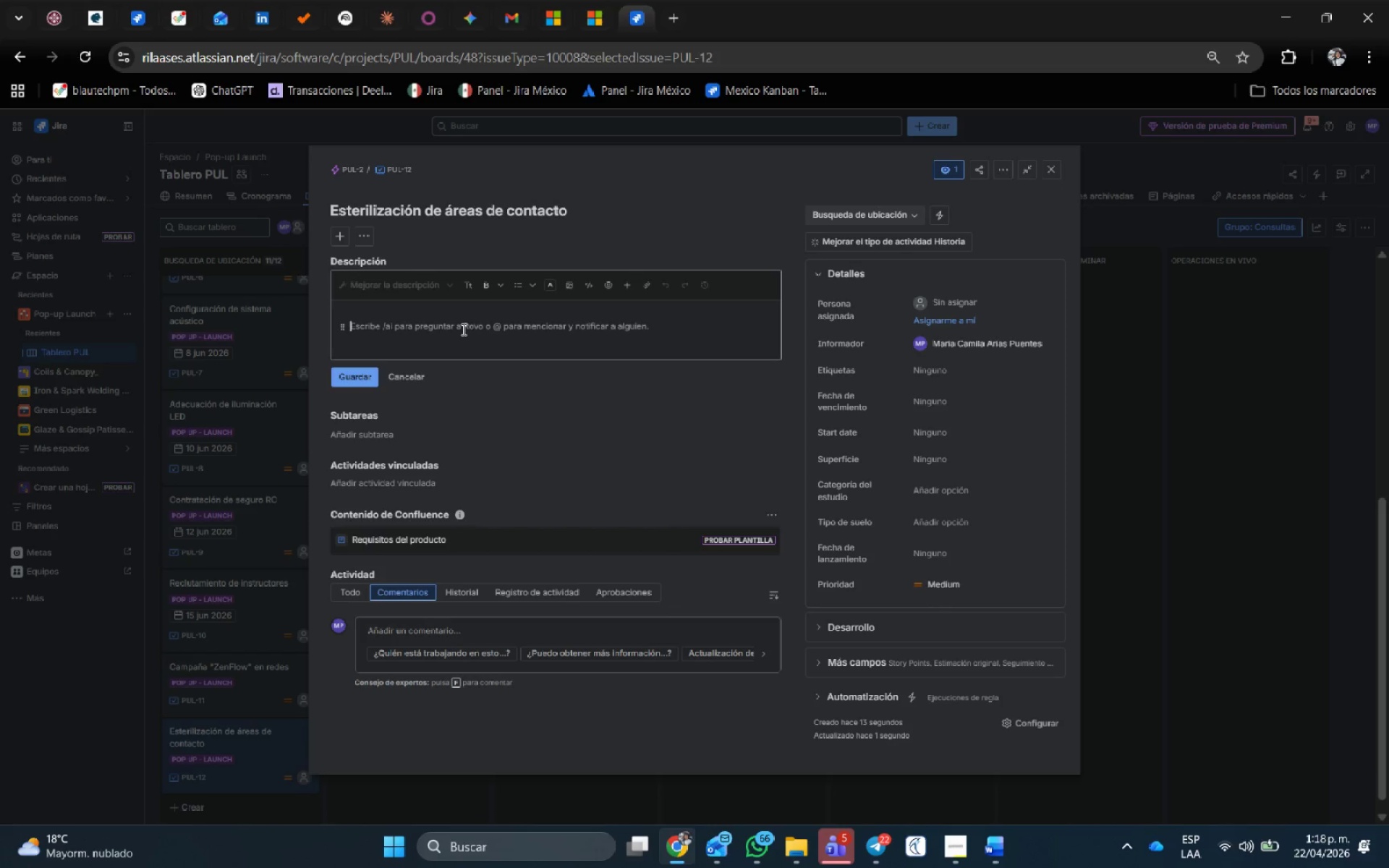 
left_click([462, 329])
 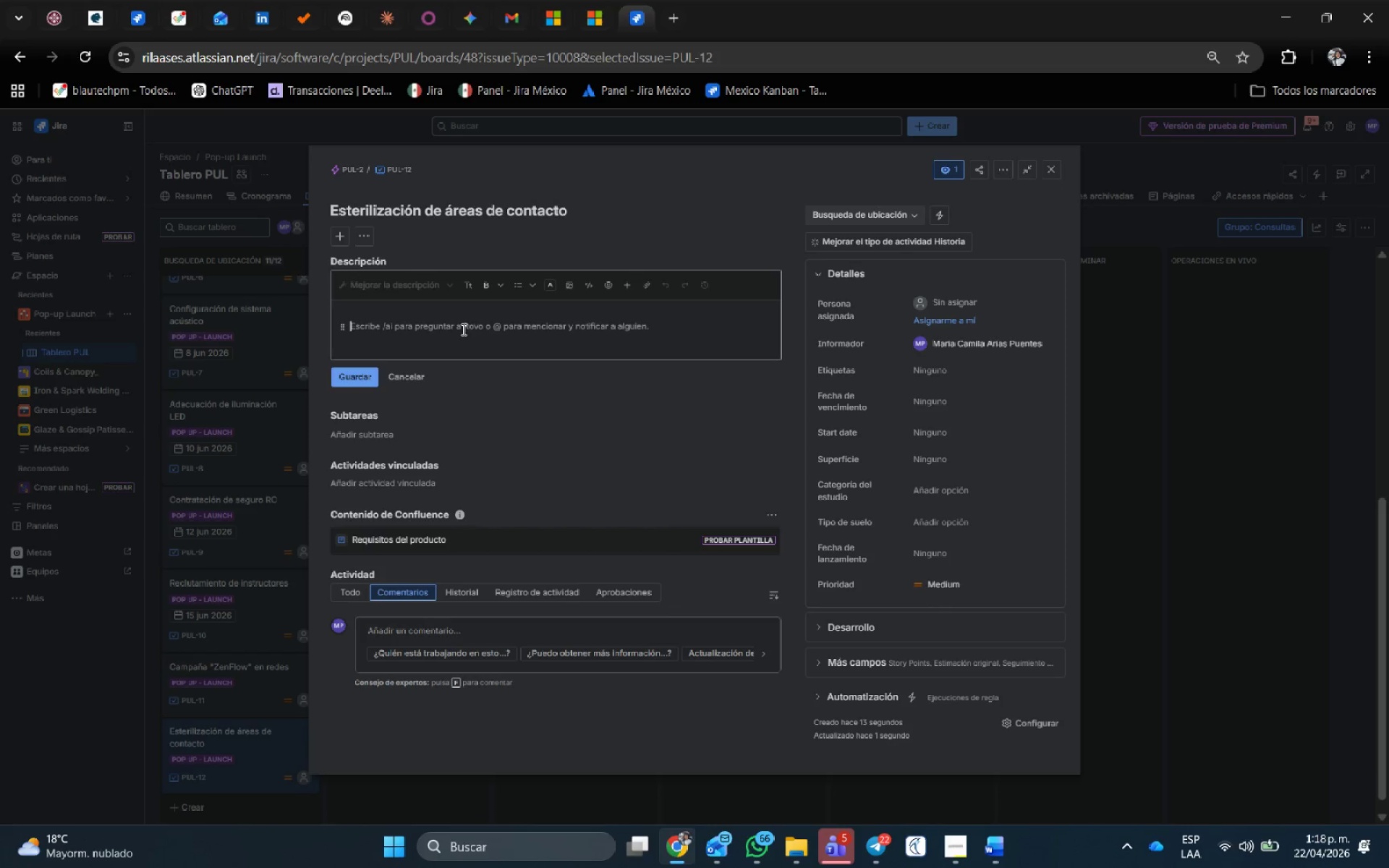 
type(Aplicaci;on de tratamiento antimicrobial en tatamis y zonas comunes previo a apertura.)
 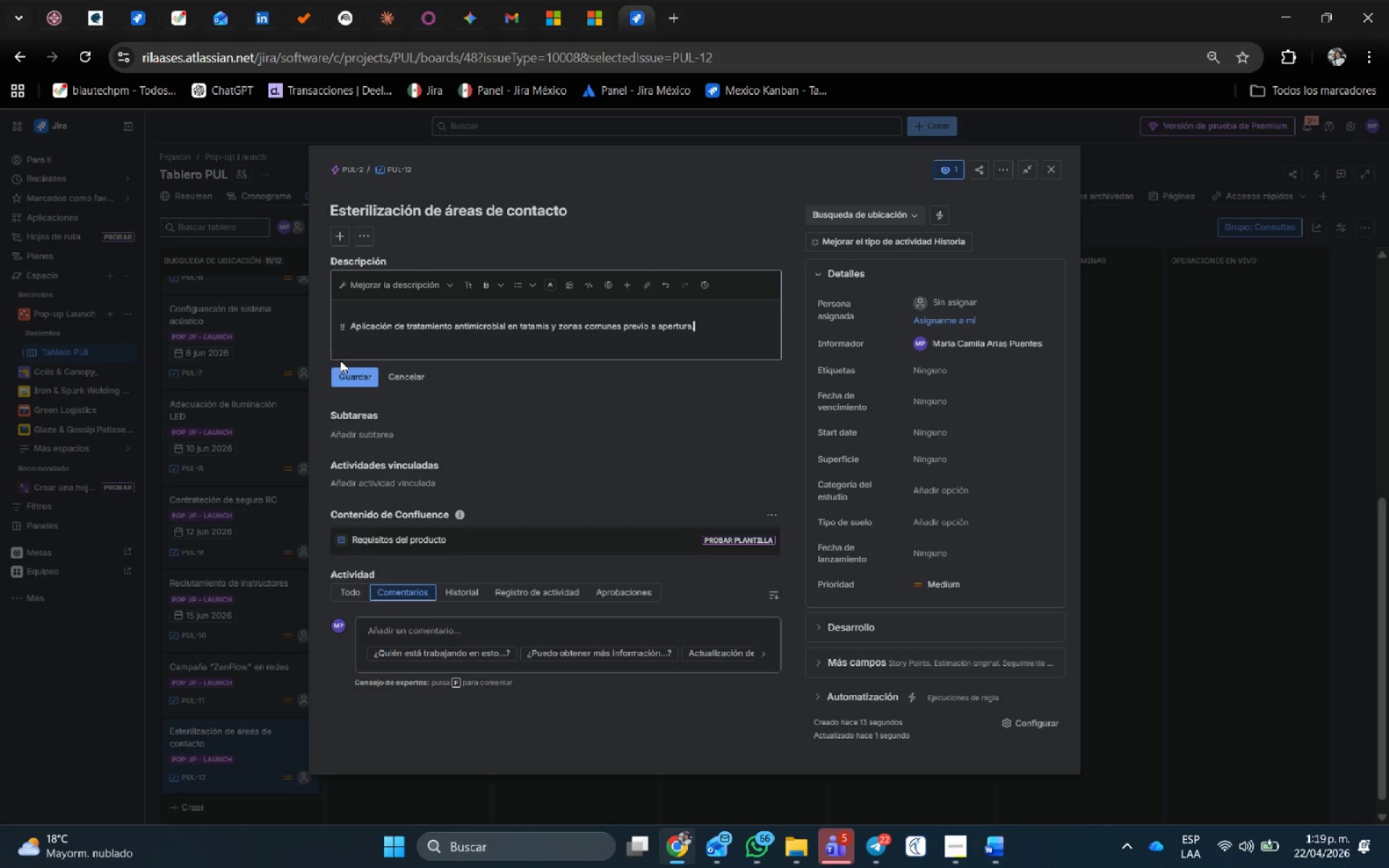 
left_click([363, 376])
 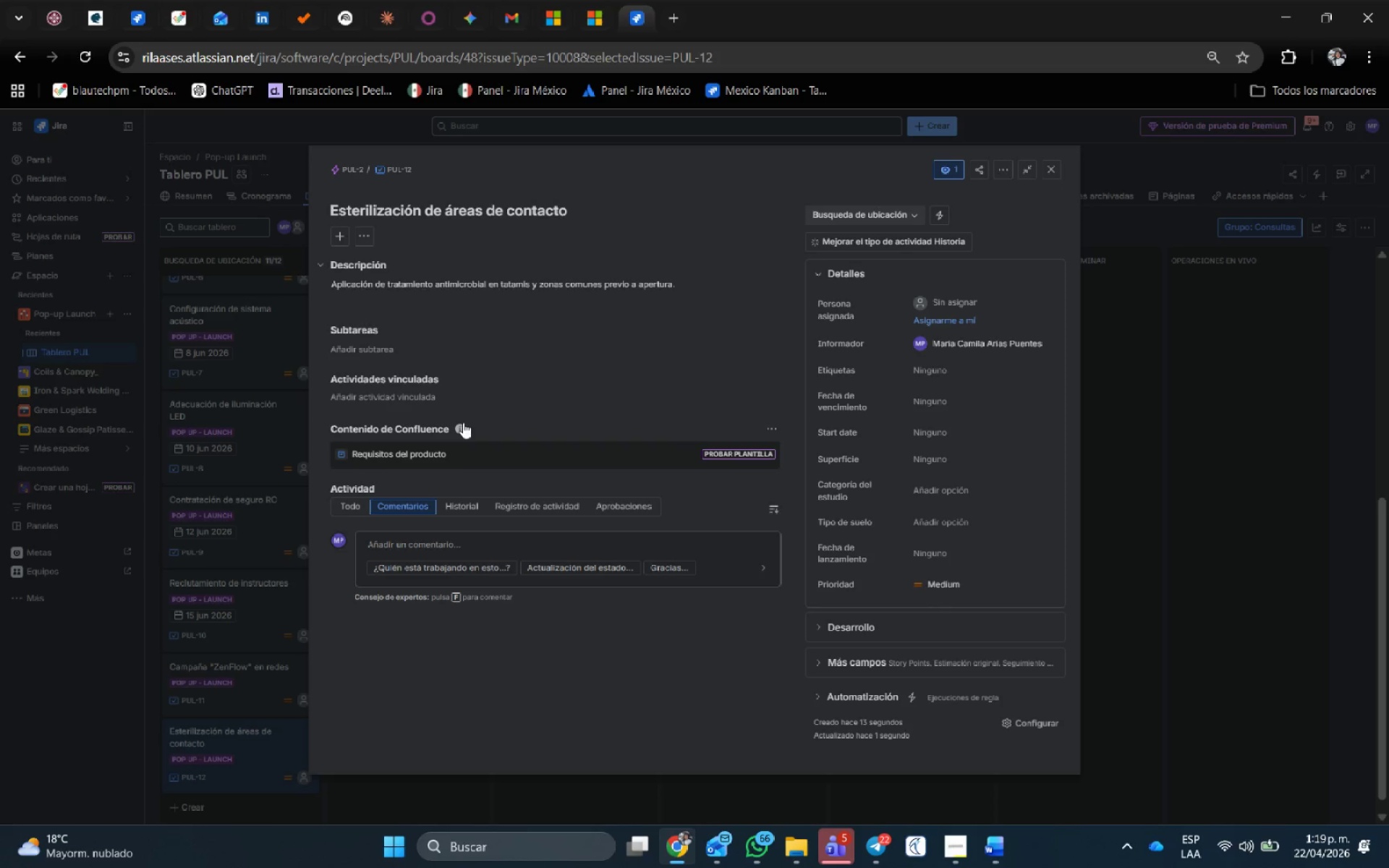 
scroll: coordinate [640, 477], scroll_direction: down, amount: 2.0
 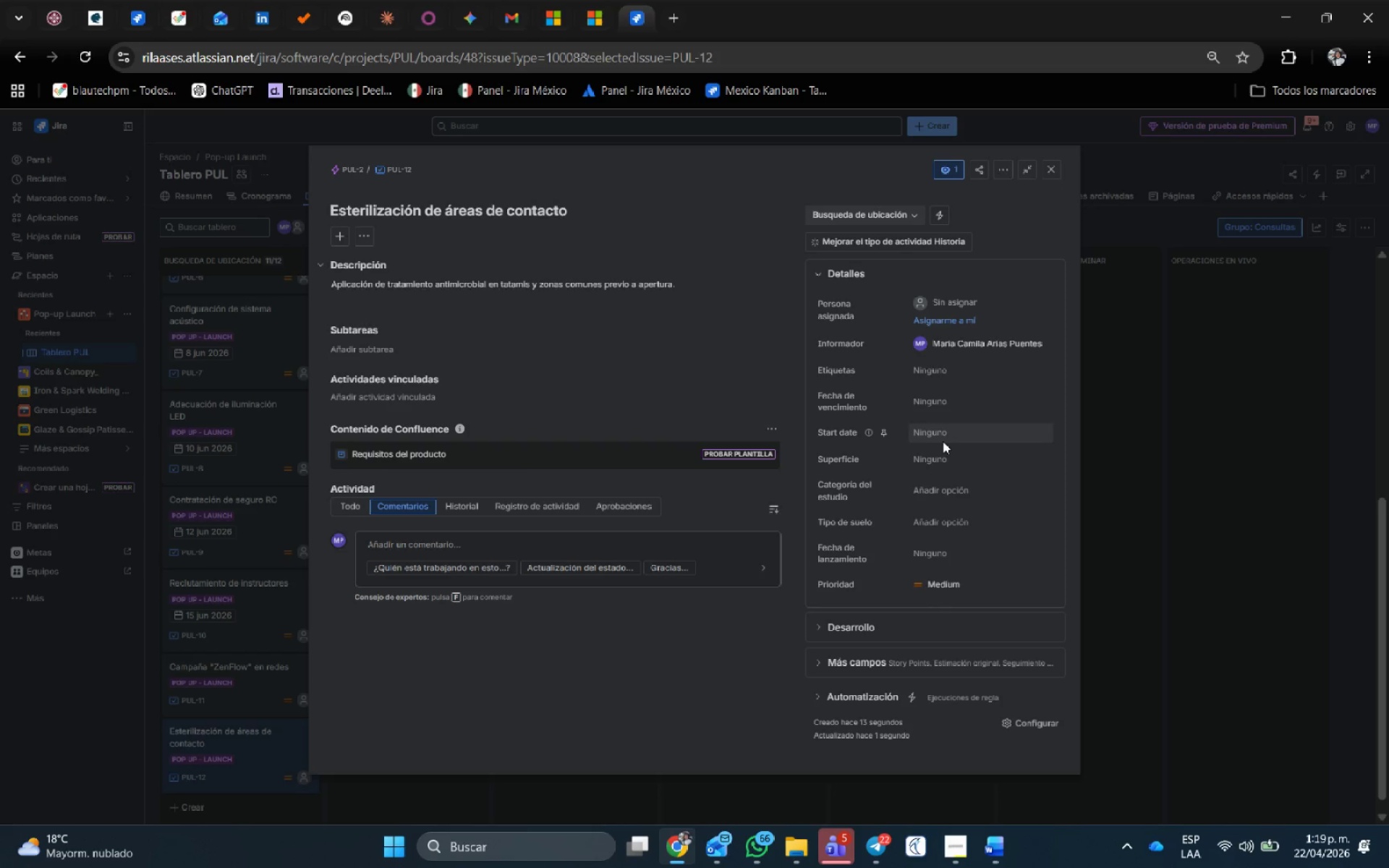 
wait(6.02)
 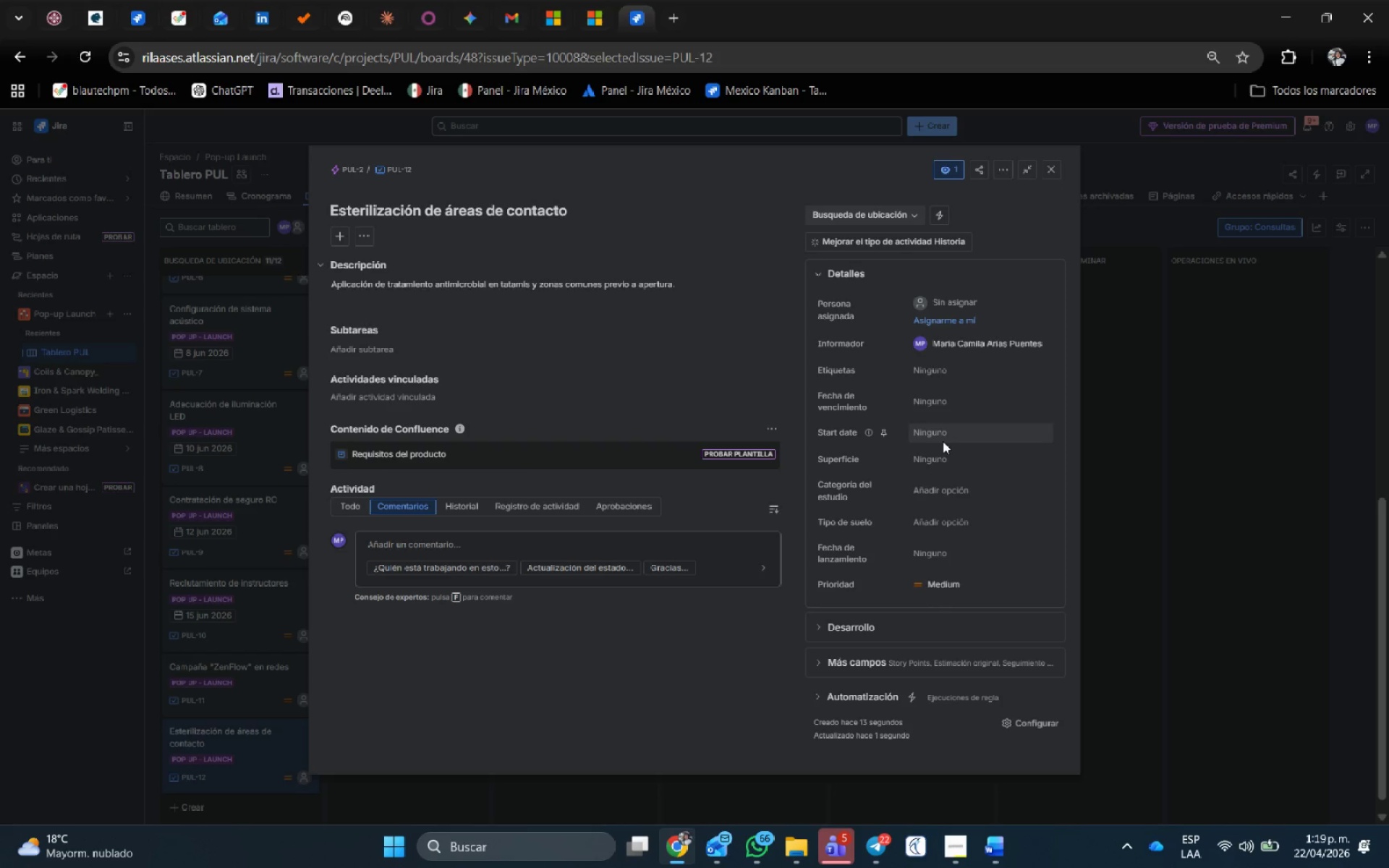 
left_click([931, 463])
 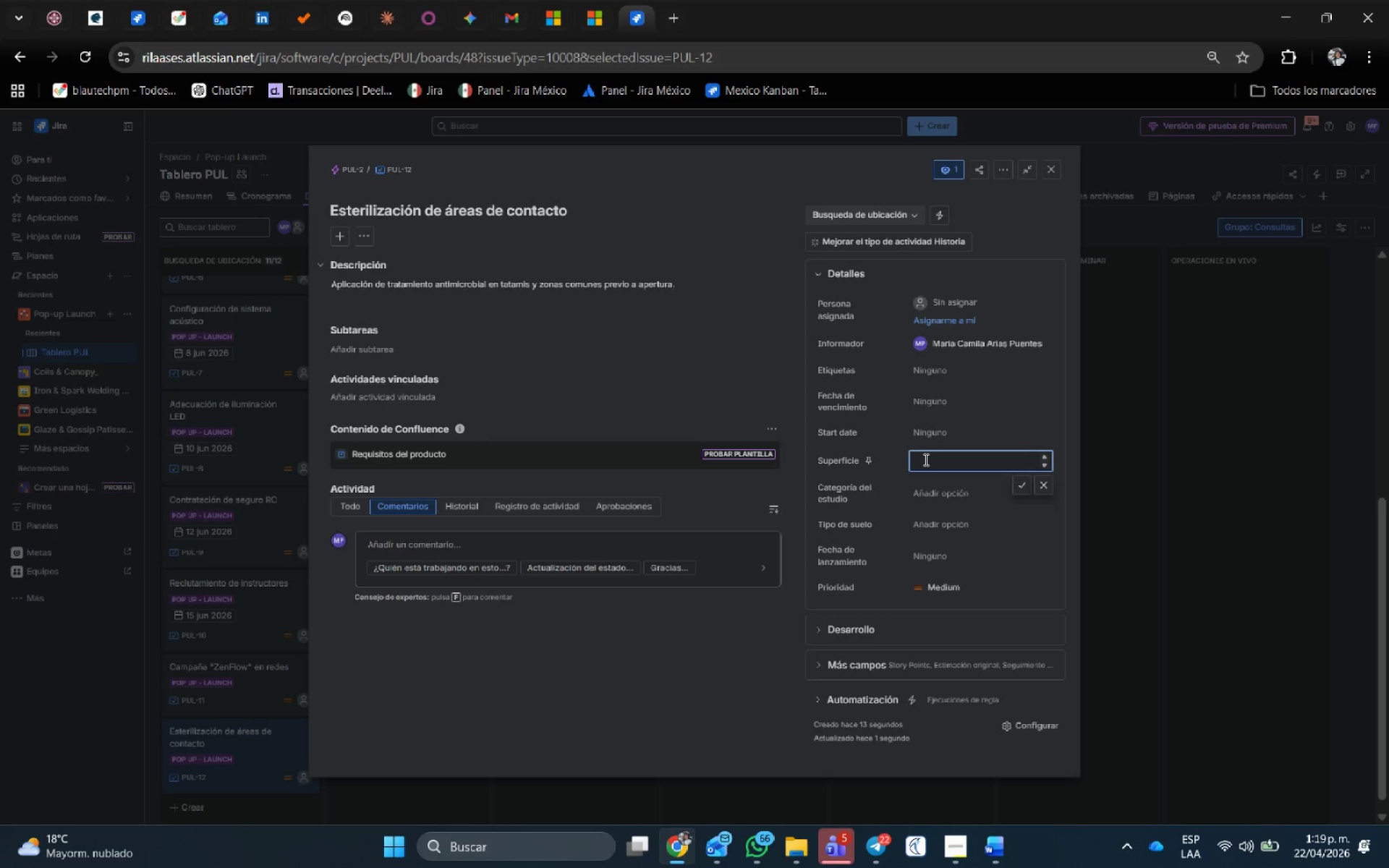 
key(Numpad8)
 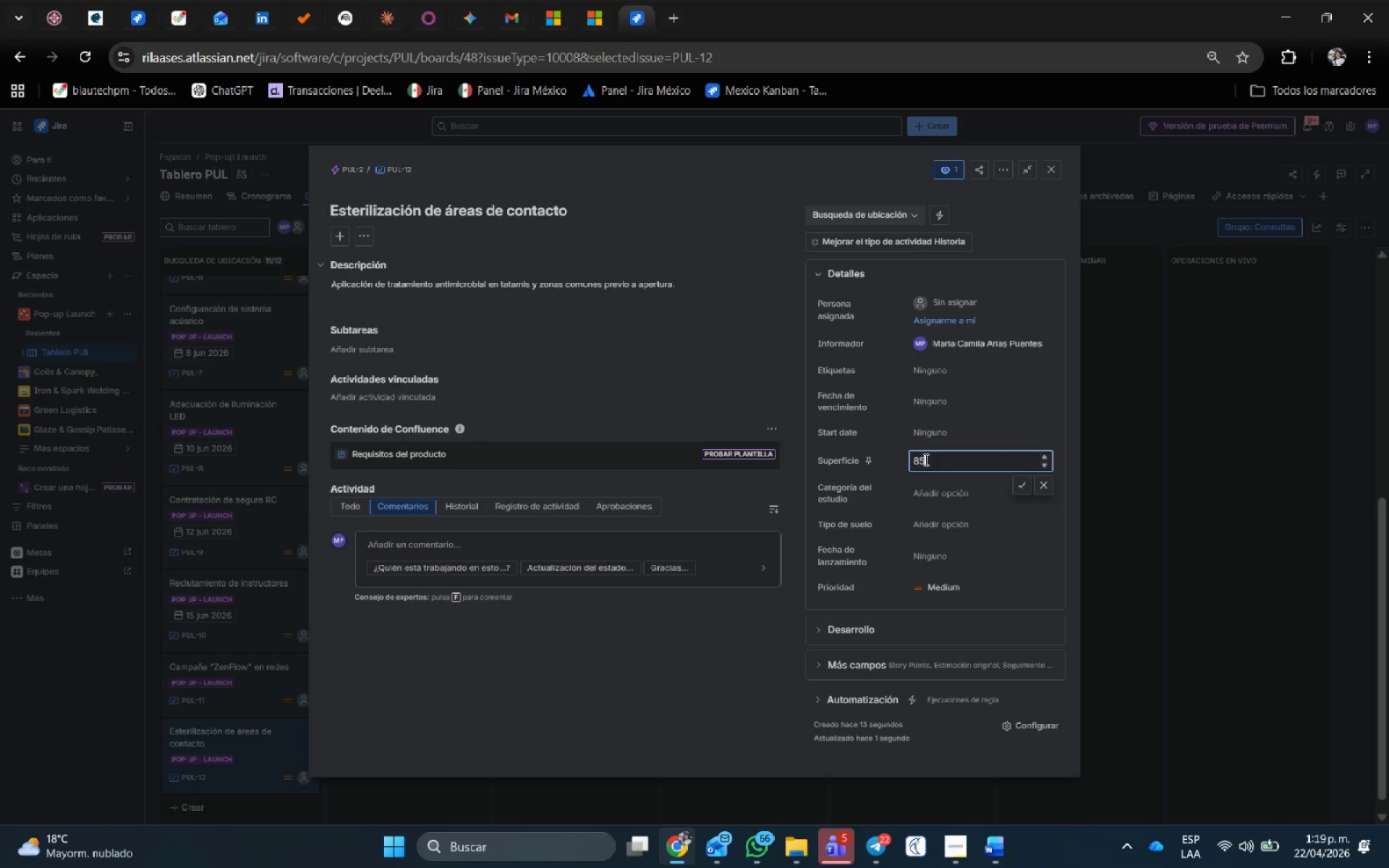 
key(Numpad5)
 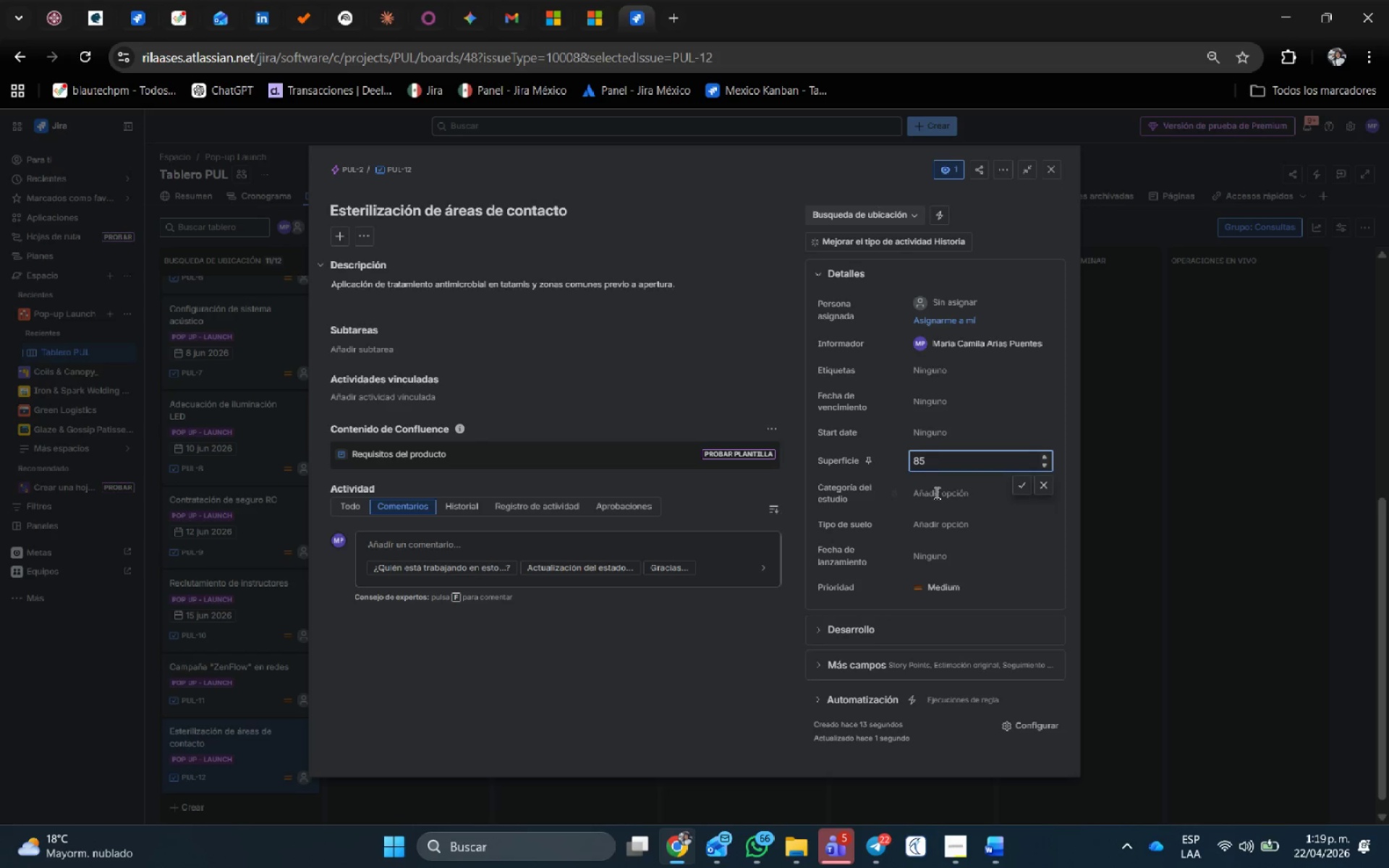 
left_click([935, 493])
 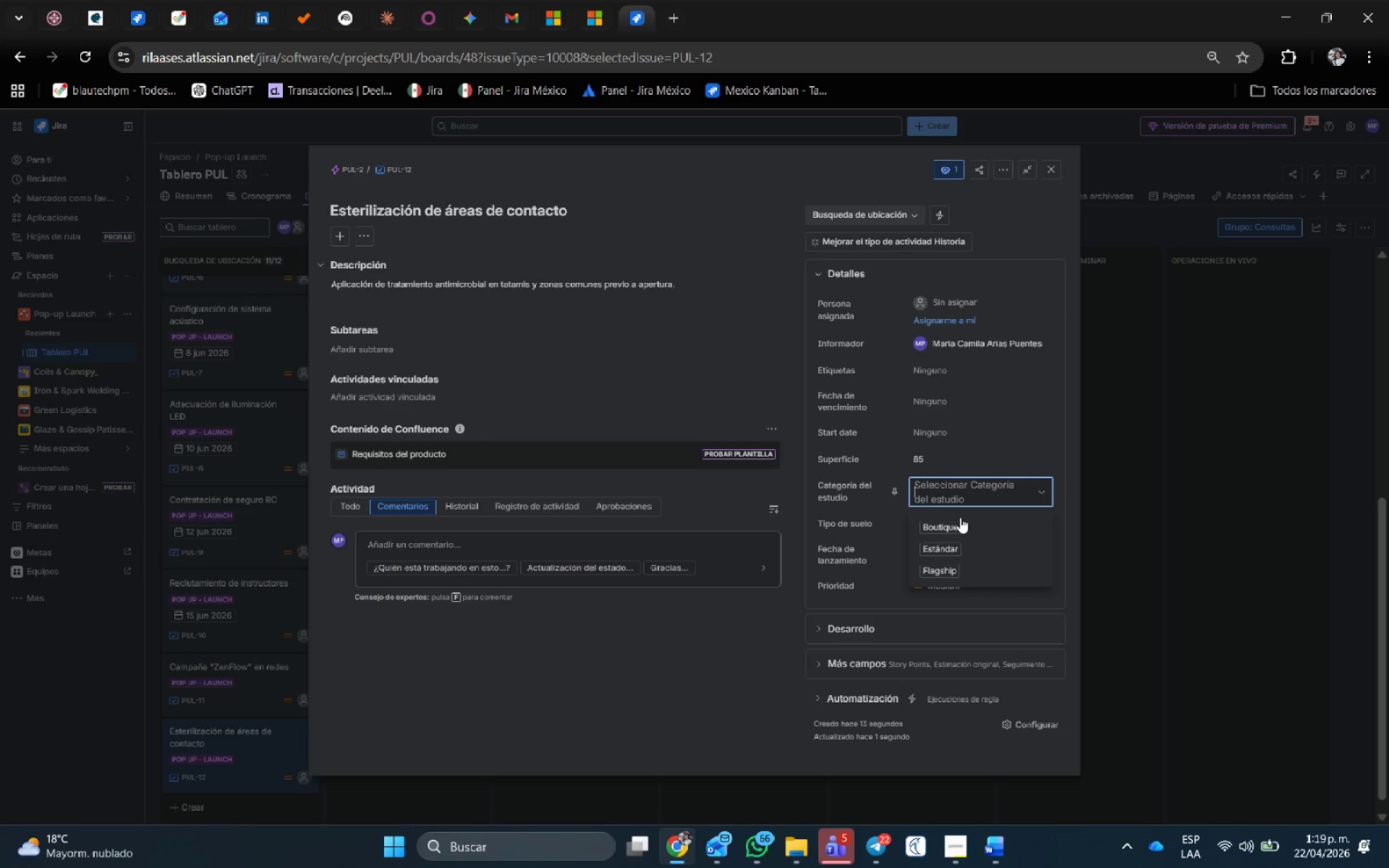 
left_click([960, 519])
 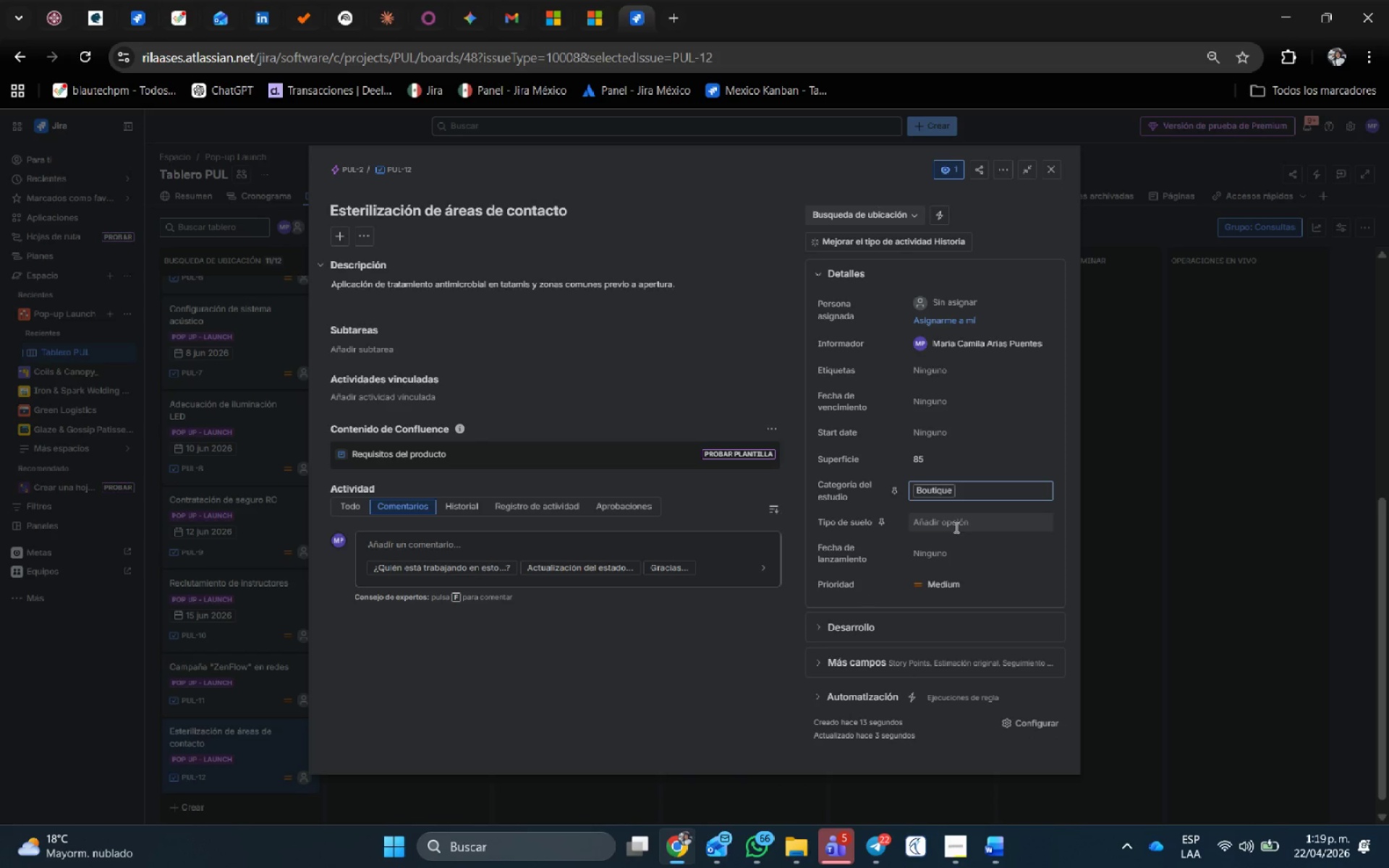 
left_click([951, 527])
 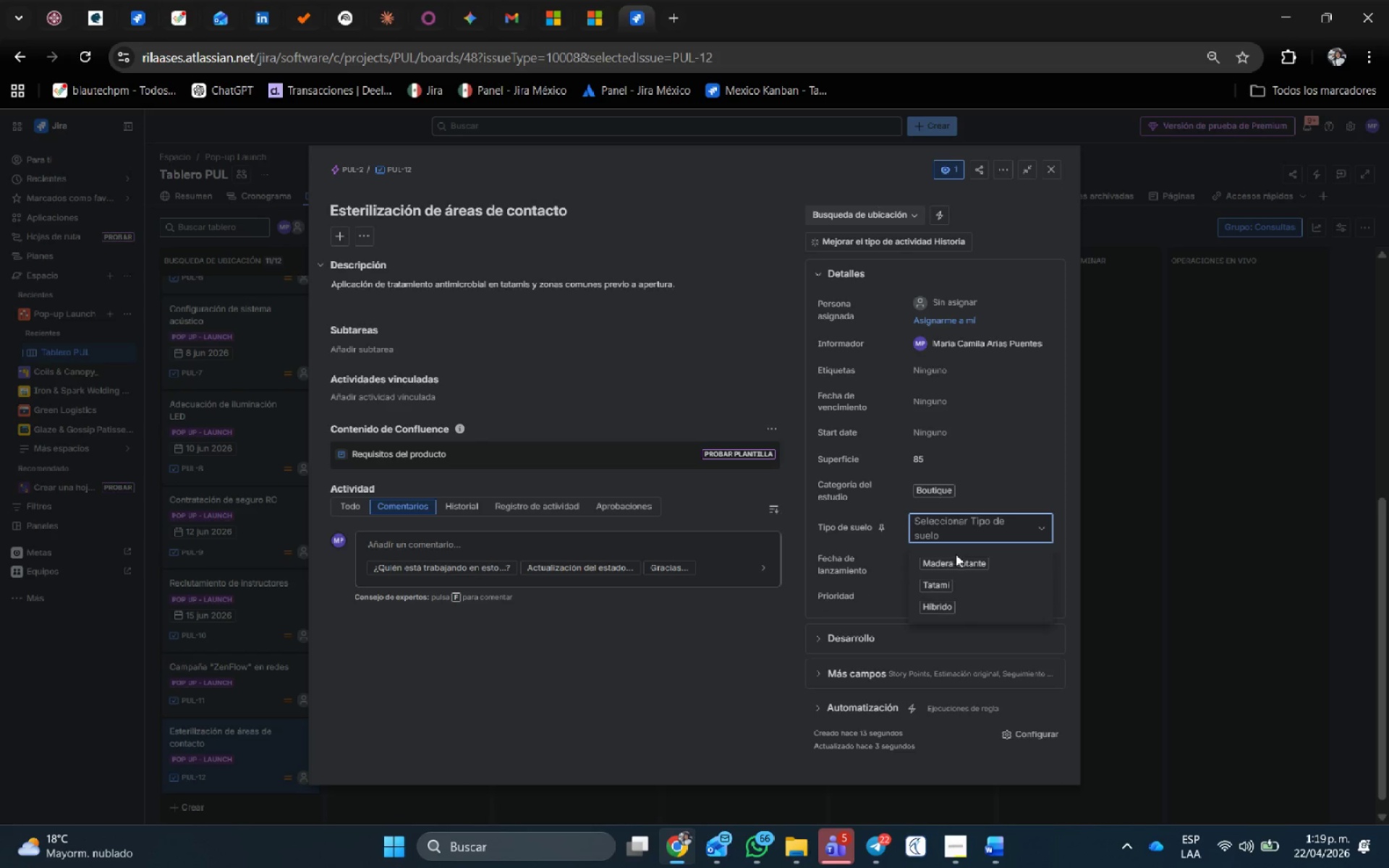 
left_click([951, 566])
 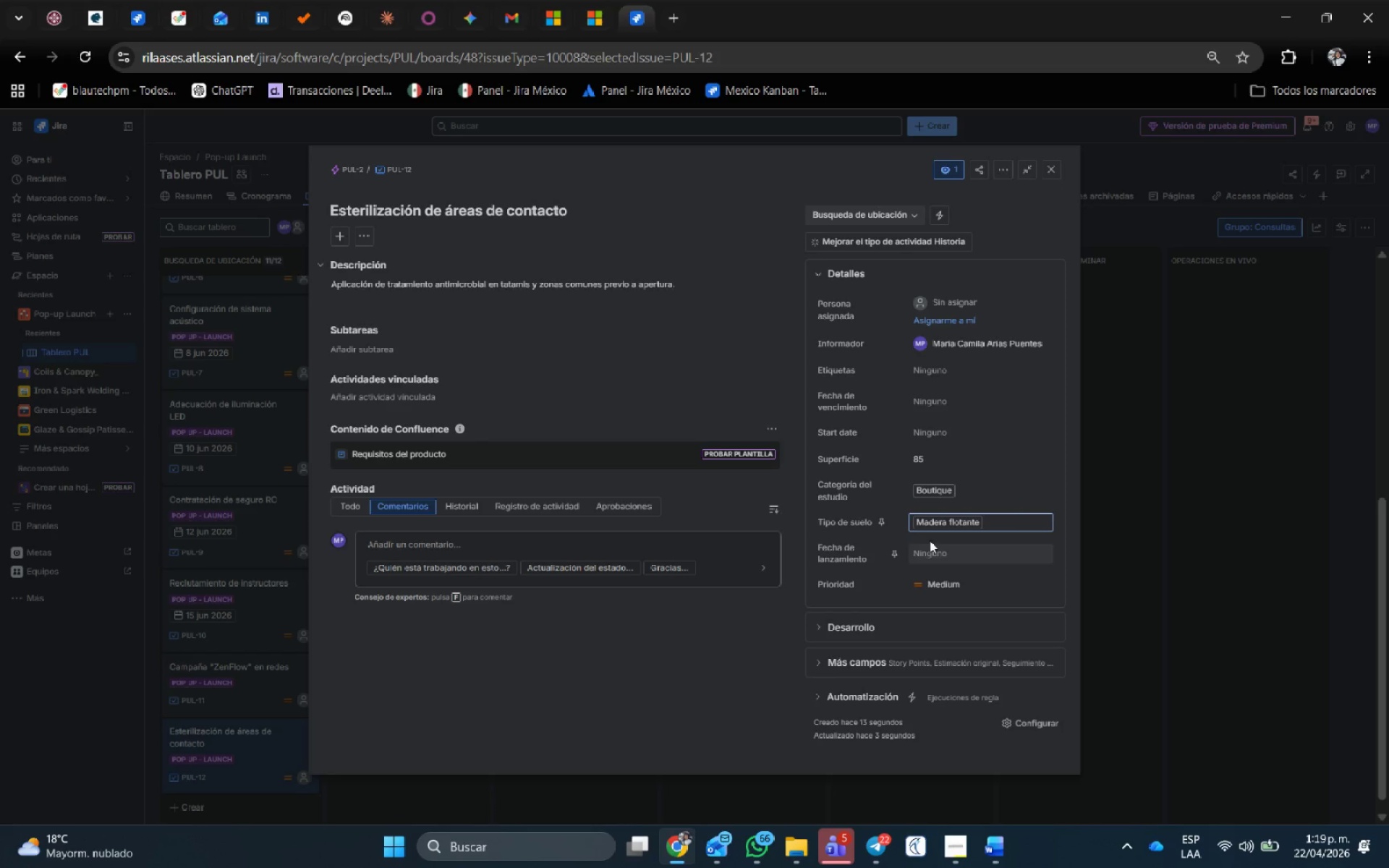 
left_click([936, 550])
 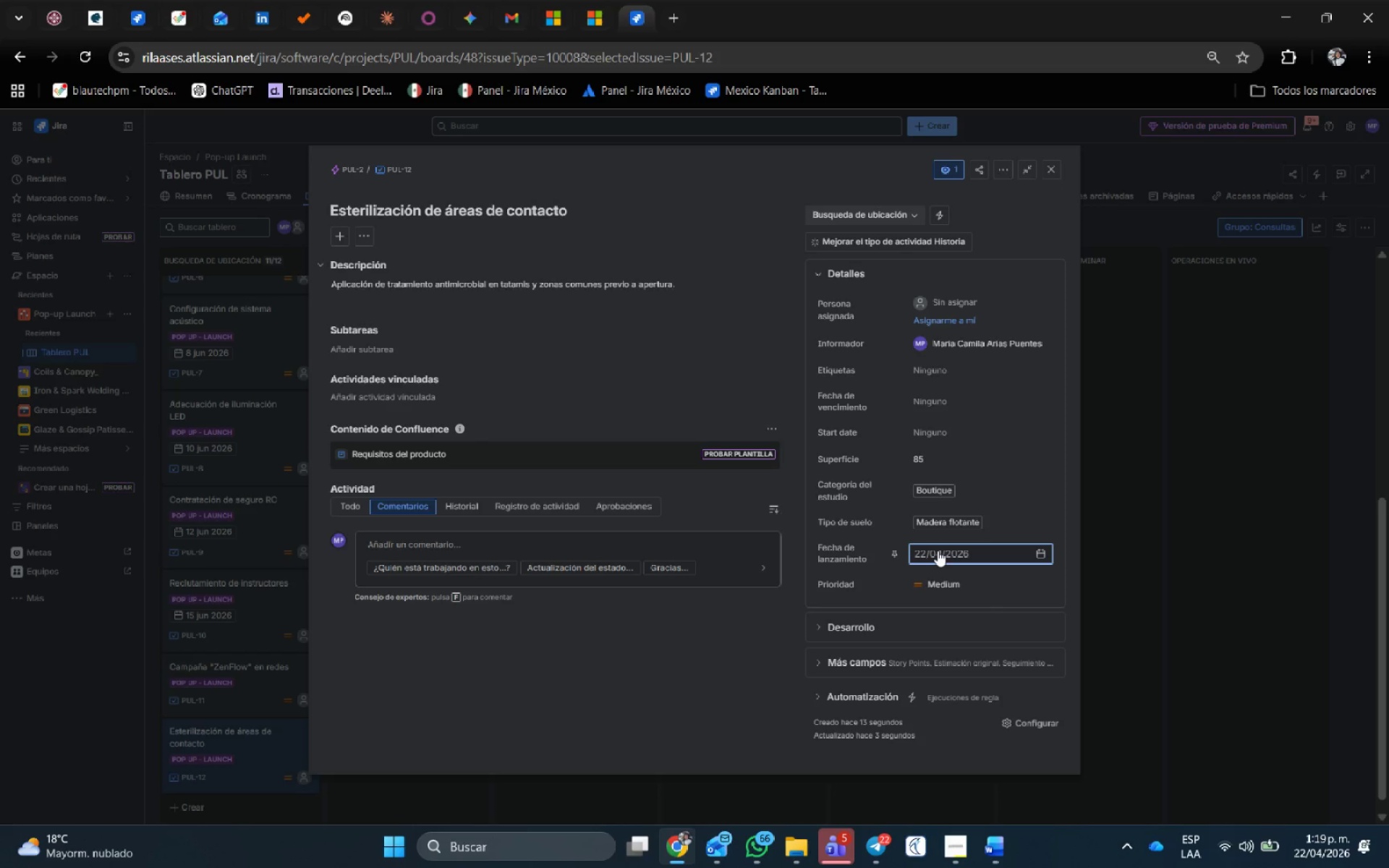 
wait(5.62)
 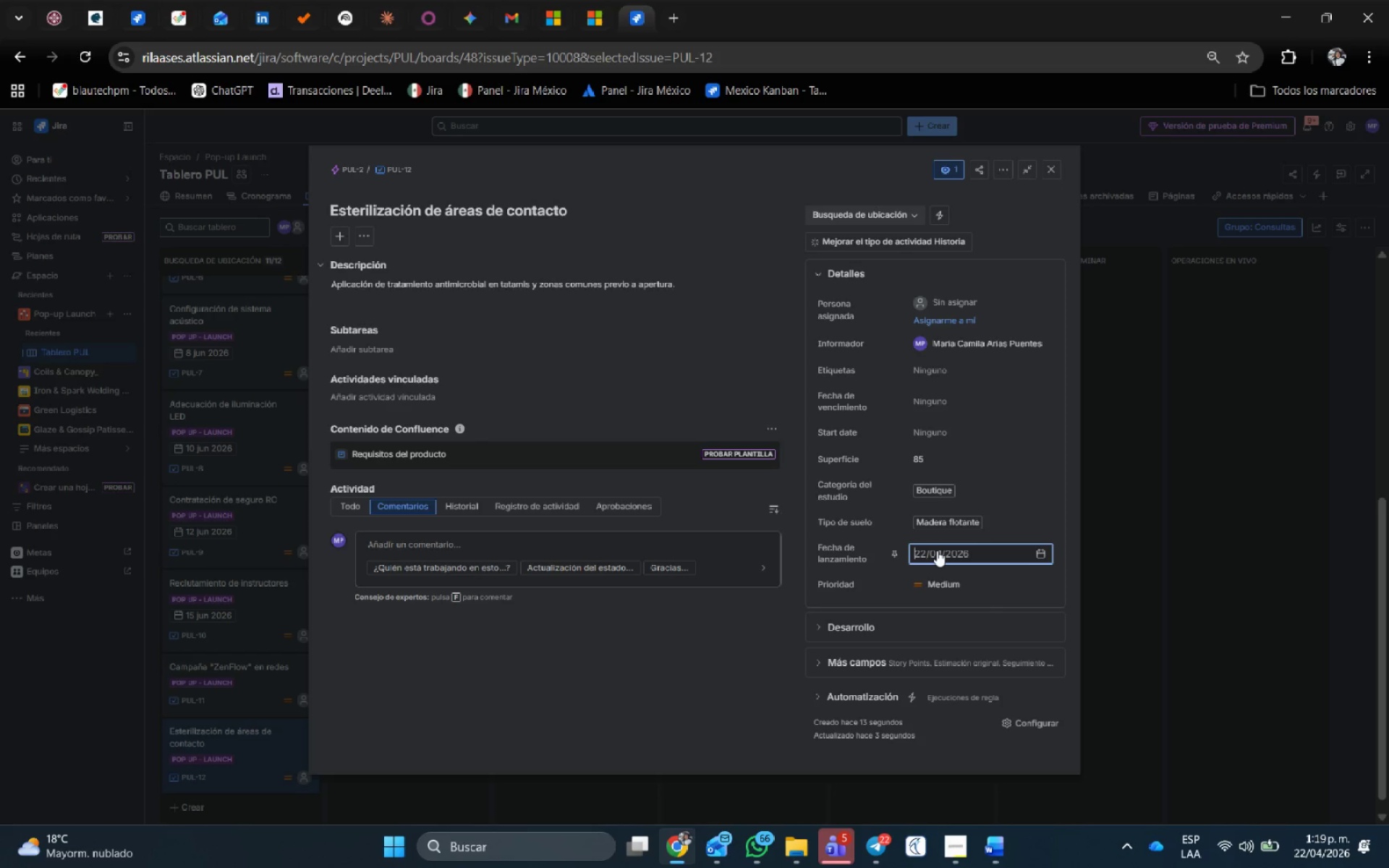 
left_click([1044, 546])
 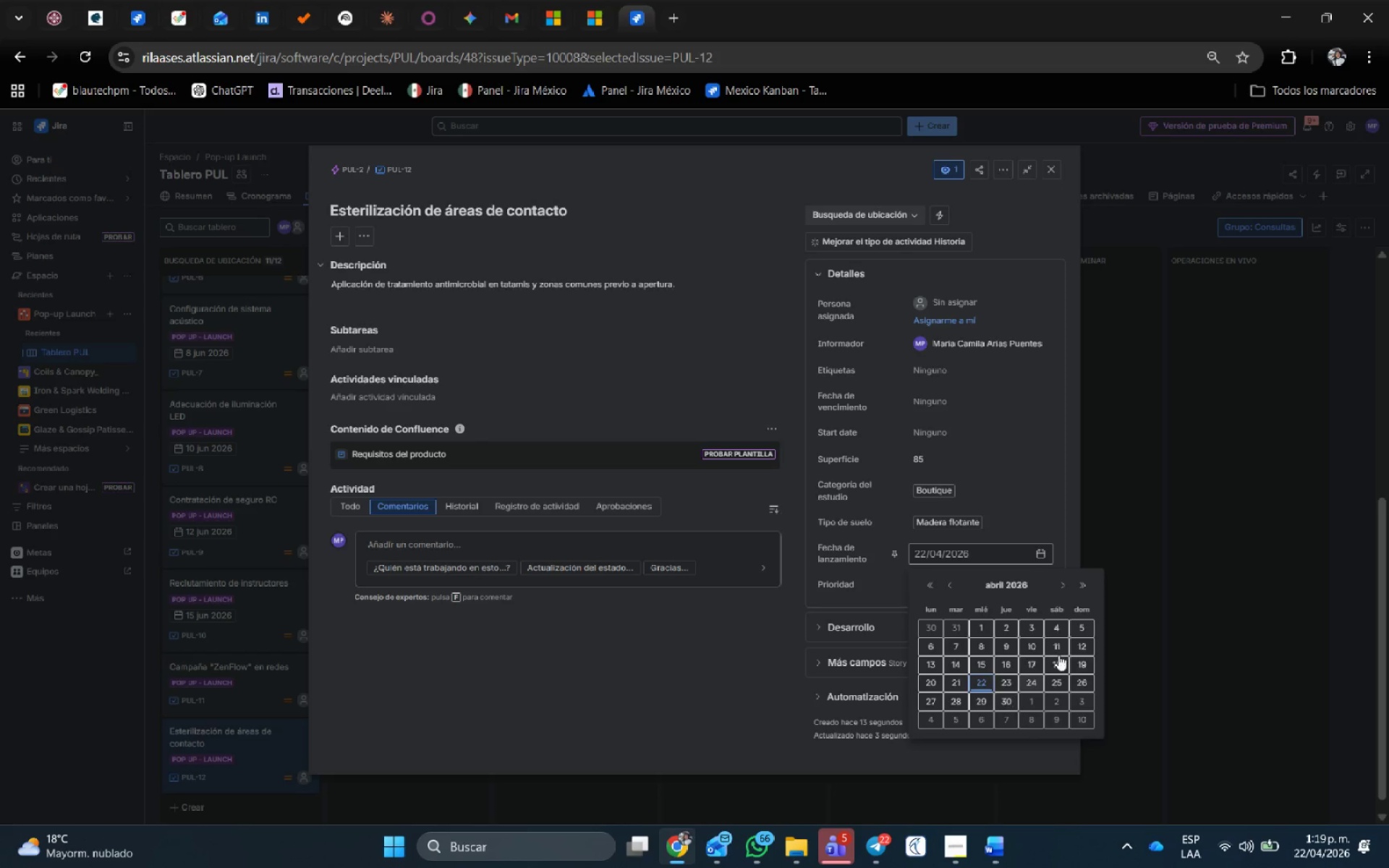 
left_click([1063, 585])
 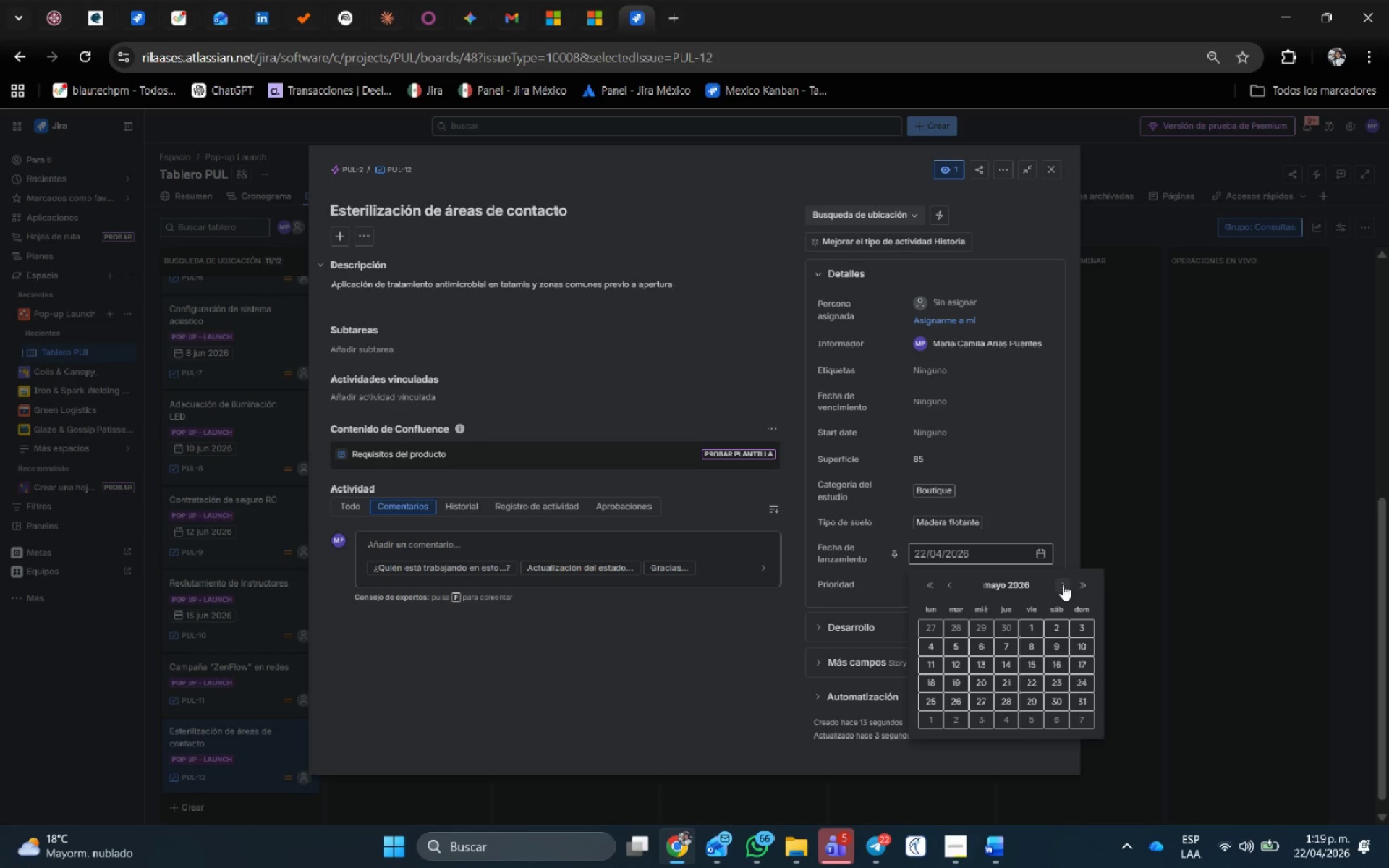 
left_click([1063, 584])
 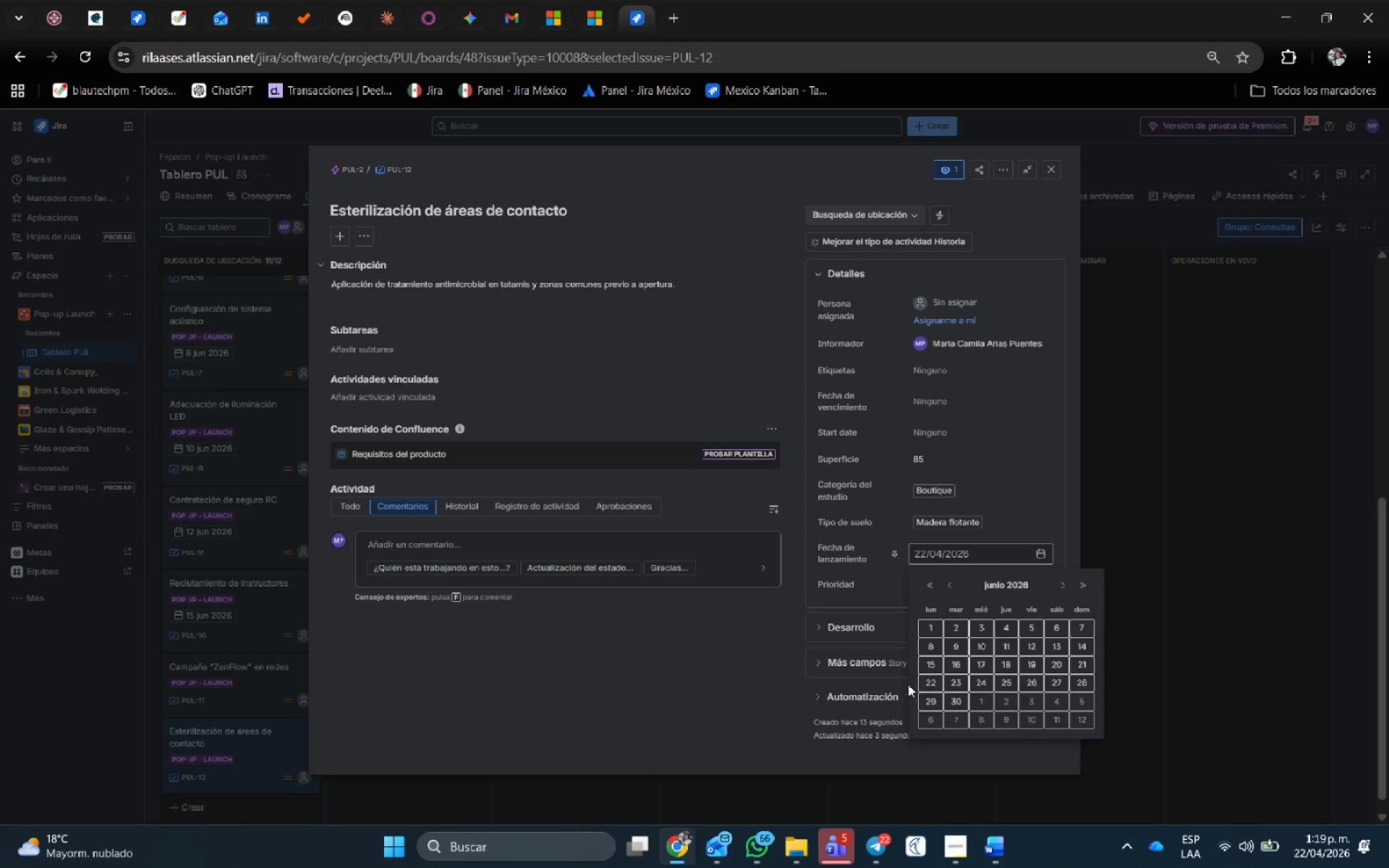 
left_click([1060, 664])
 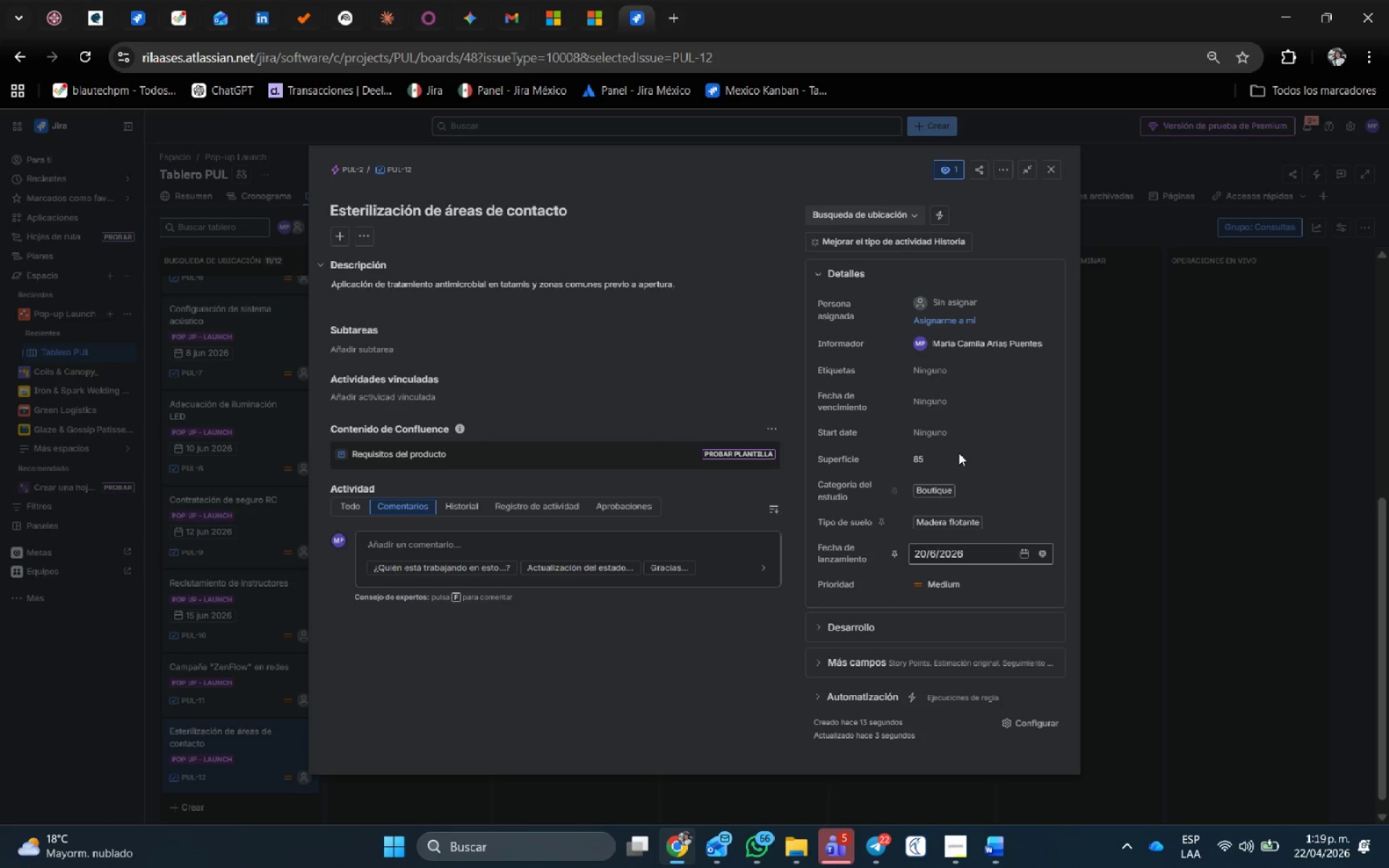 
left_click([946, 425])
 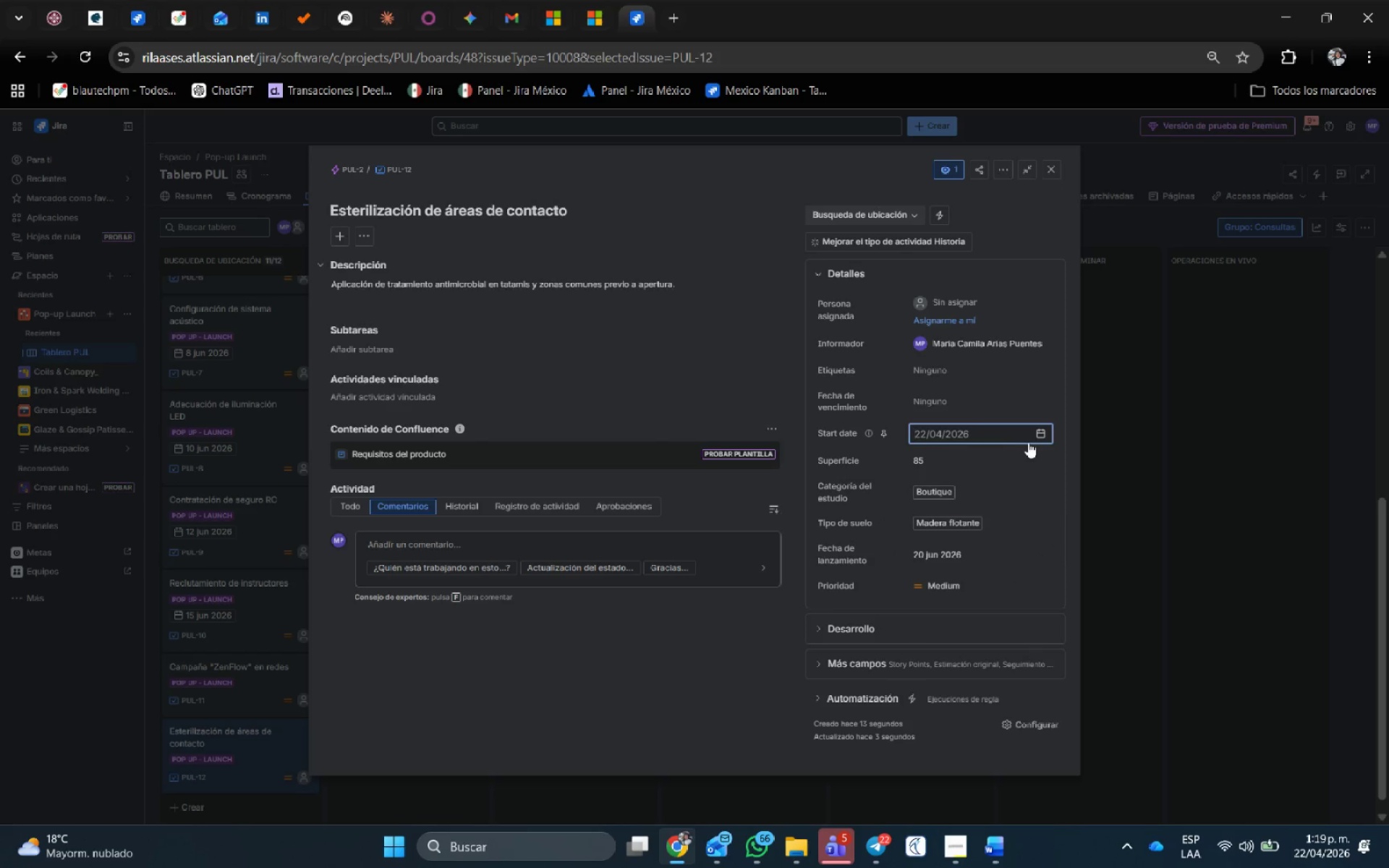 
left_click([1040, 434])
 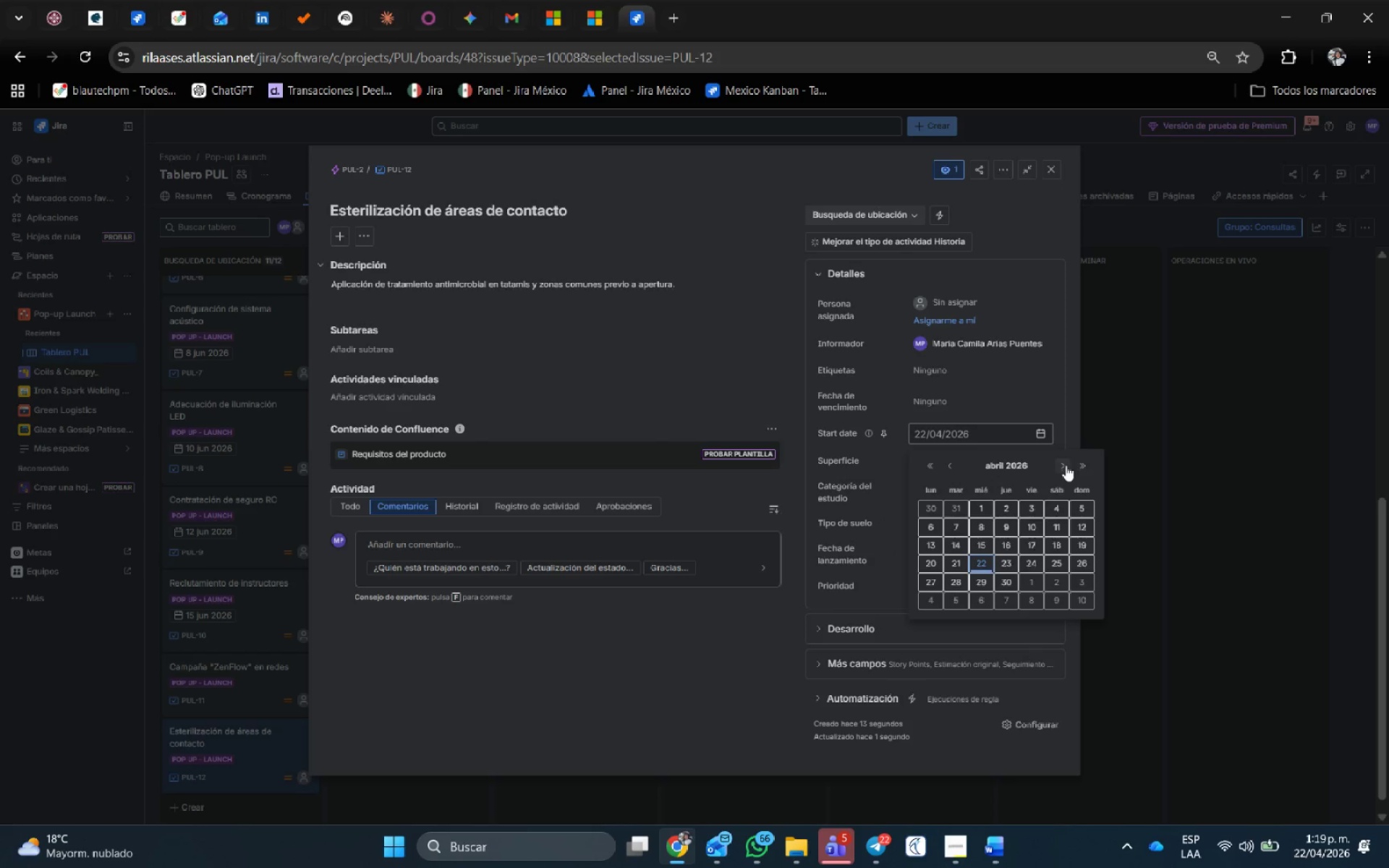 
double_click([1064, 466])
 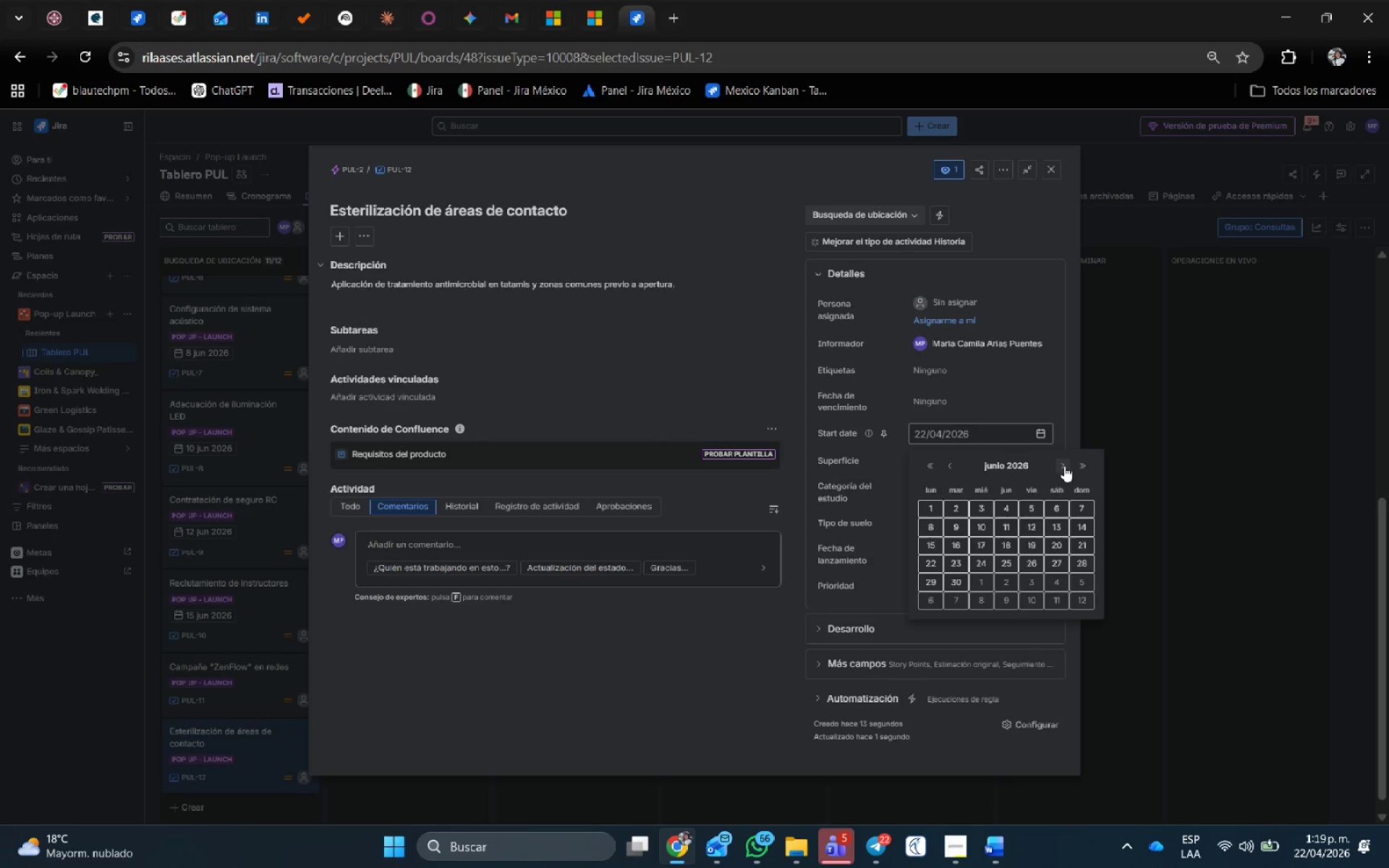 
left_click_drag(start_coordinate=[1064, 467], to_coordinate=[1061, 472])
 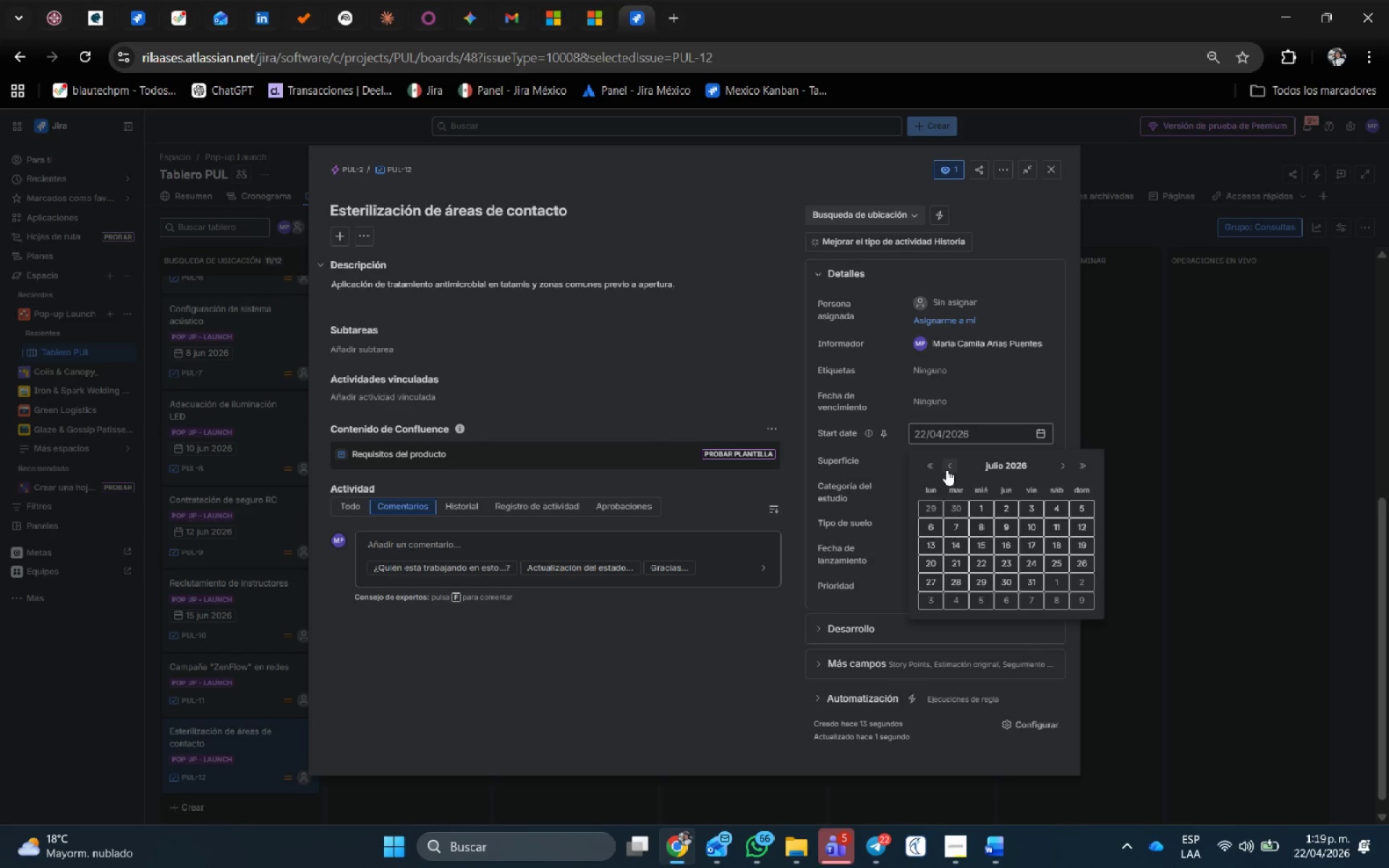 
left_click([946, 469])
 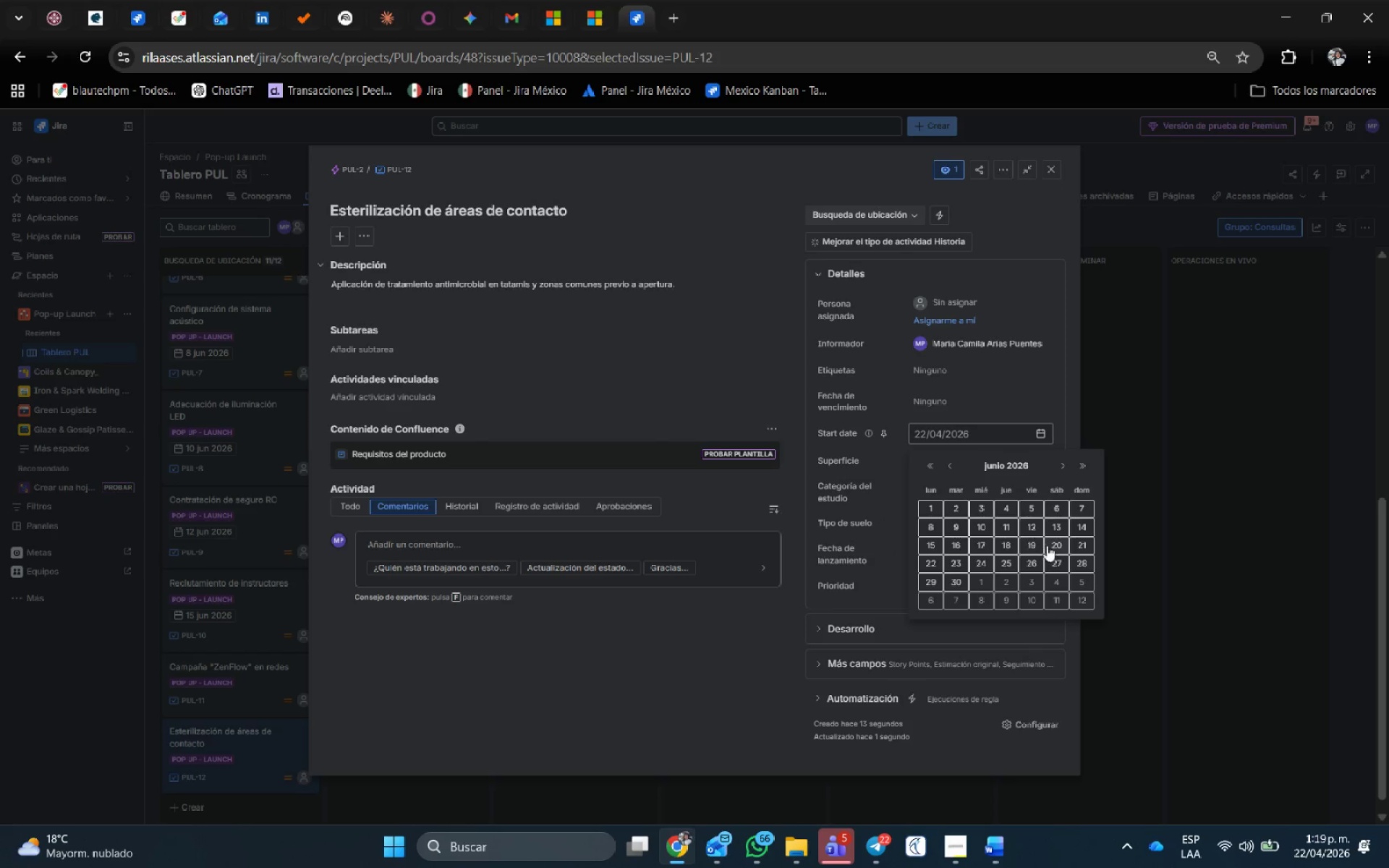 
left_click([1033, 542])
 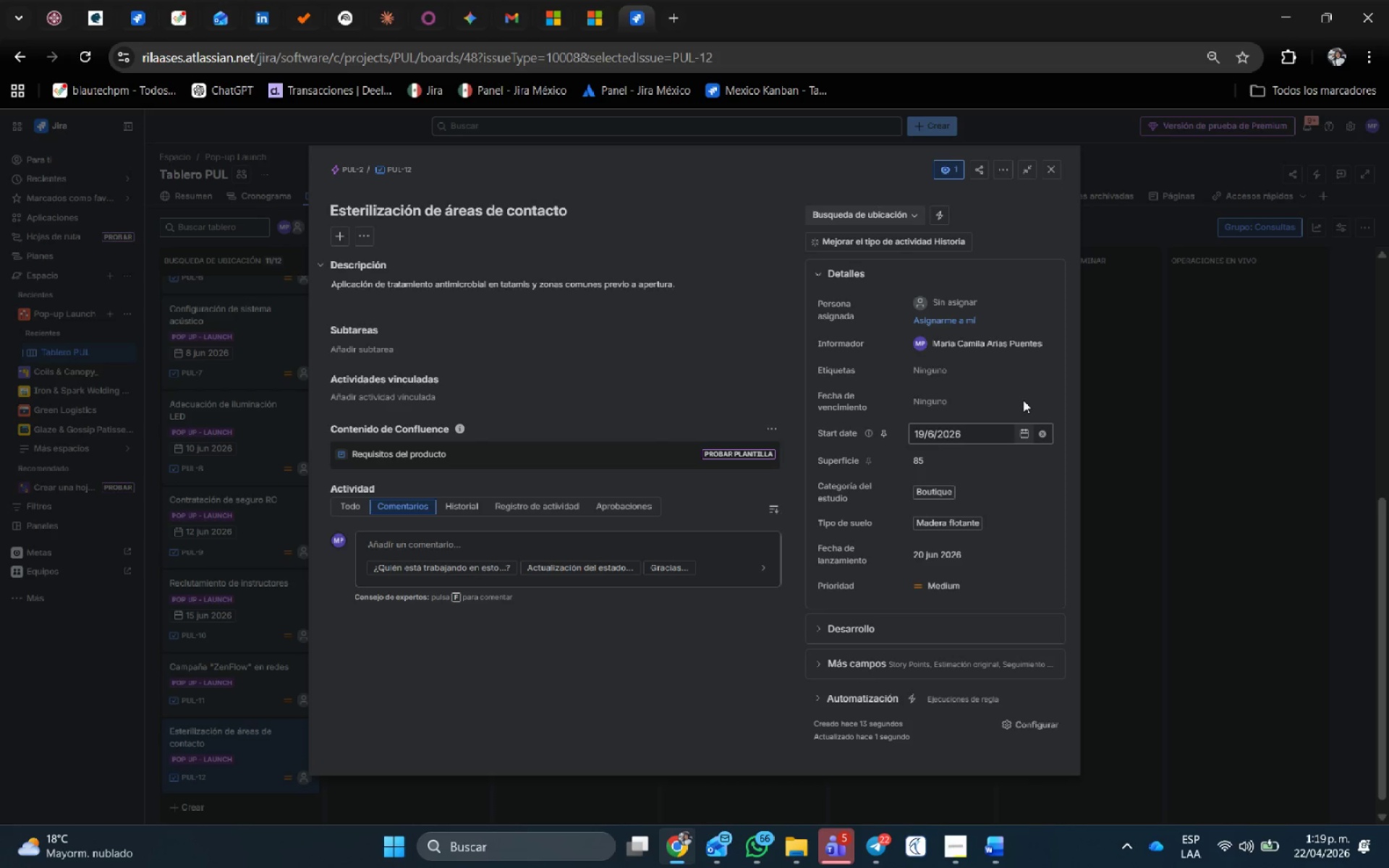 
left_click([1031, 404])
 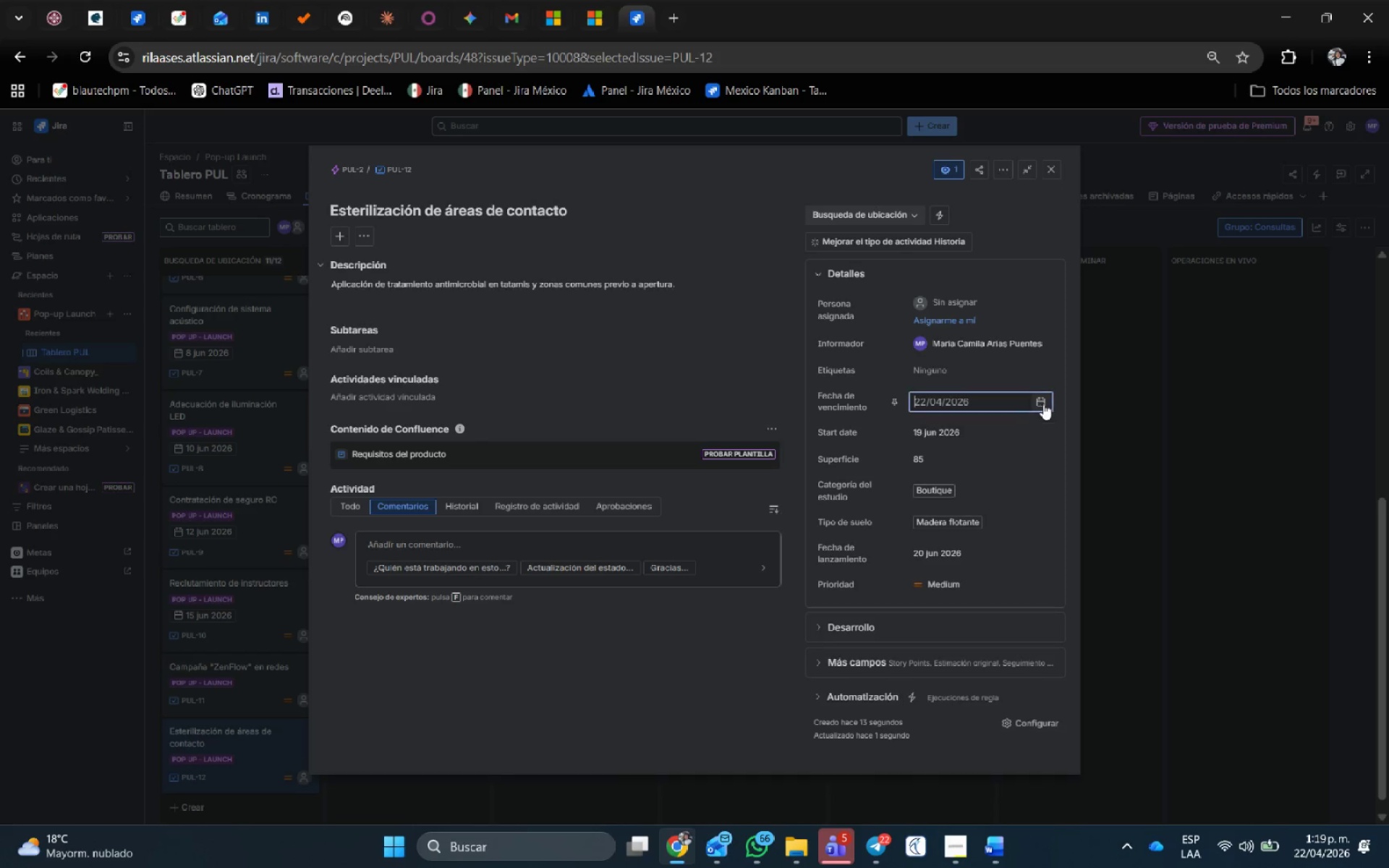 
left_click([1044, 404])
 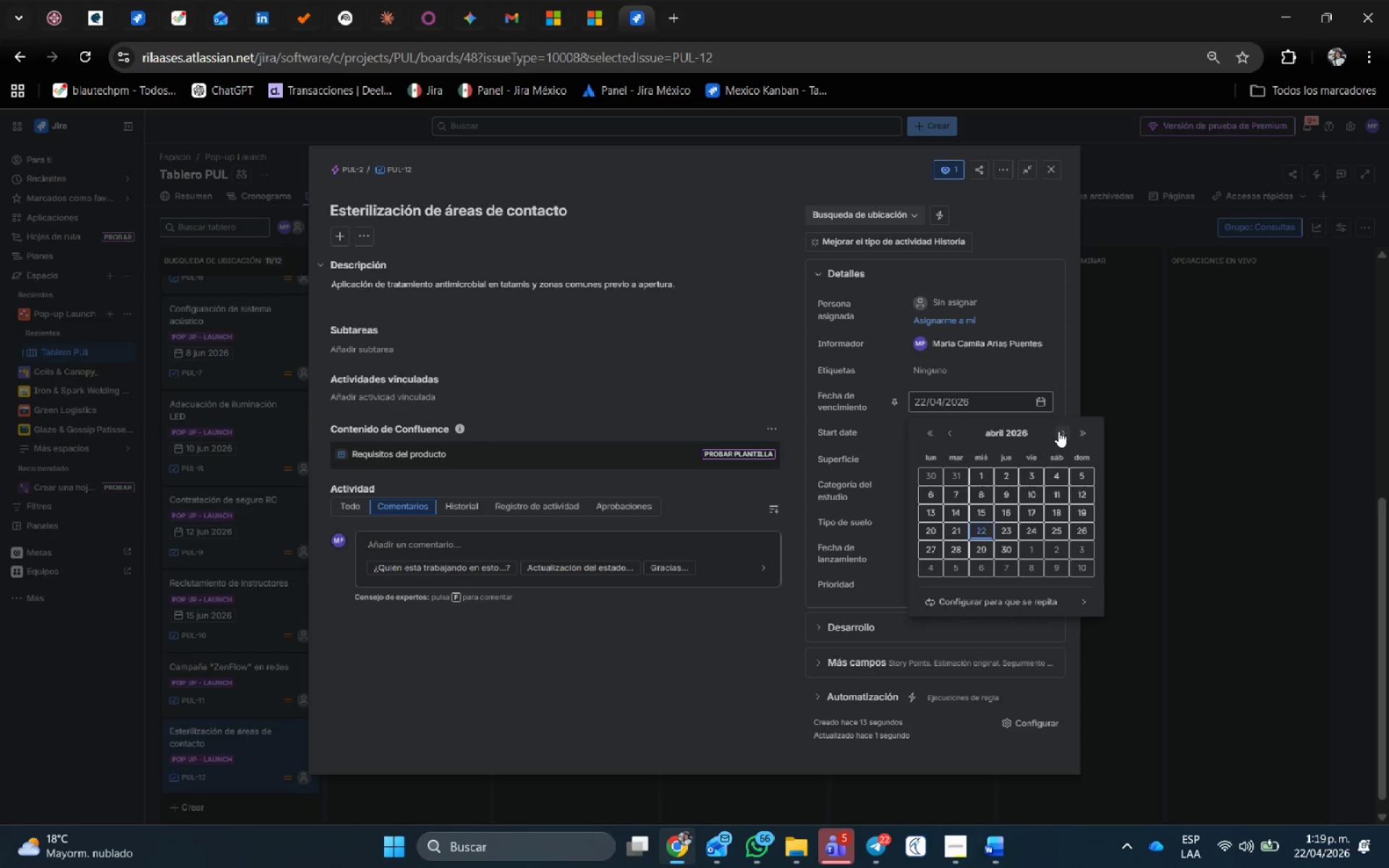 
double_click([1061, 433])
 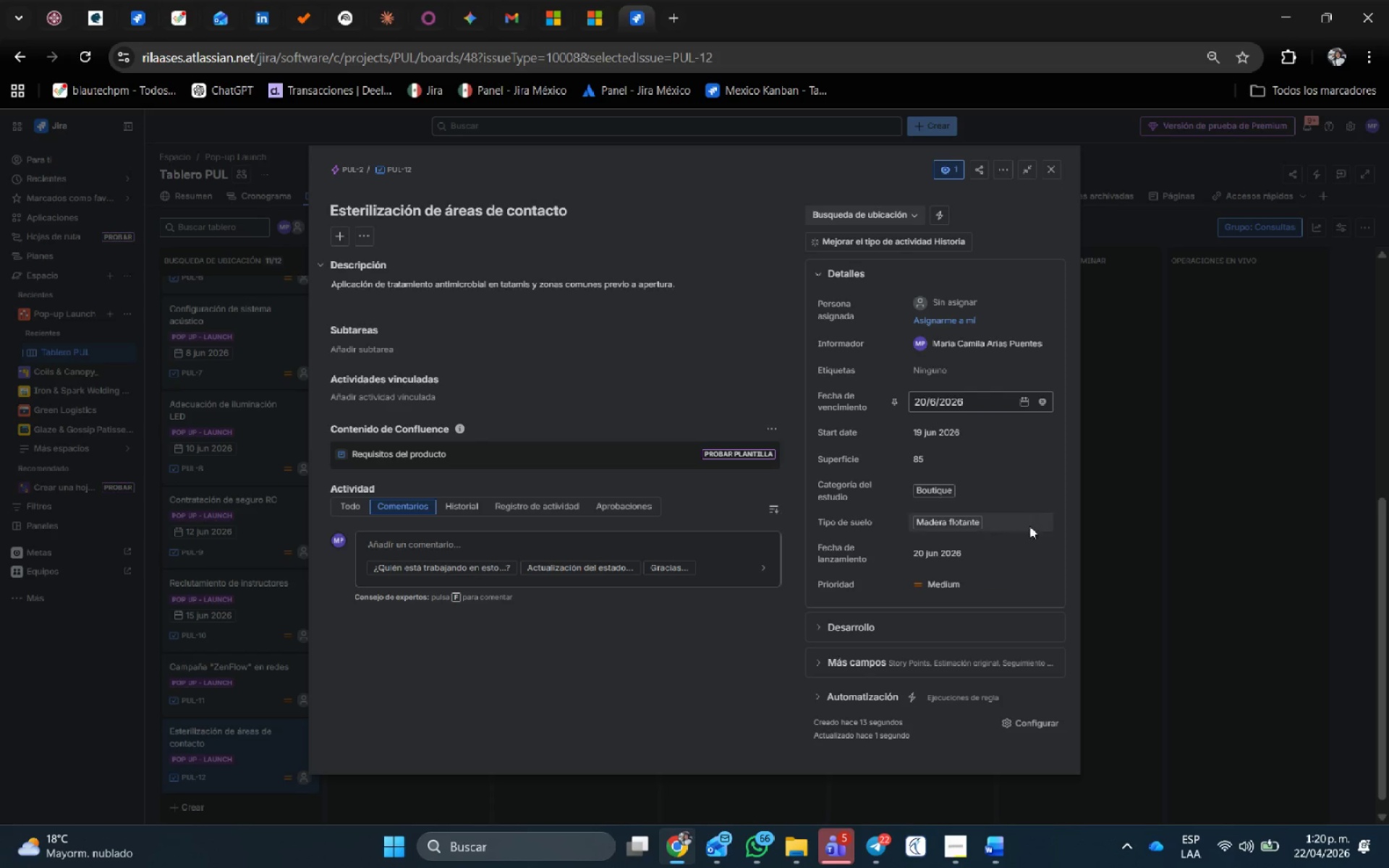 
left_click([679, 676])
 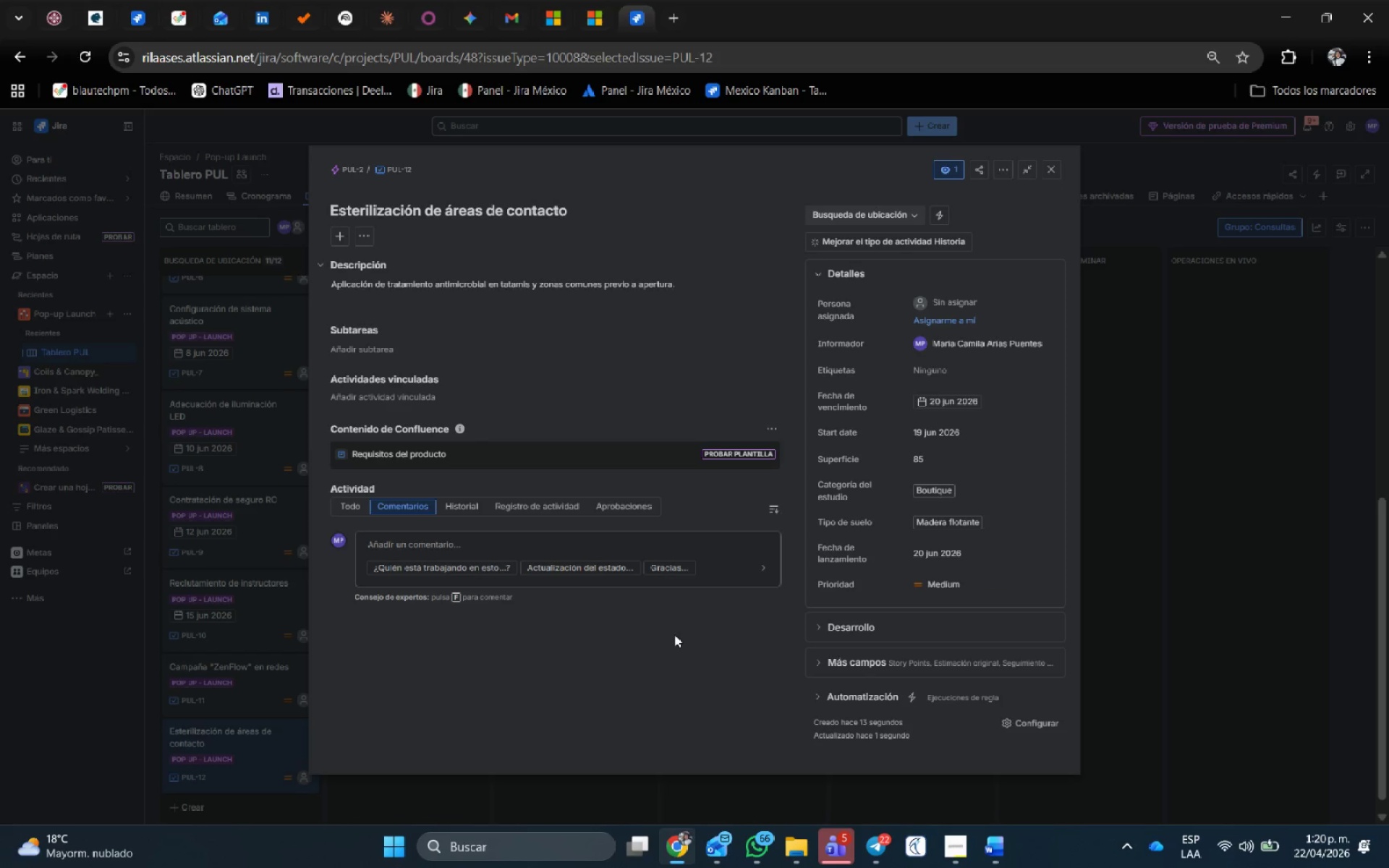 
left_click([1055, 171])
 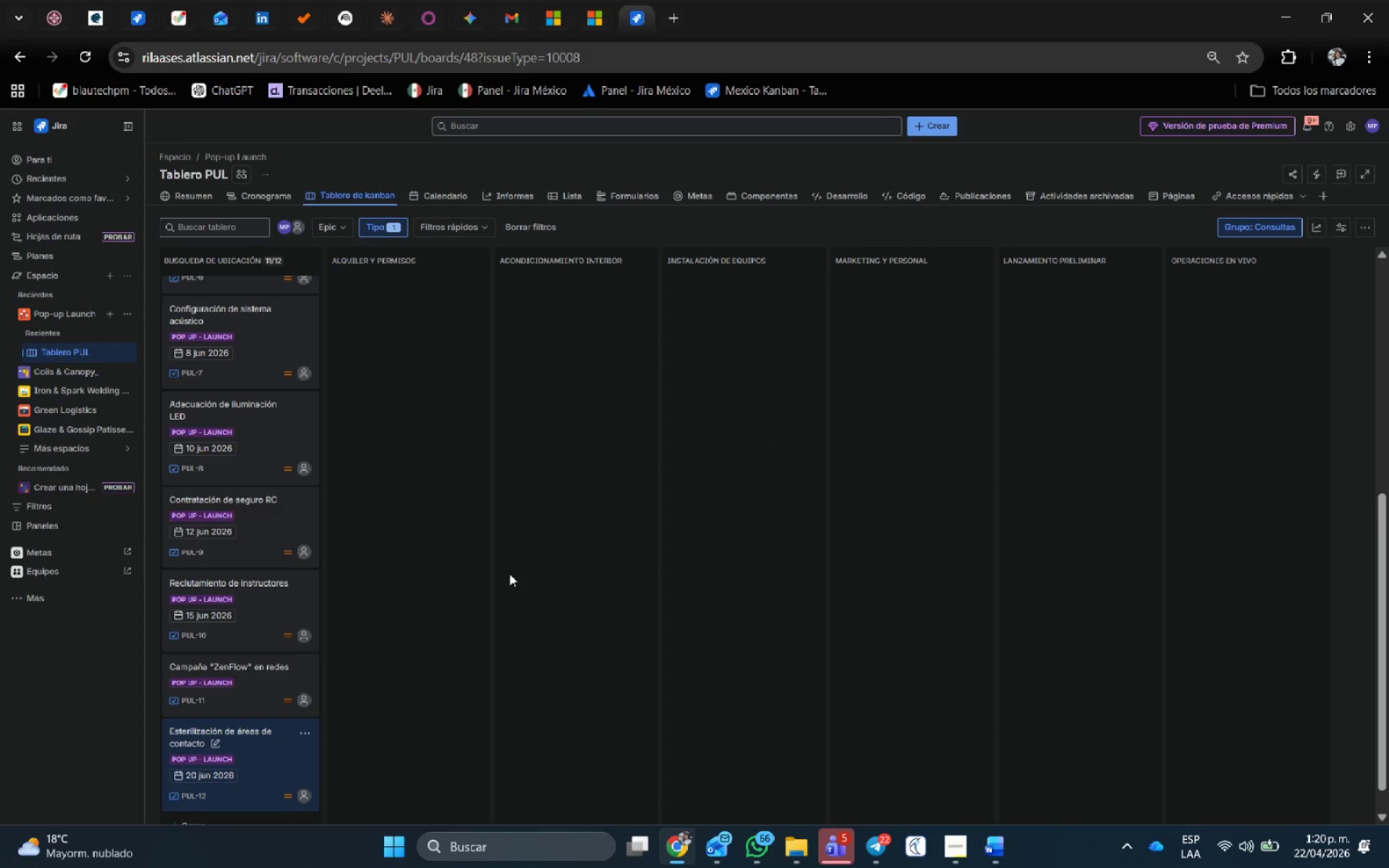 
scroll: coordinate [611, 438], scroll_direction: up, amount: 2.0
 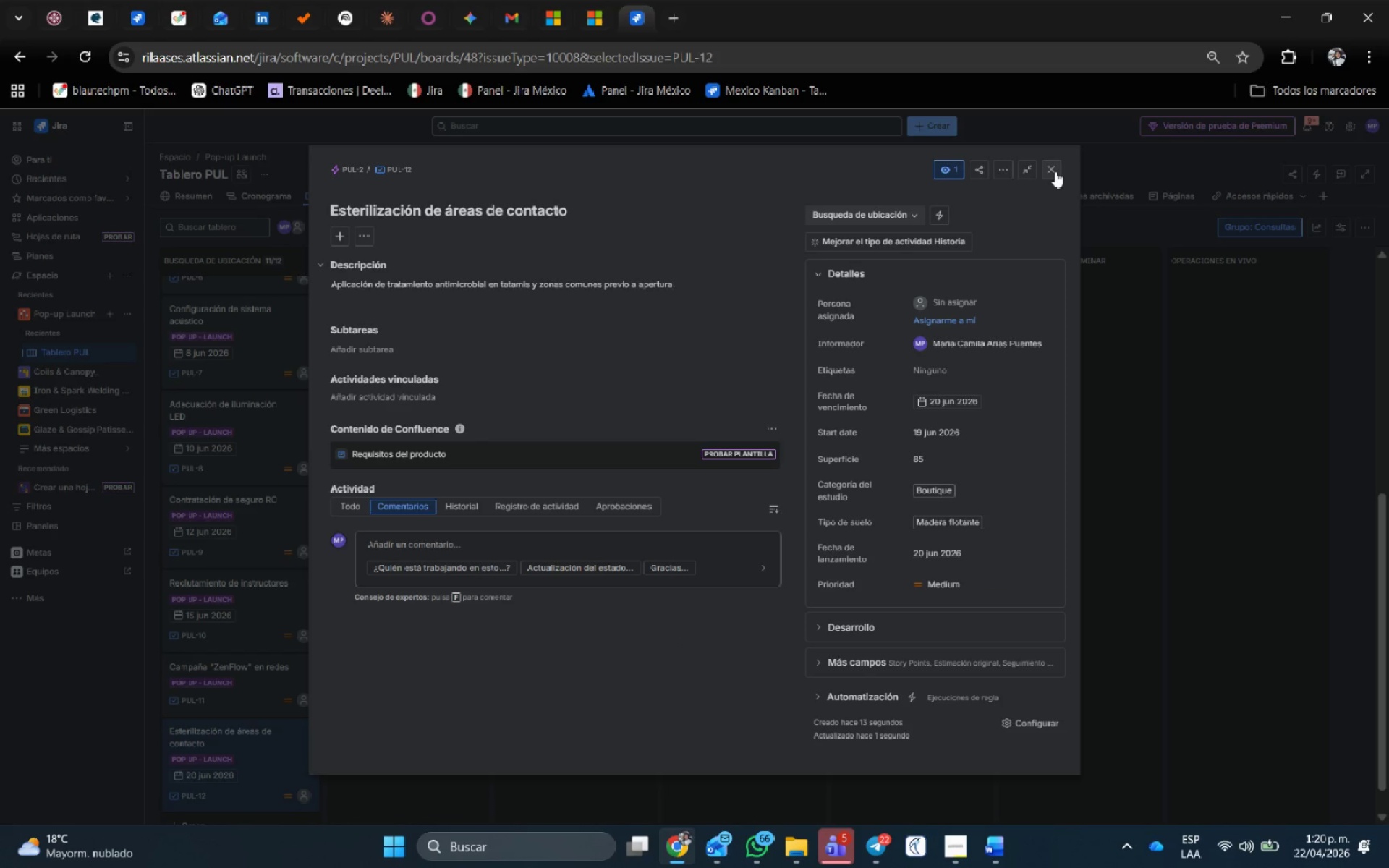 
left_click([190, 793])
 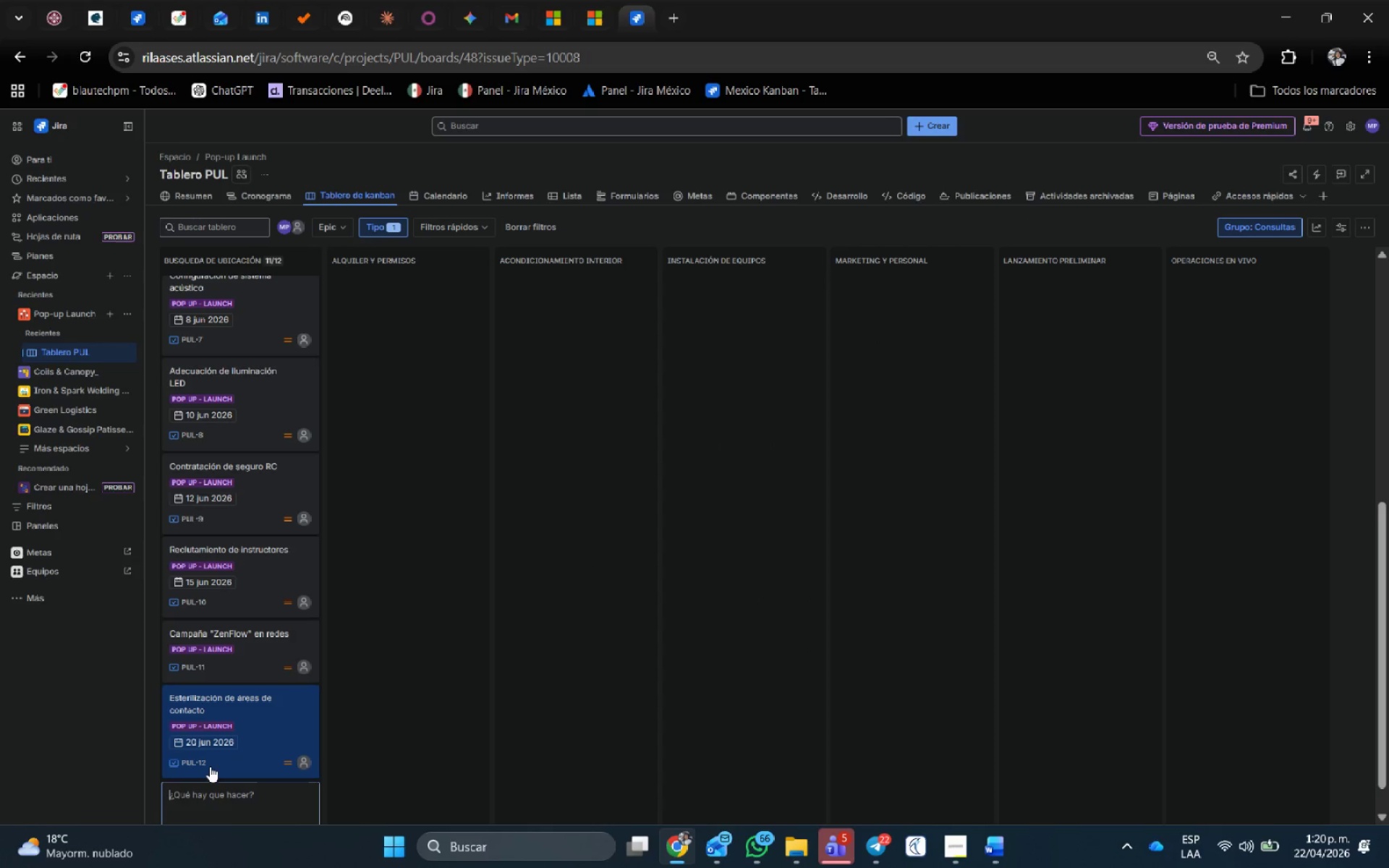 
scroll: coordinate [261, 728], scroll_direction: down, amount: 6.0
 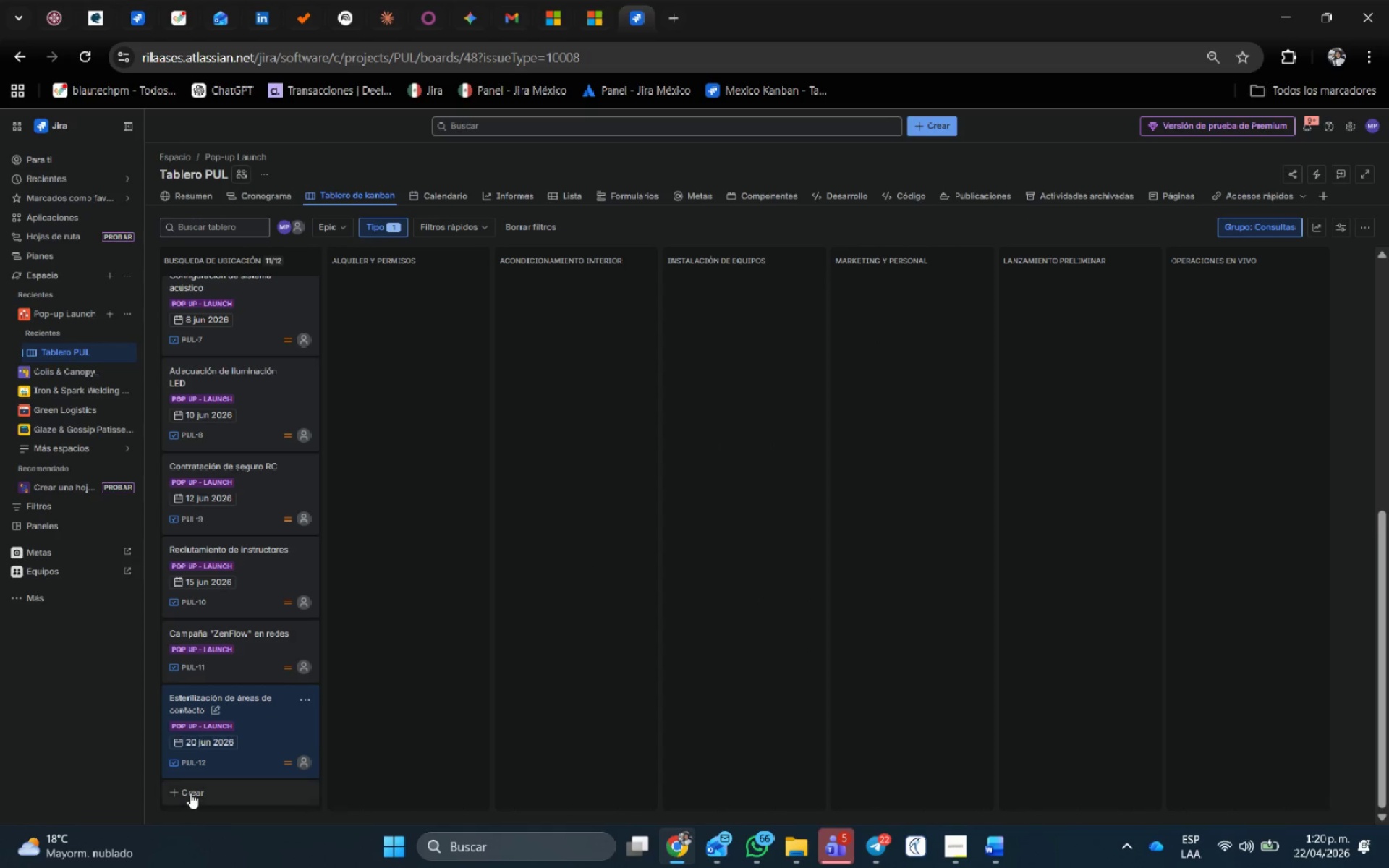 
scroll: coordinate [239, 626], scroll_direction: up, amount: 8.0
 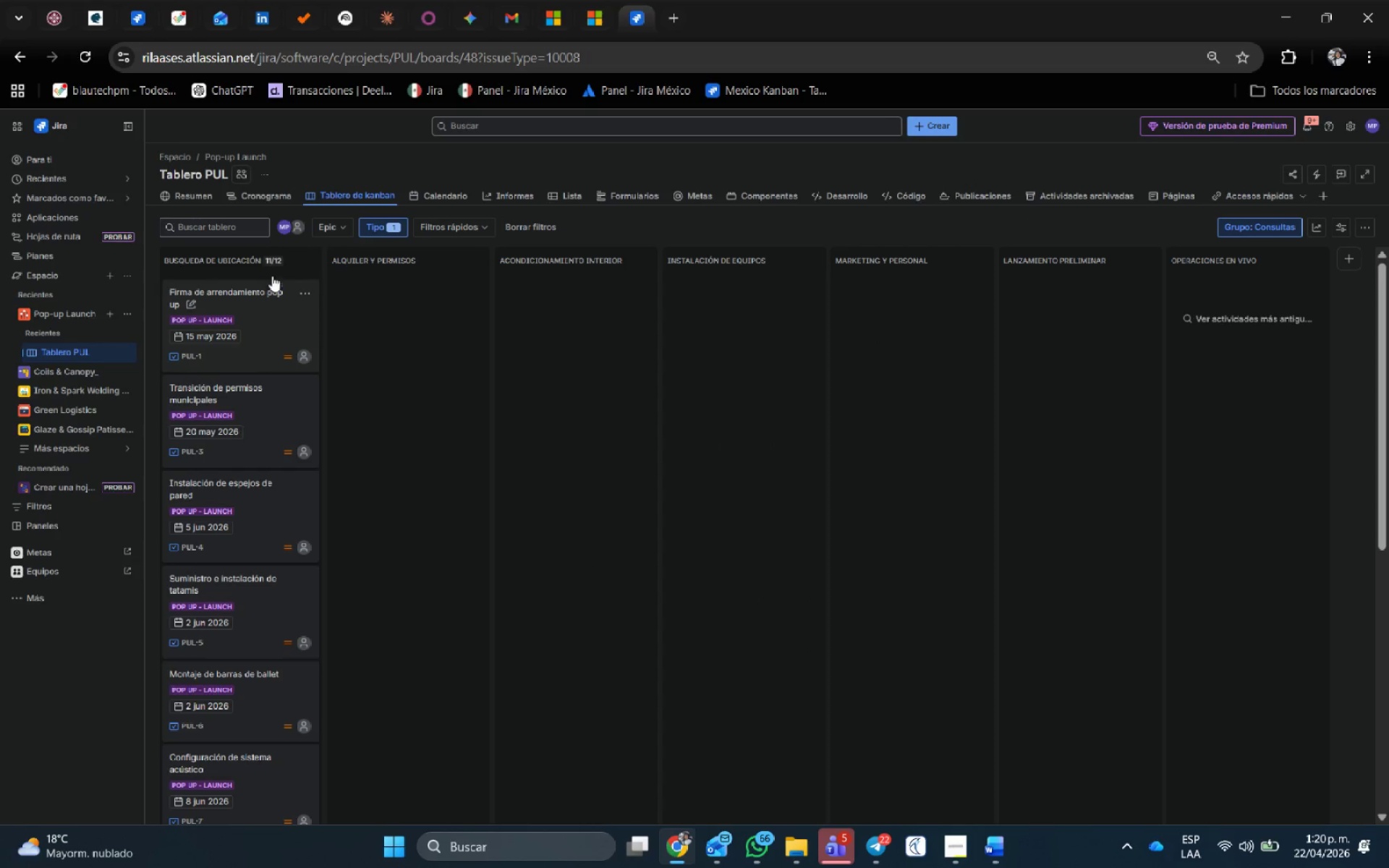 
scroll: coordinate [197, 757], scroll_direction: down, amount: 11.0
 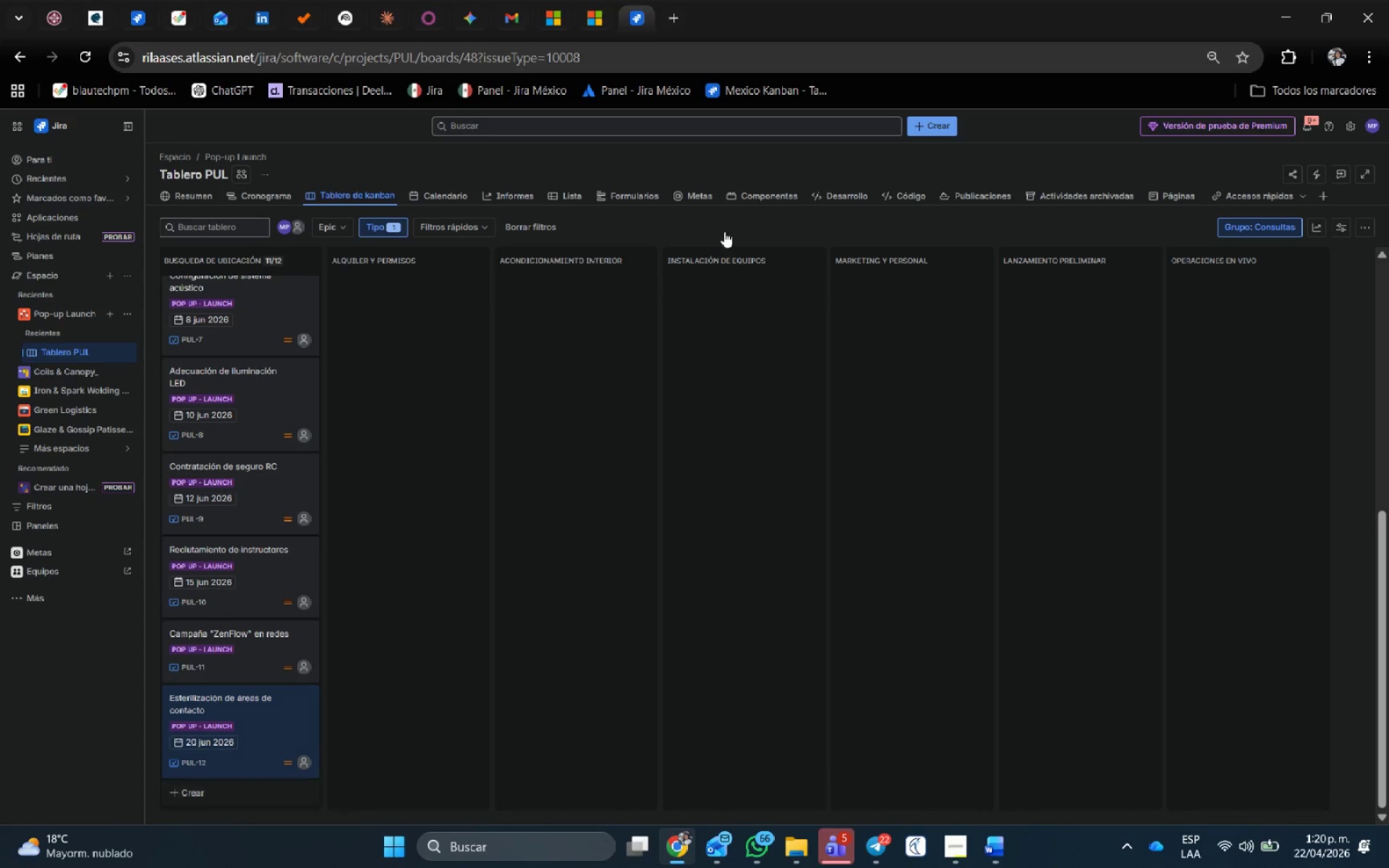 
left_click([914, 128])
 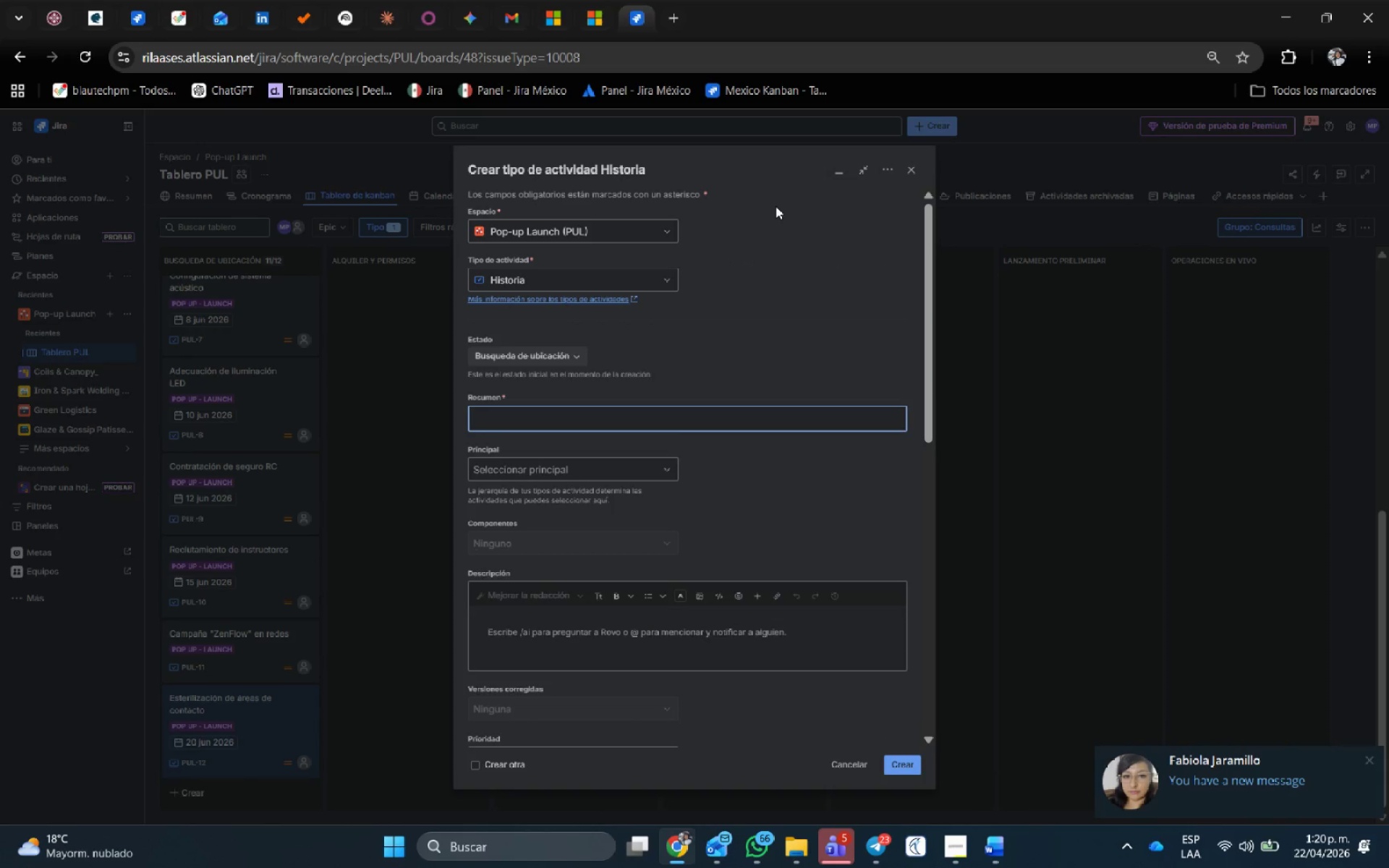 
wait(9.39)
 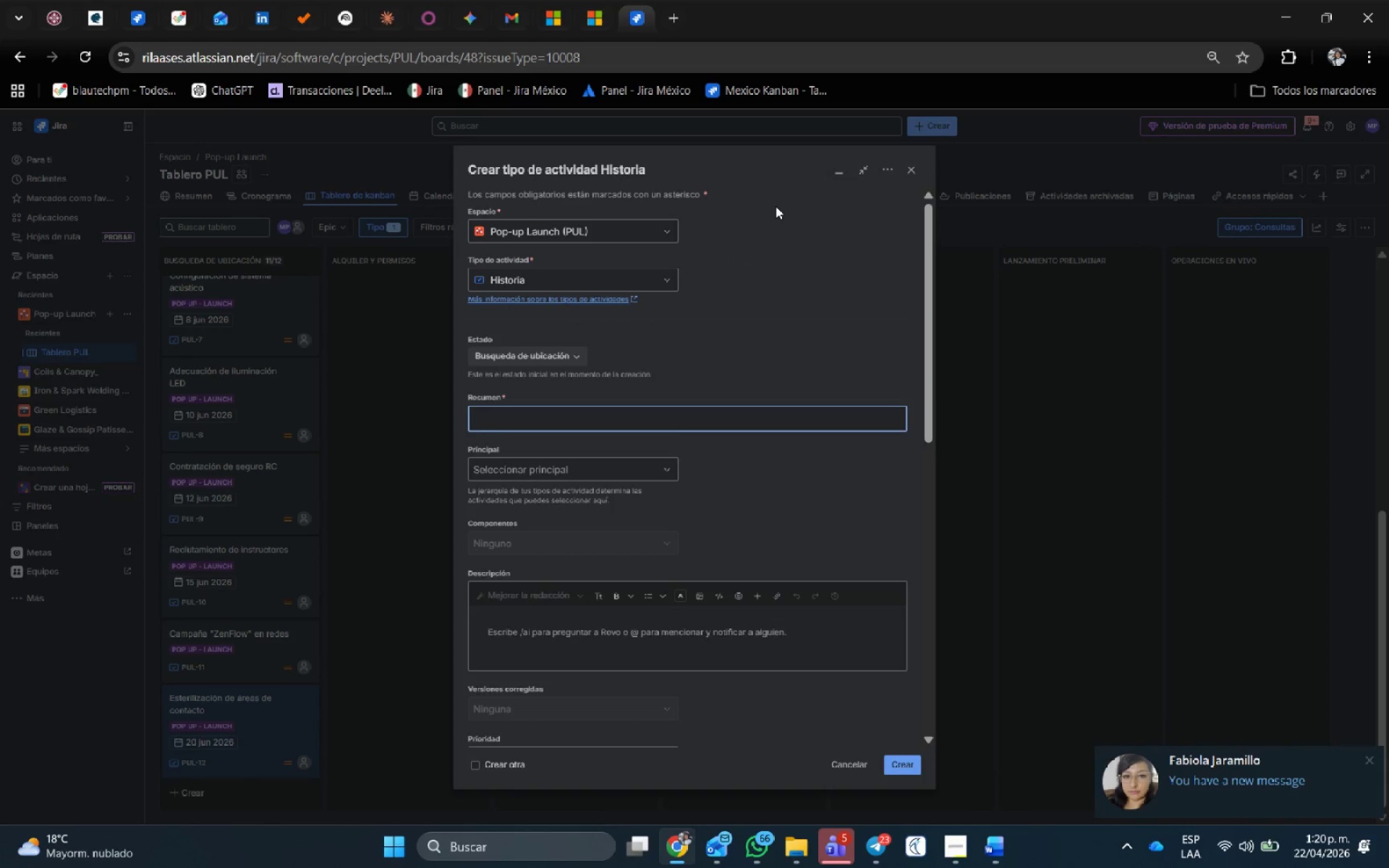 
left_click([561, 421])
 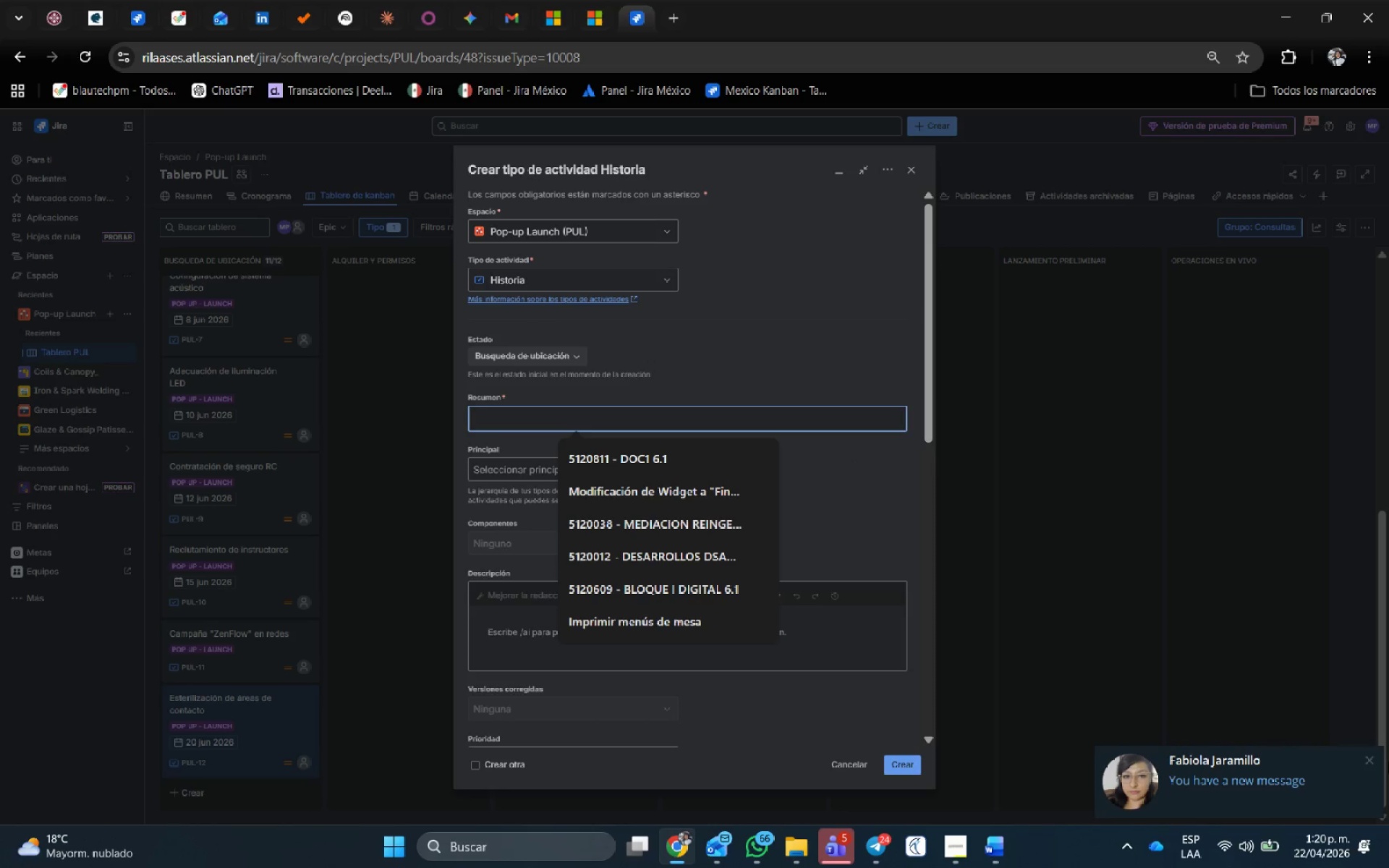 
left_click([1374, 756])
 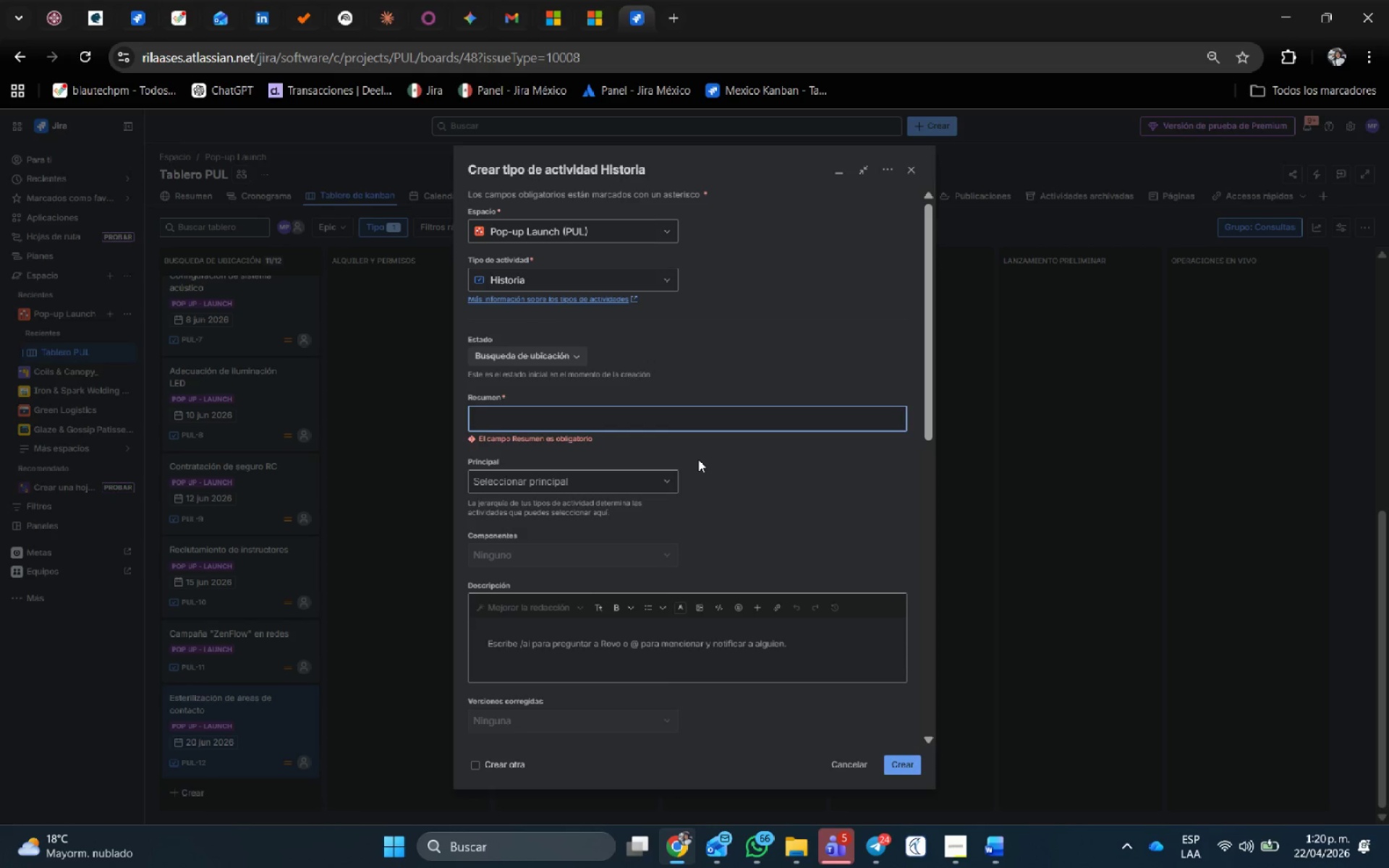 
wait(10.02)
 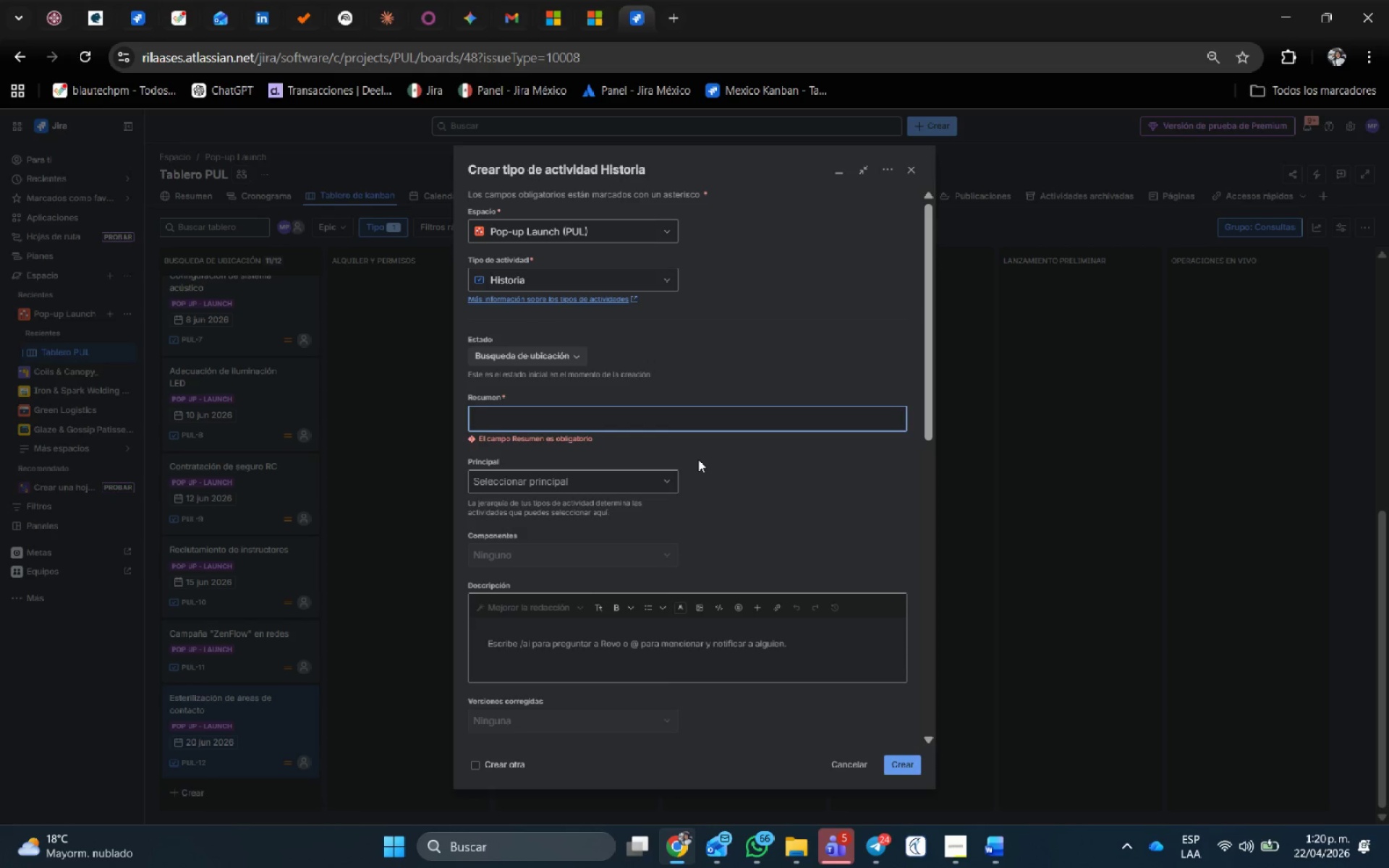 
type(Configura)
 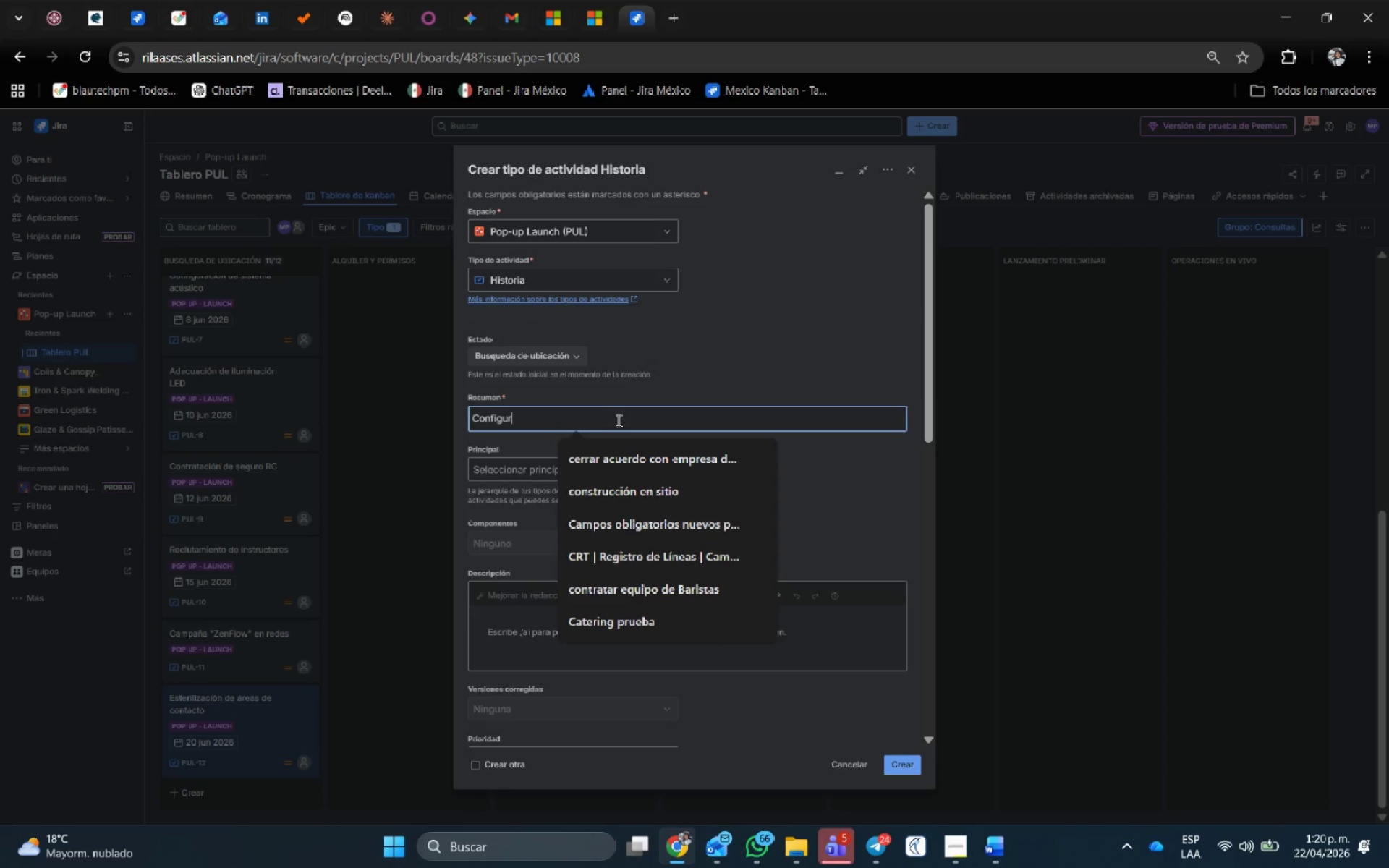 
type(ci;on de software de reservas)
key(Tab)
key(Tab)
 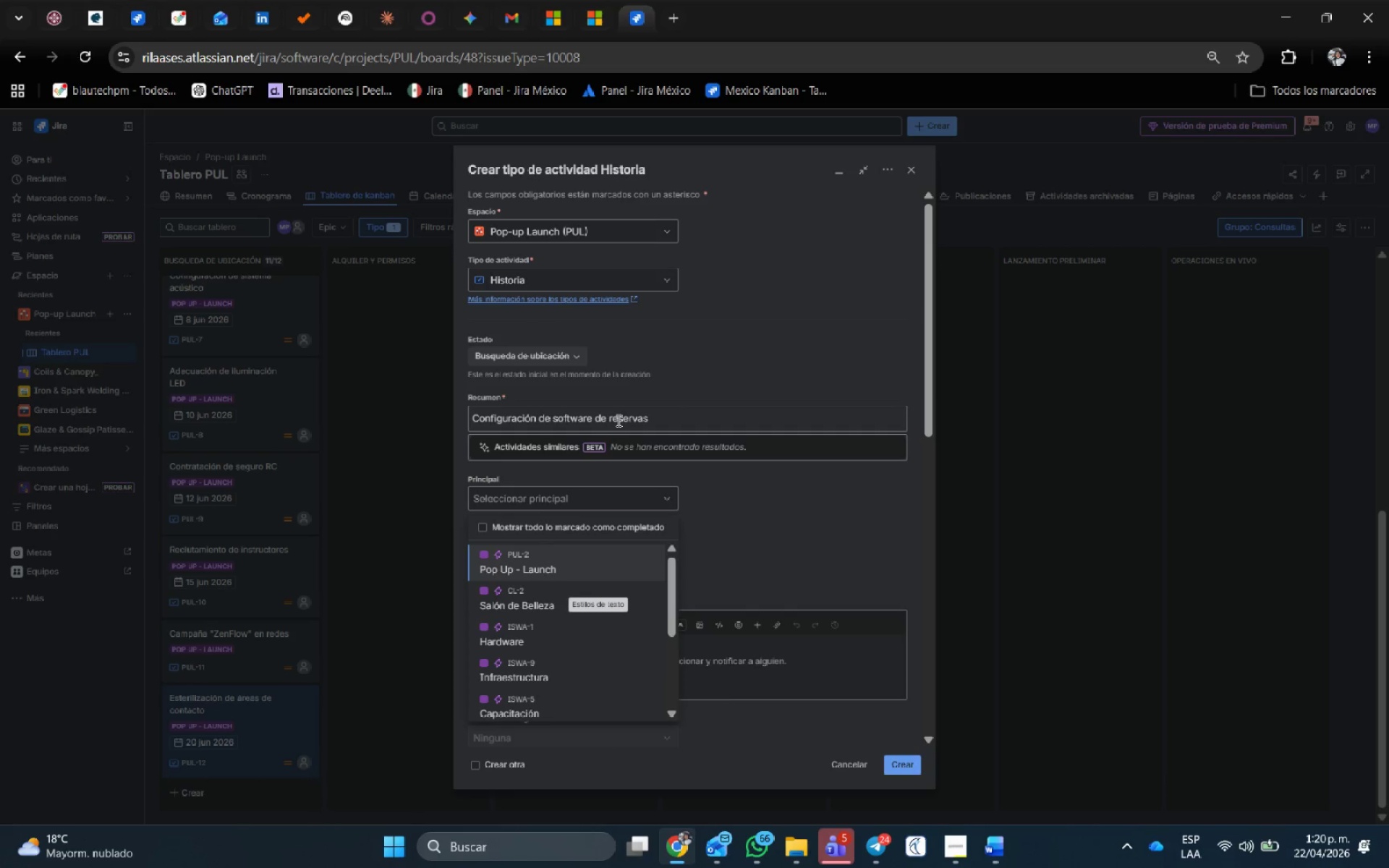 
key(Enter)
 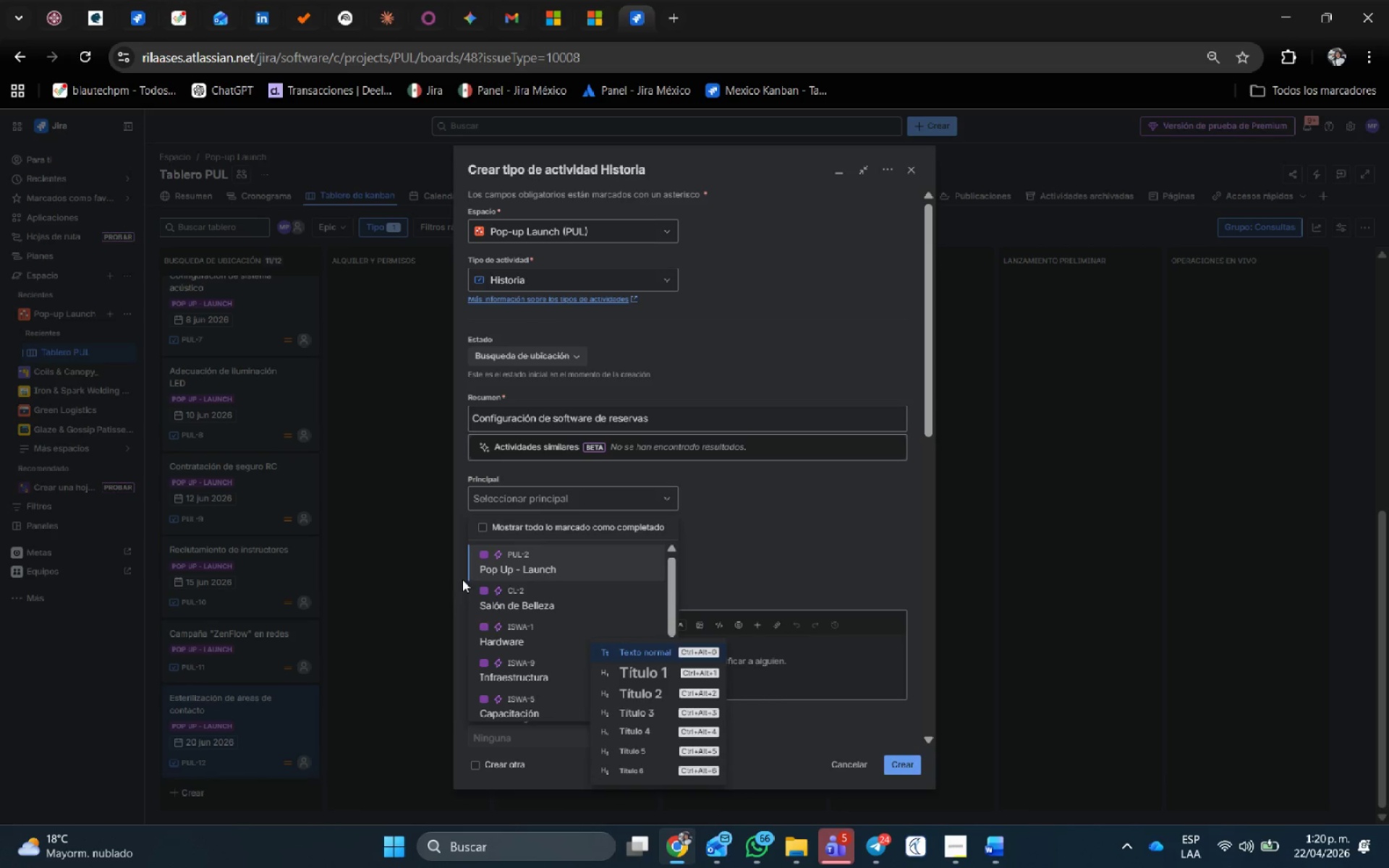 
left_click([538, 558])
 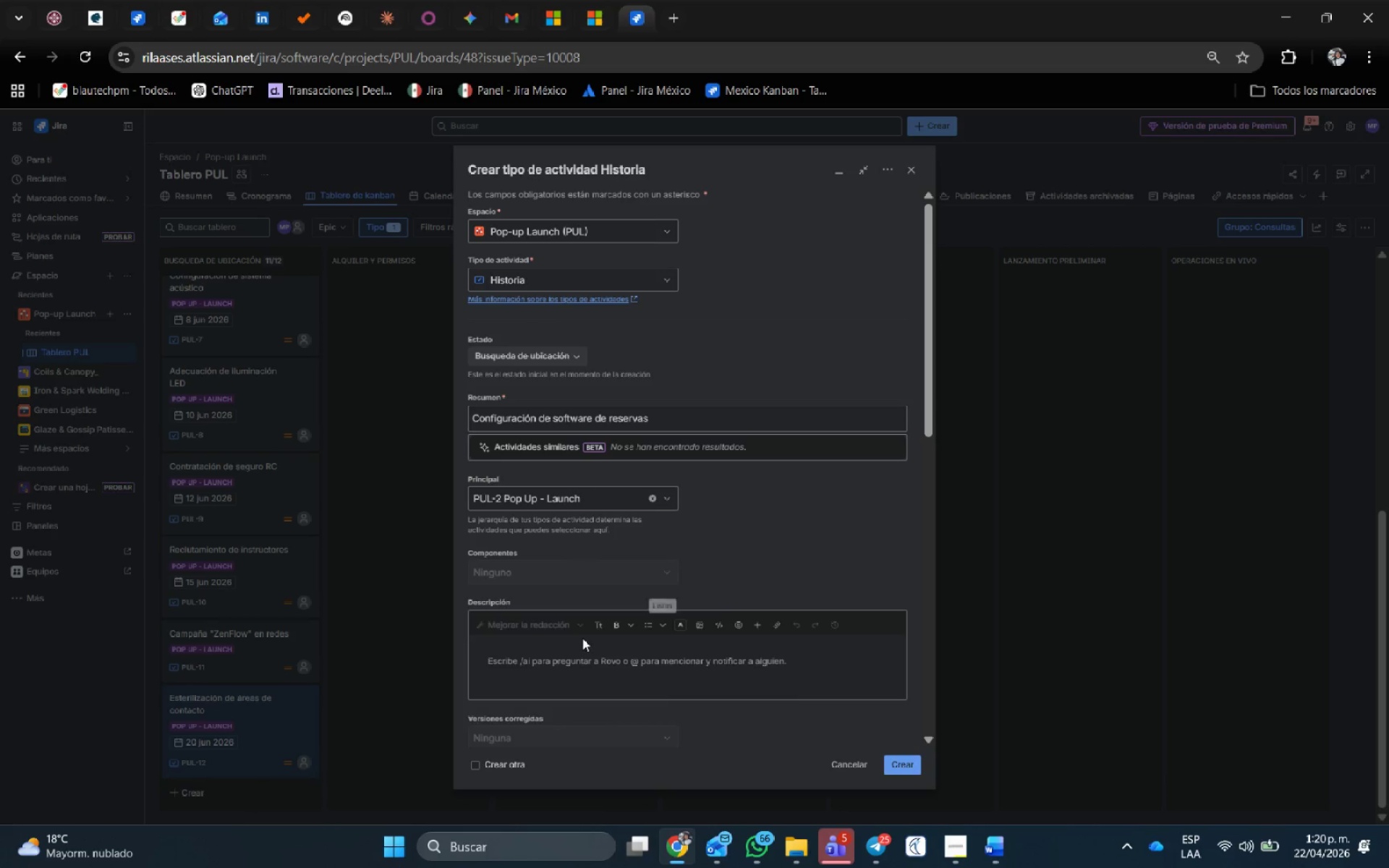 
double_click([593, 658])
 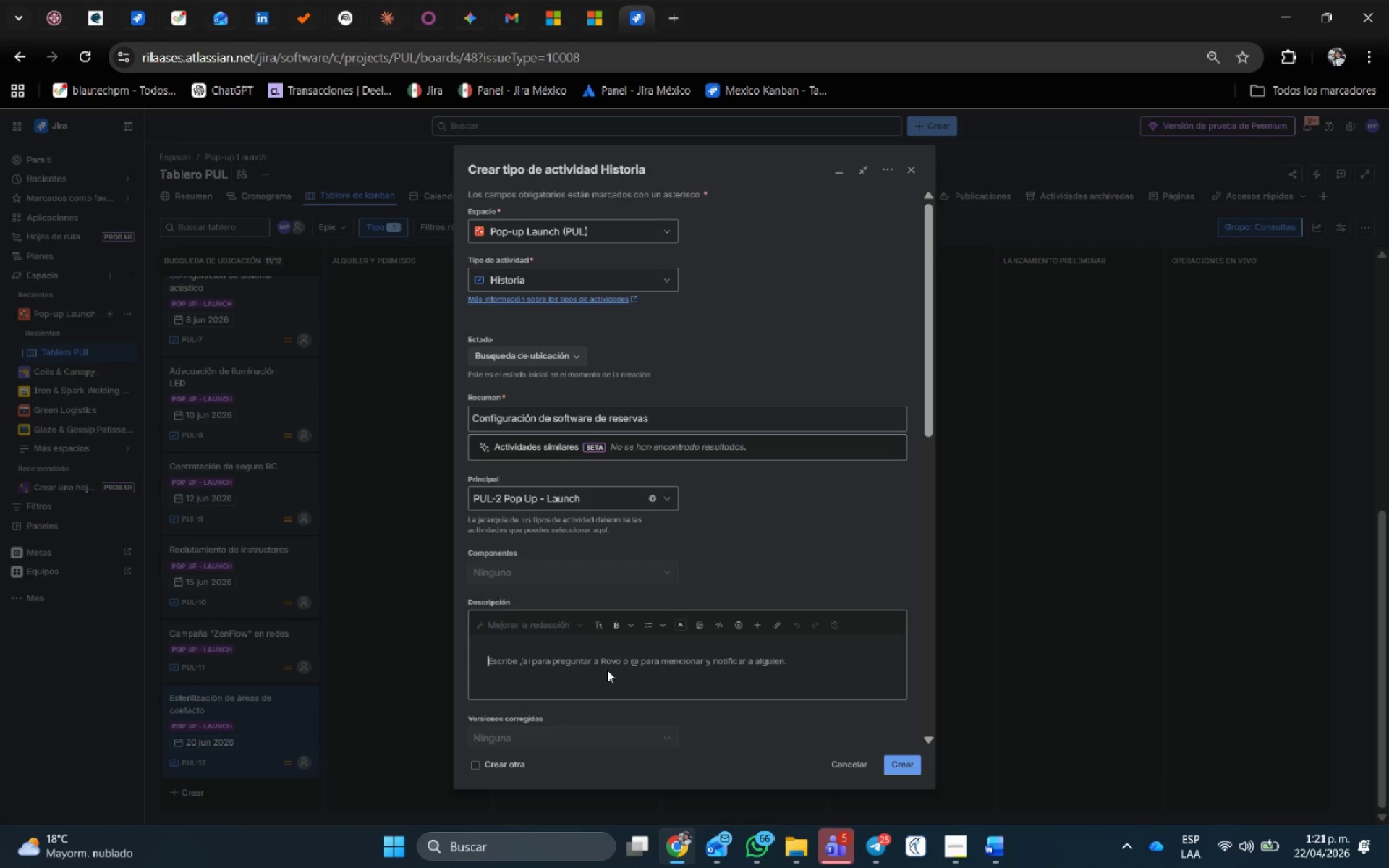 
type(Alta de horarios y perfiles de instructores en la plataforma de gesti;on de clases)
 